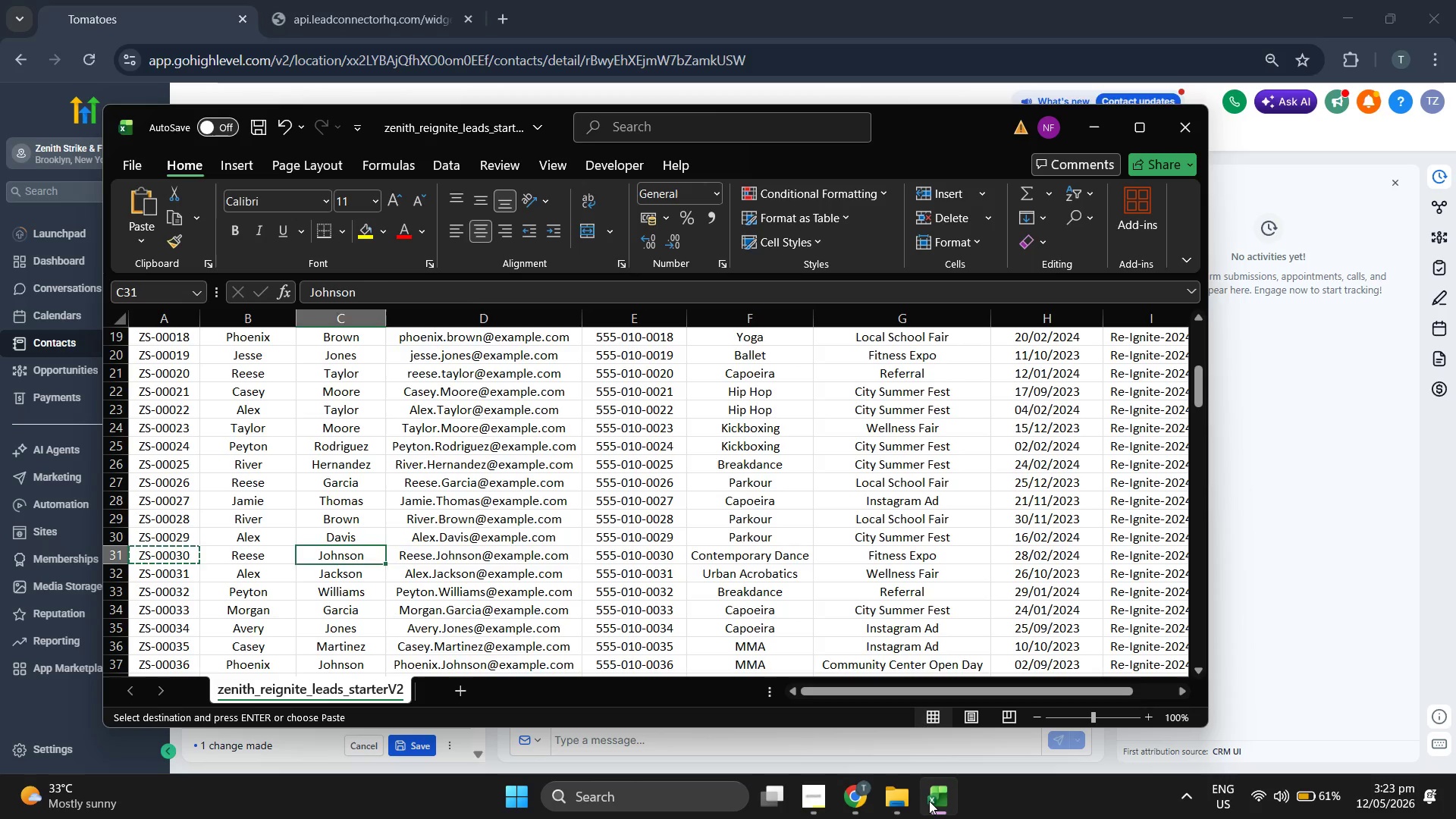 
key(ArrowRight)
 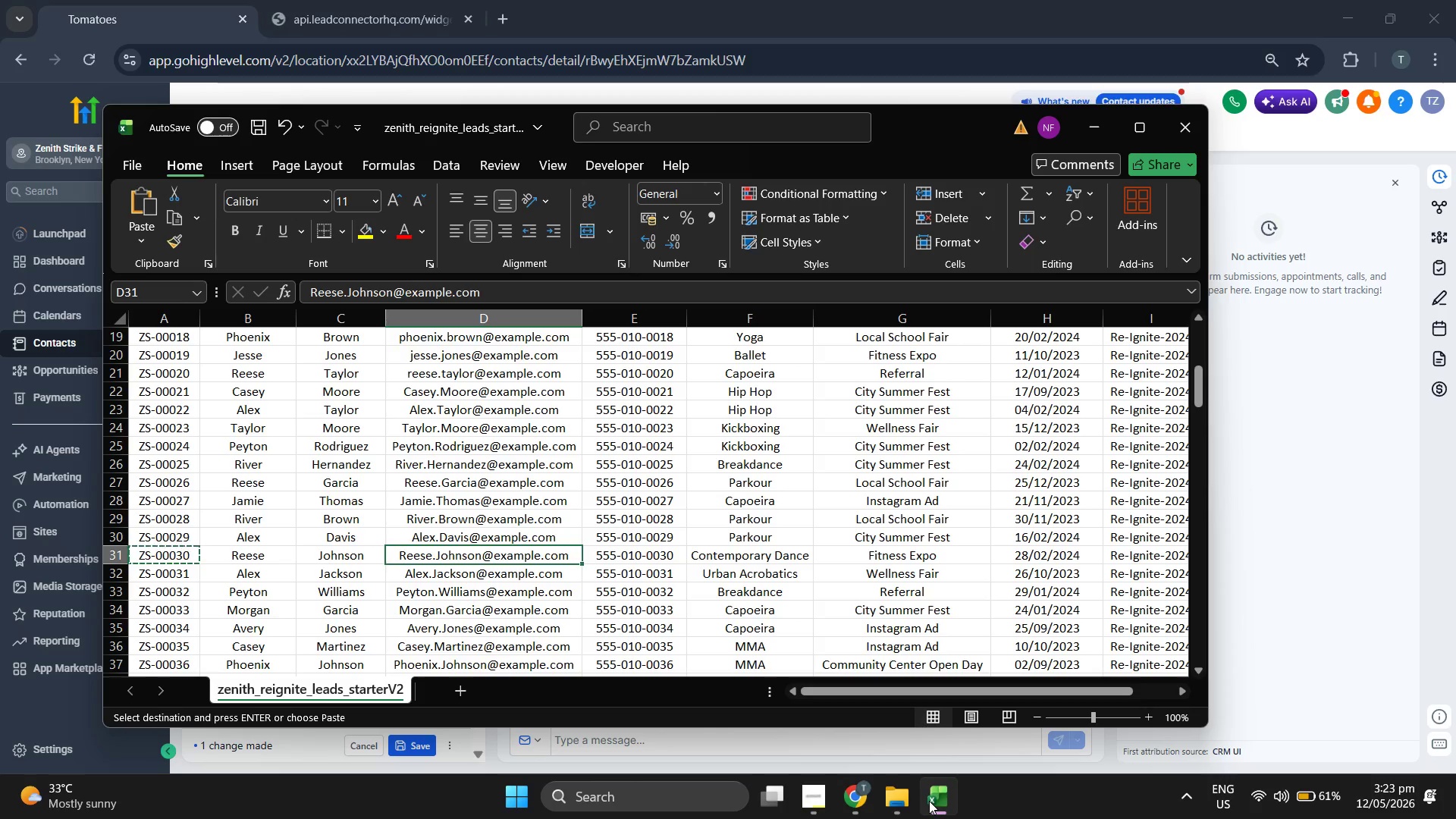 
key(ArrowRight)
 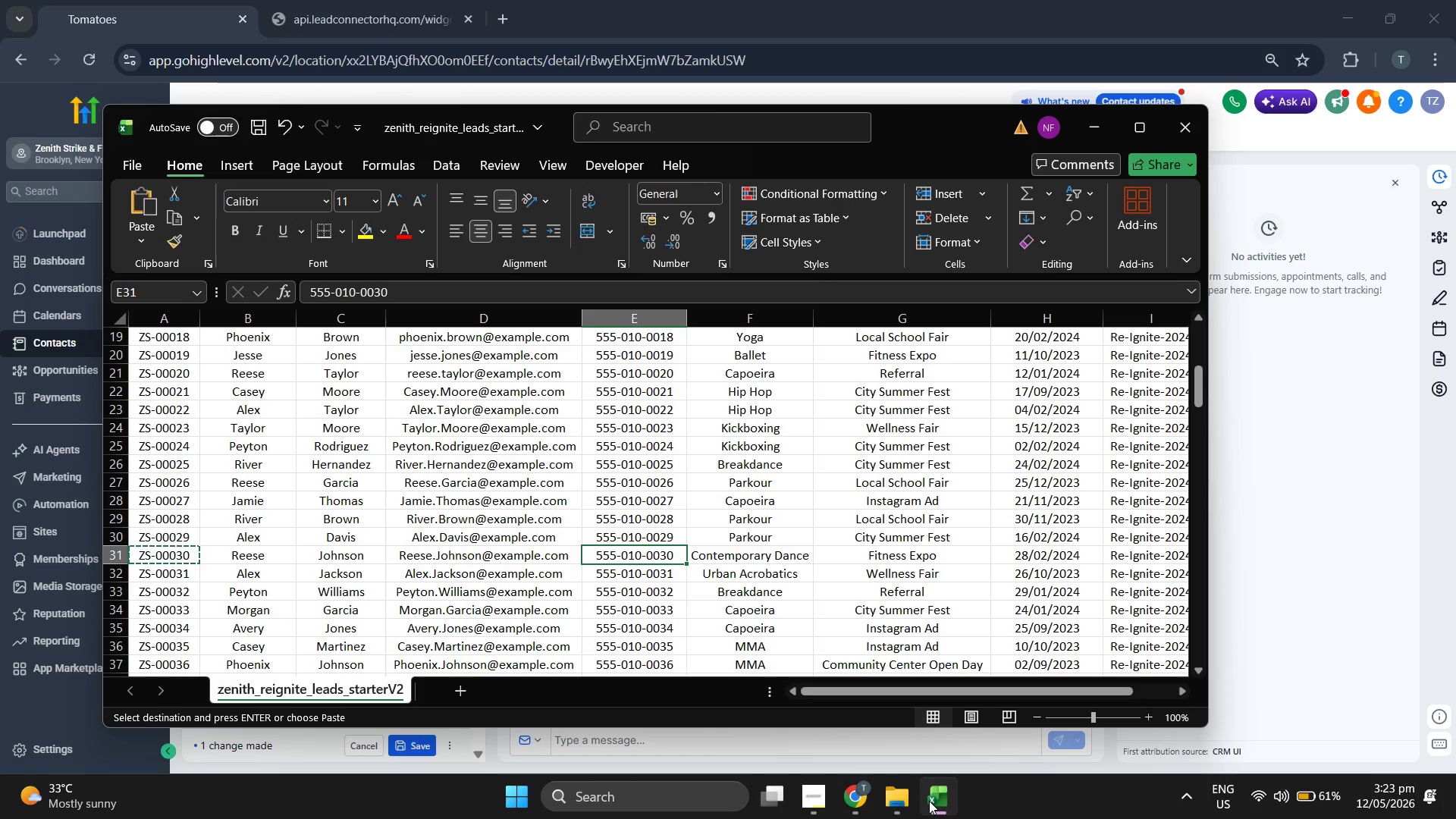 
key(Control+C)
 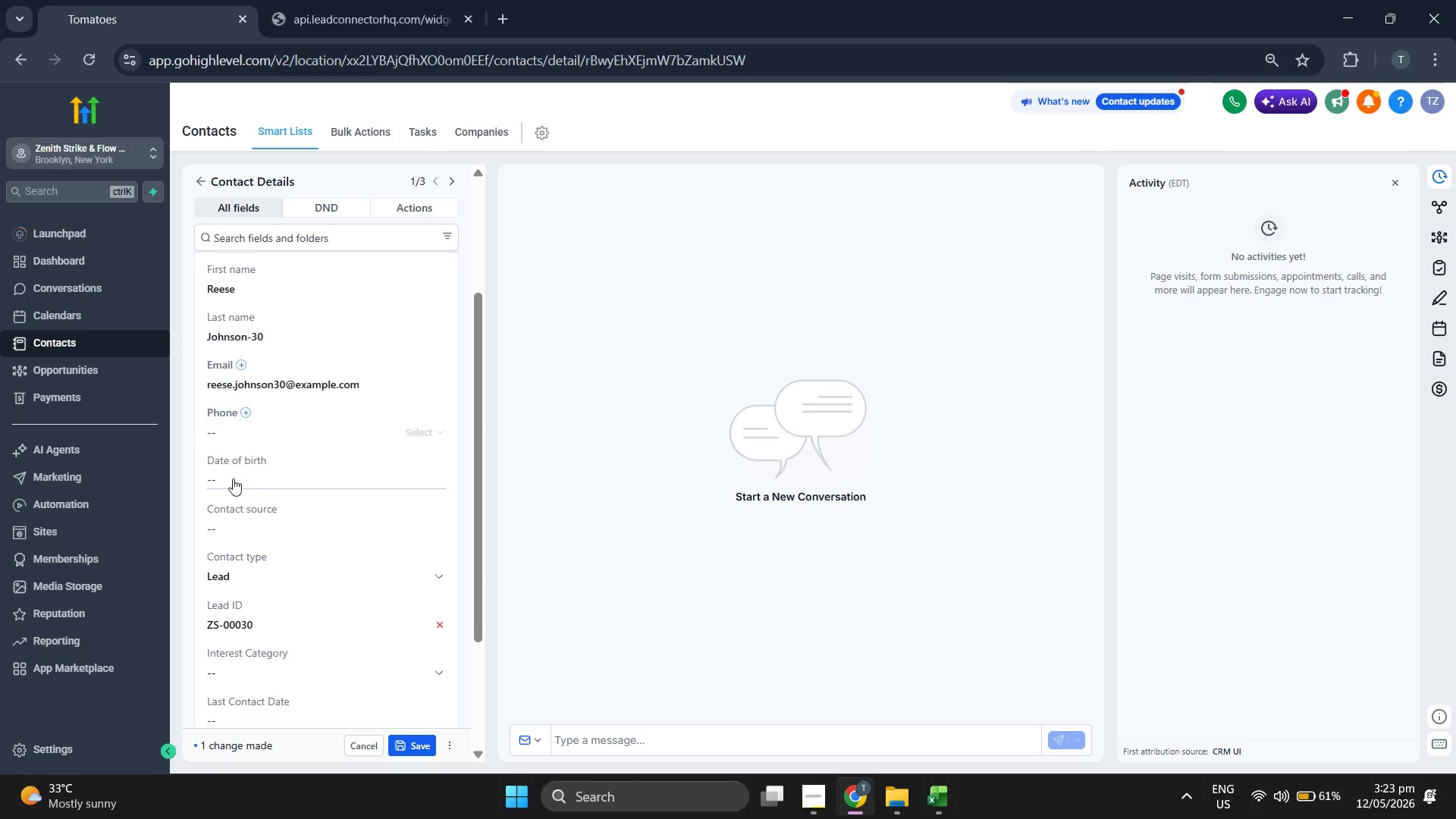 
left_click([285, 433])
 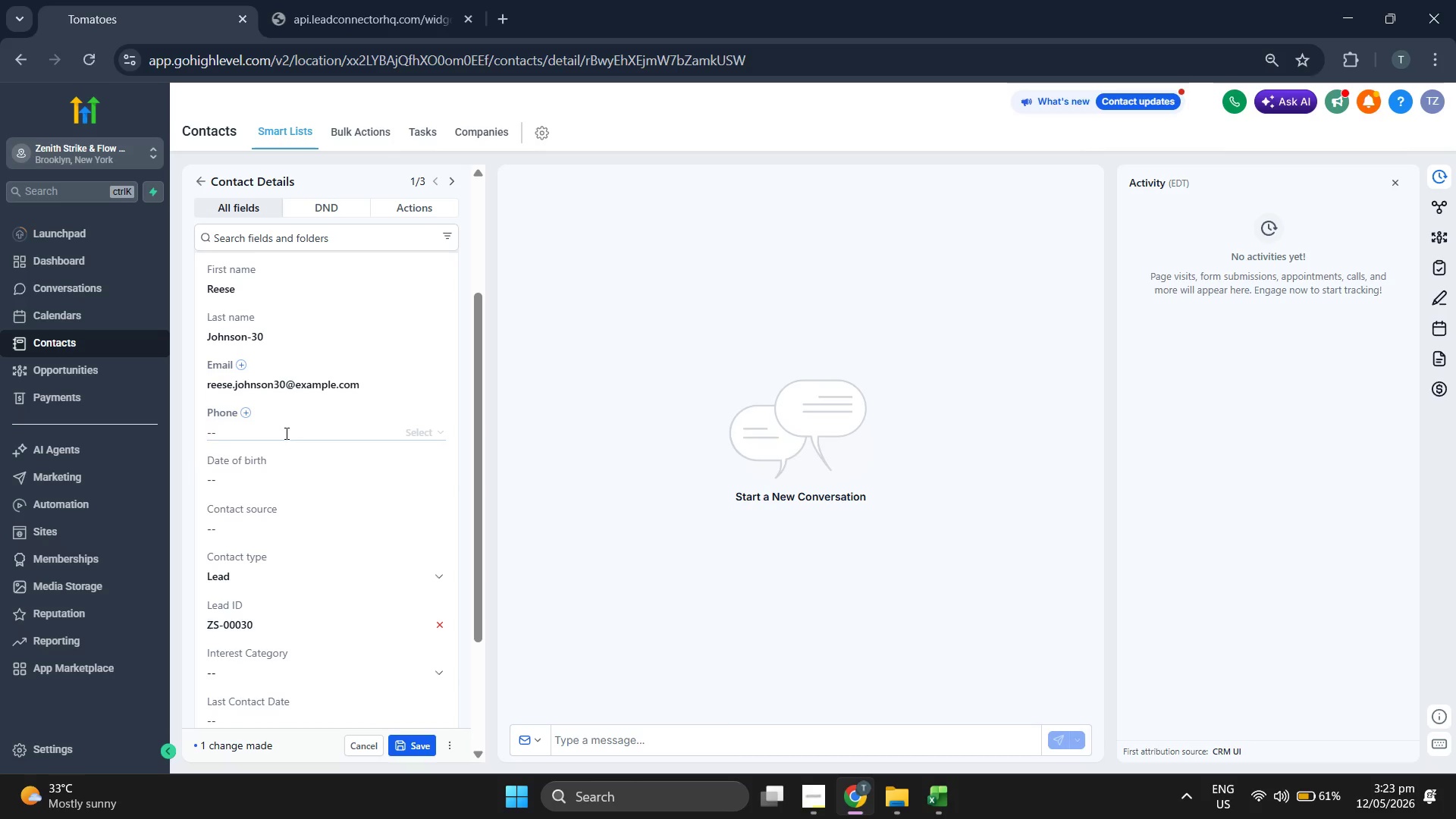 
key(Control+V)
 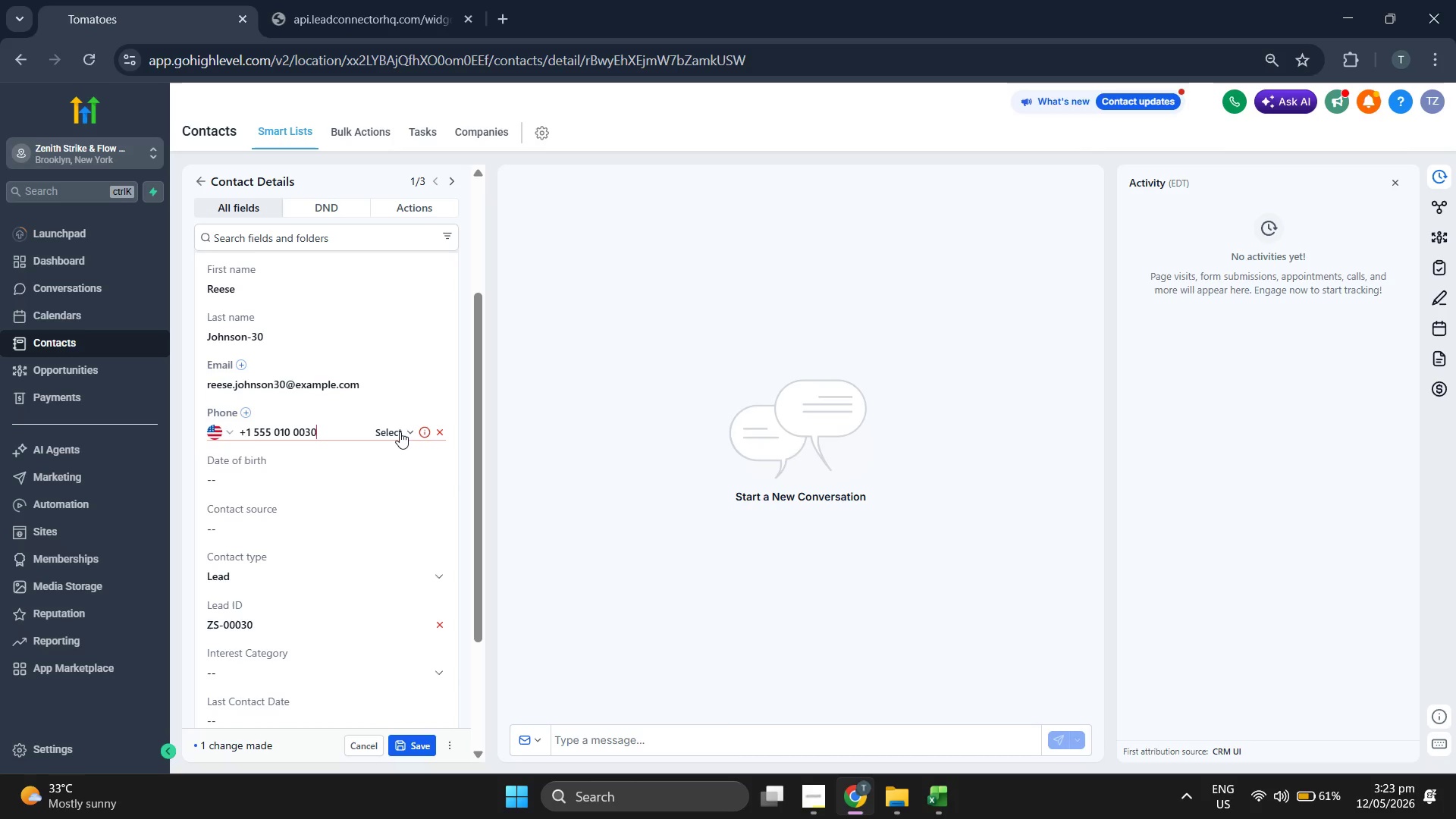 
left_click([398, 431])
 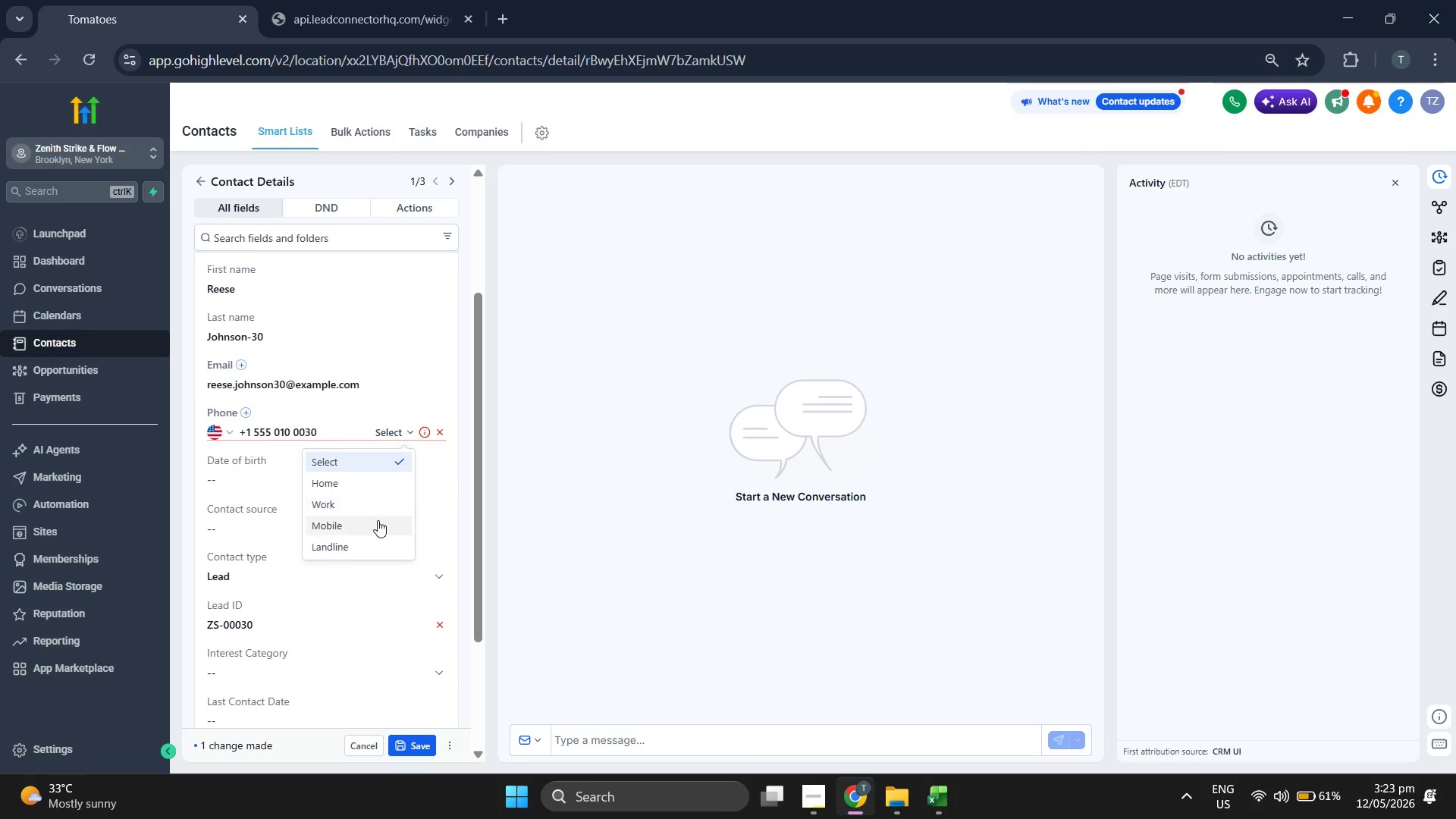 
left_click([377, 523])
 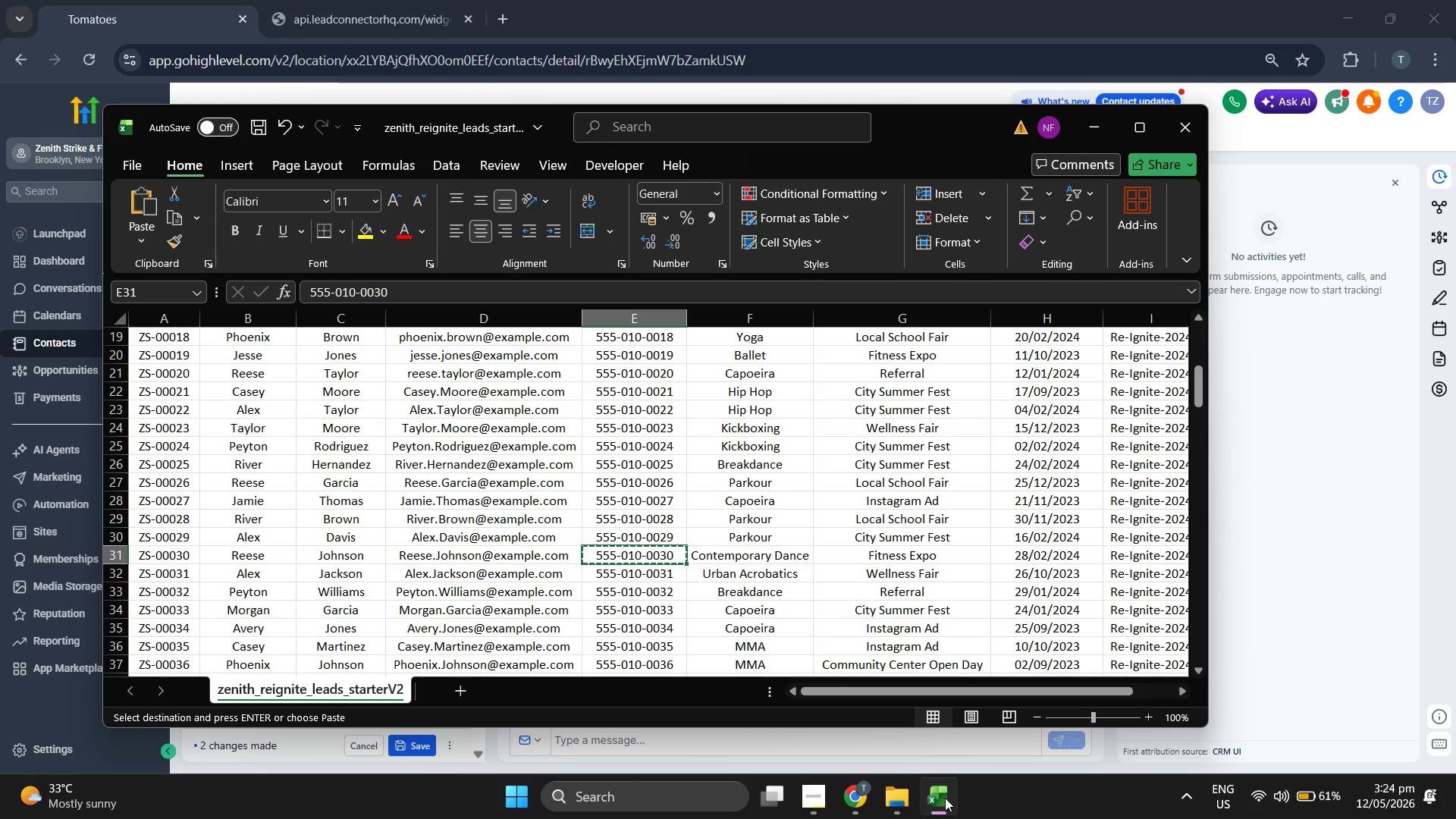 
key(ArrowRight)
 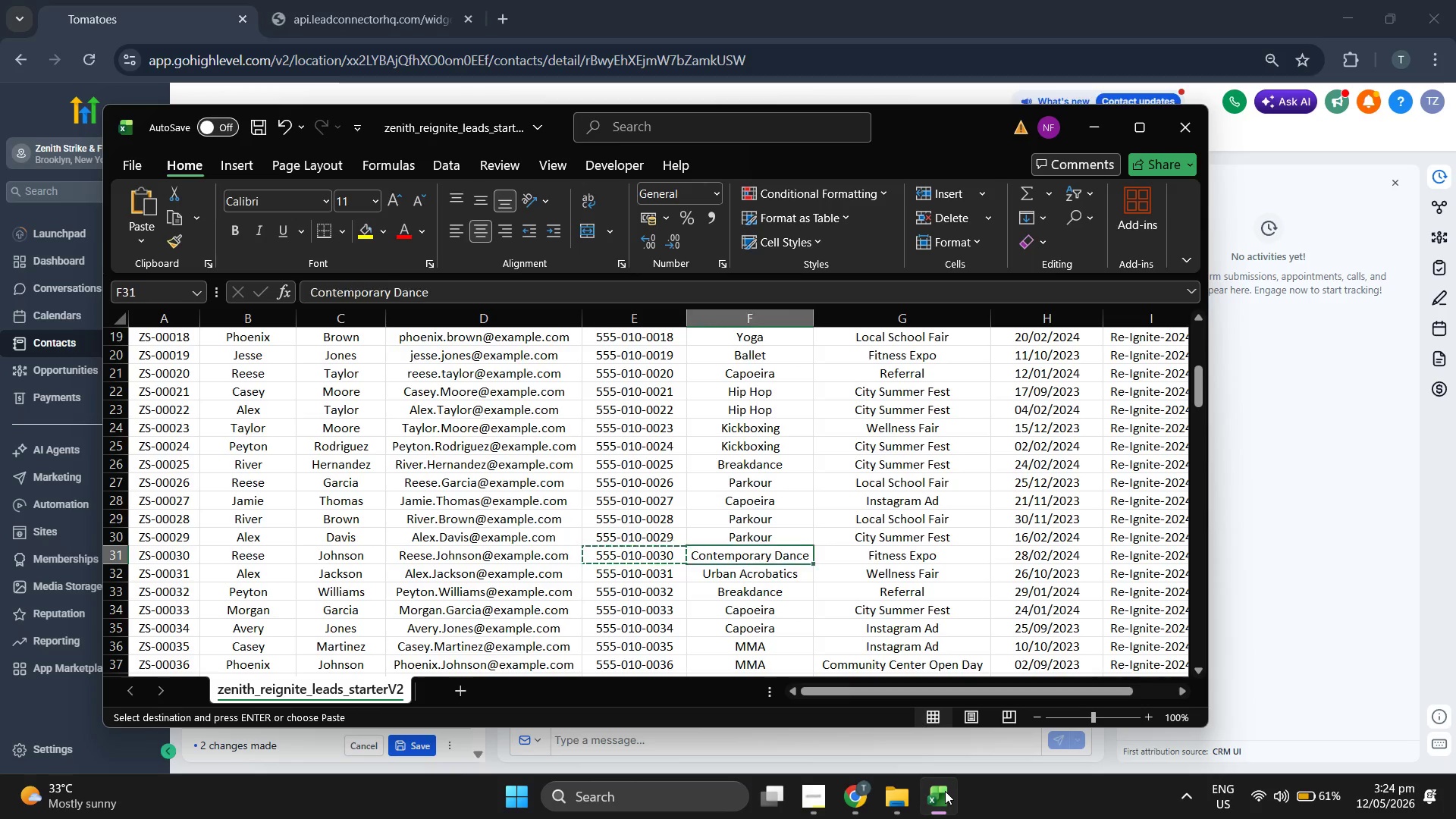 
key(ArrowRight)
 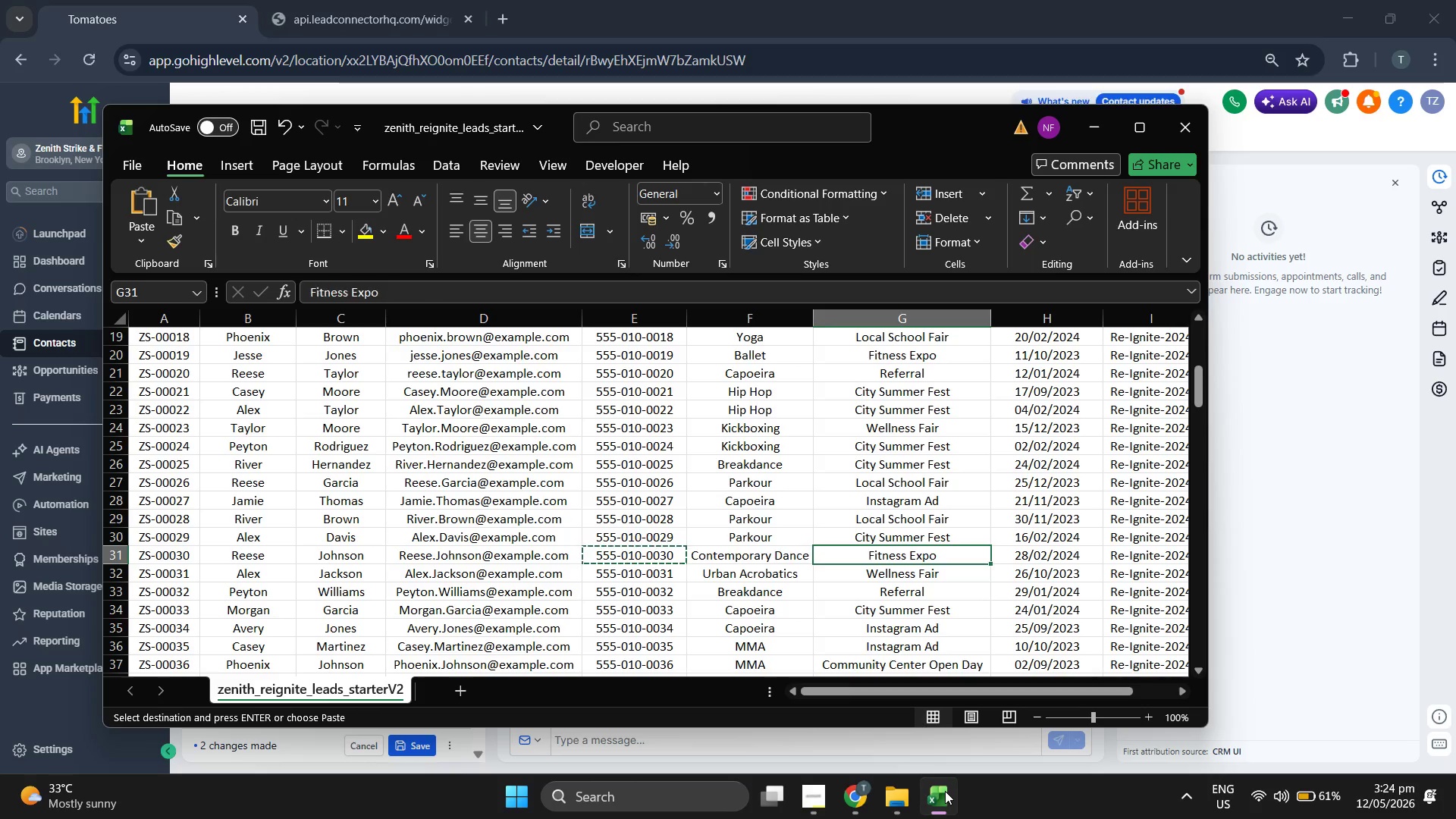 
key(Control+ControlLeft)
 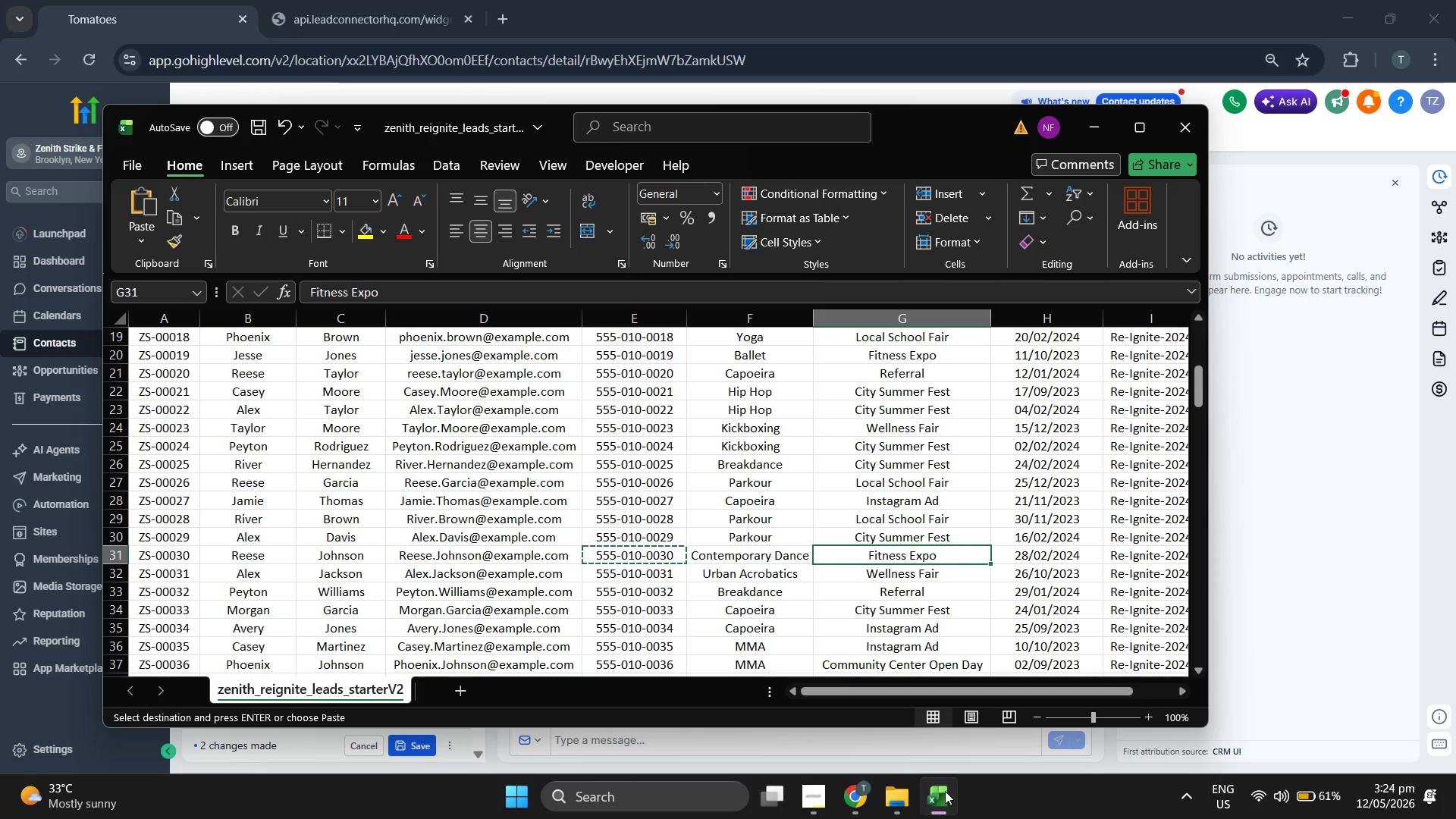 
key(Control+C)
 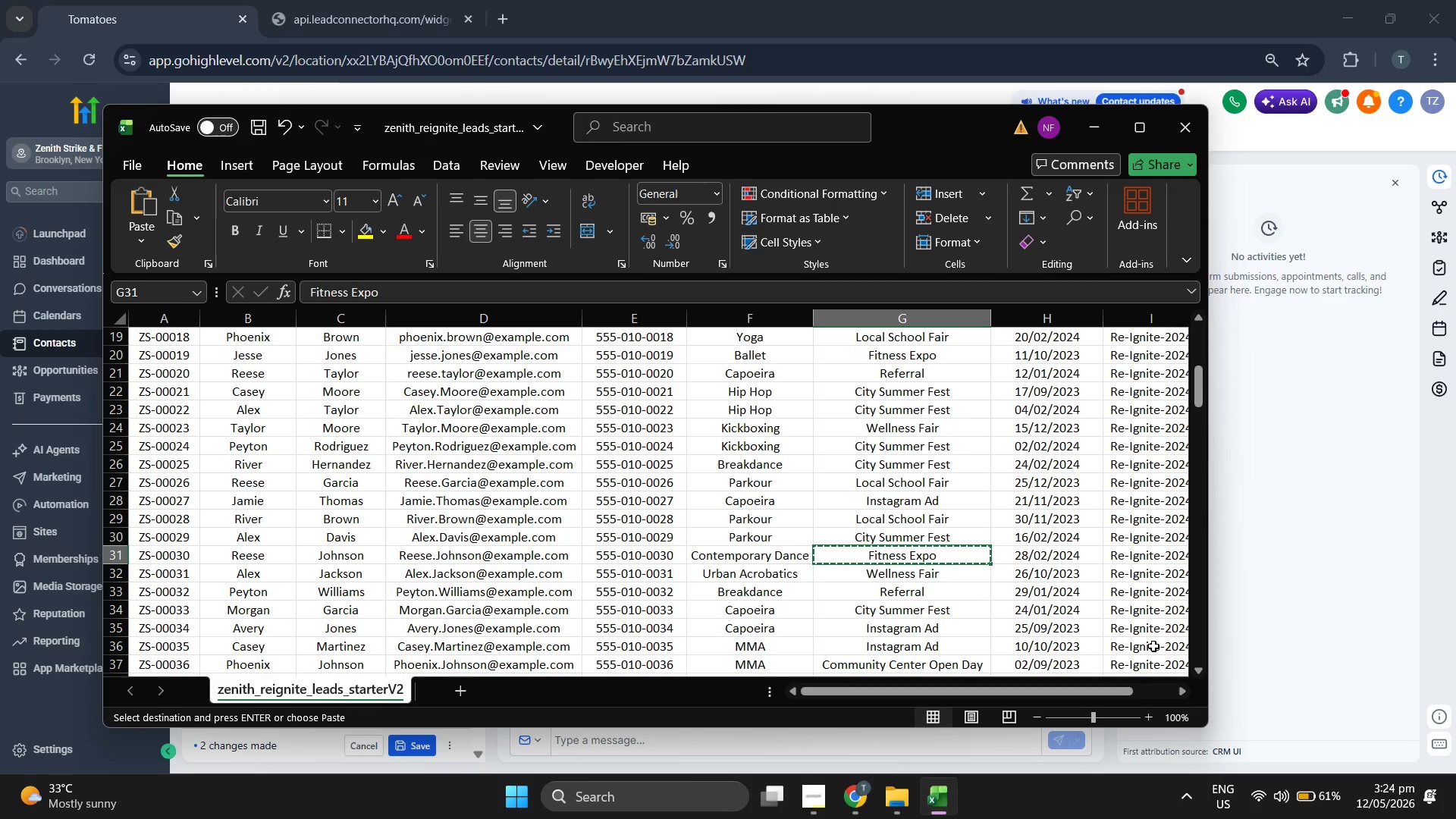 
left_click([1311, 621])
 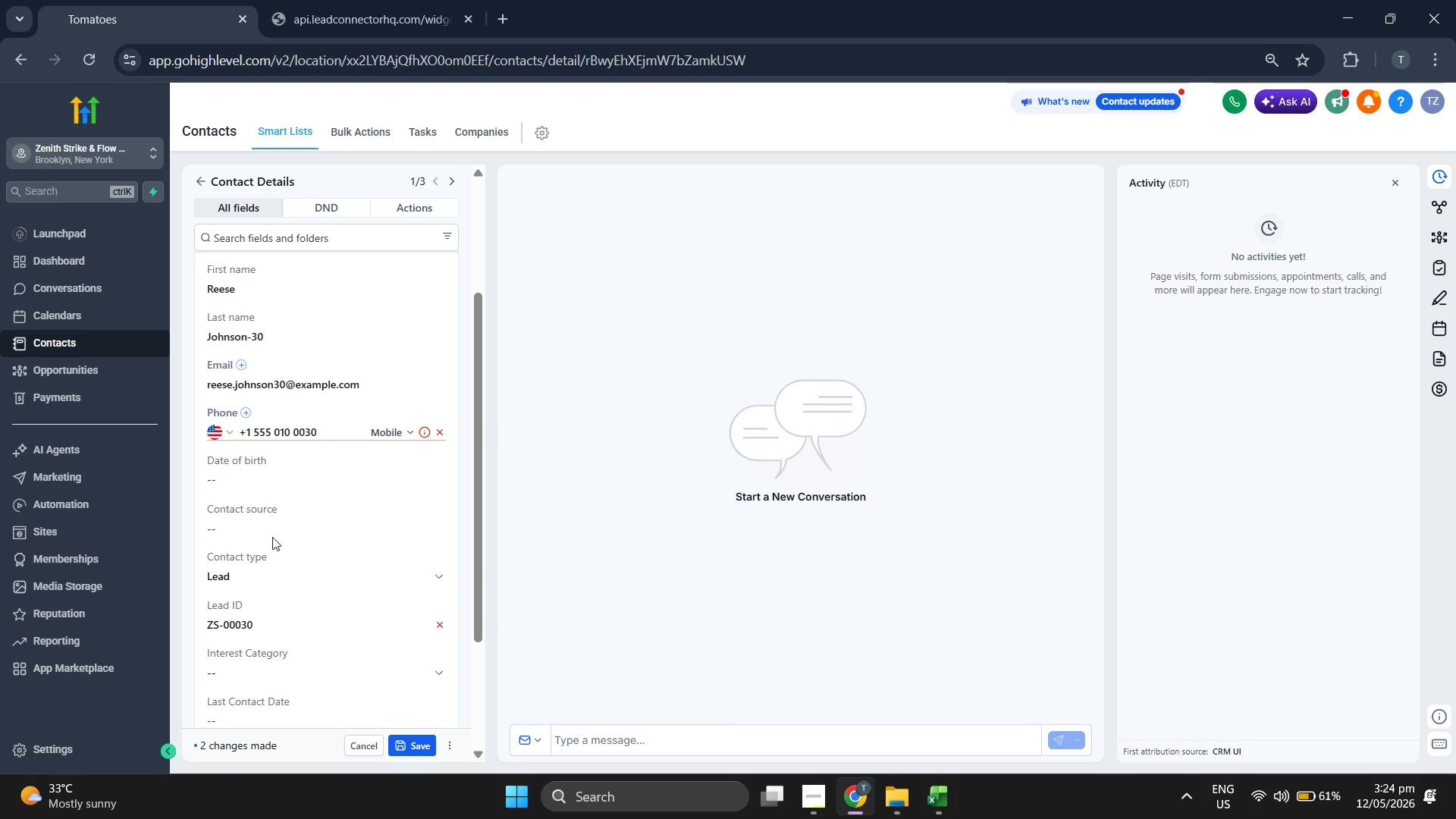 
left_click([272, 530])
 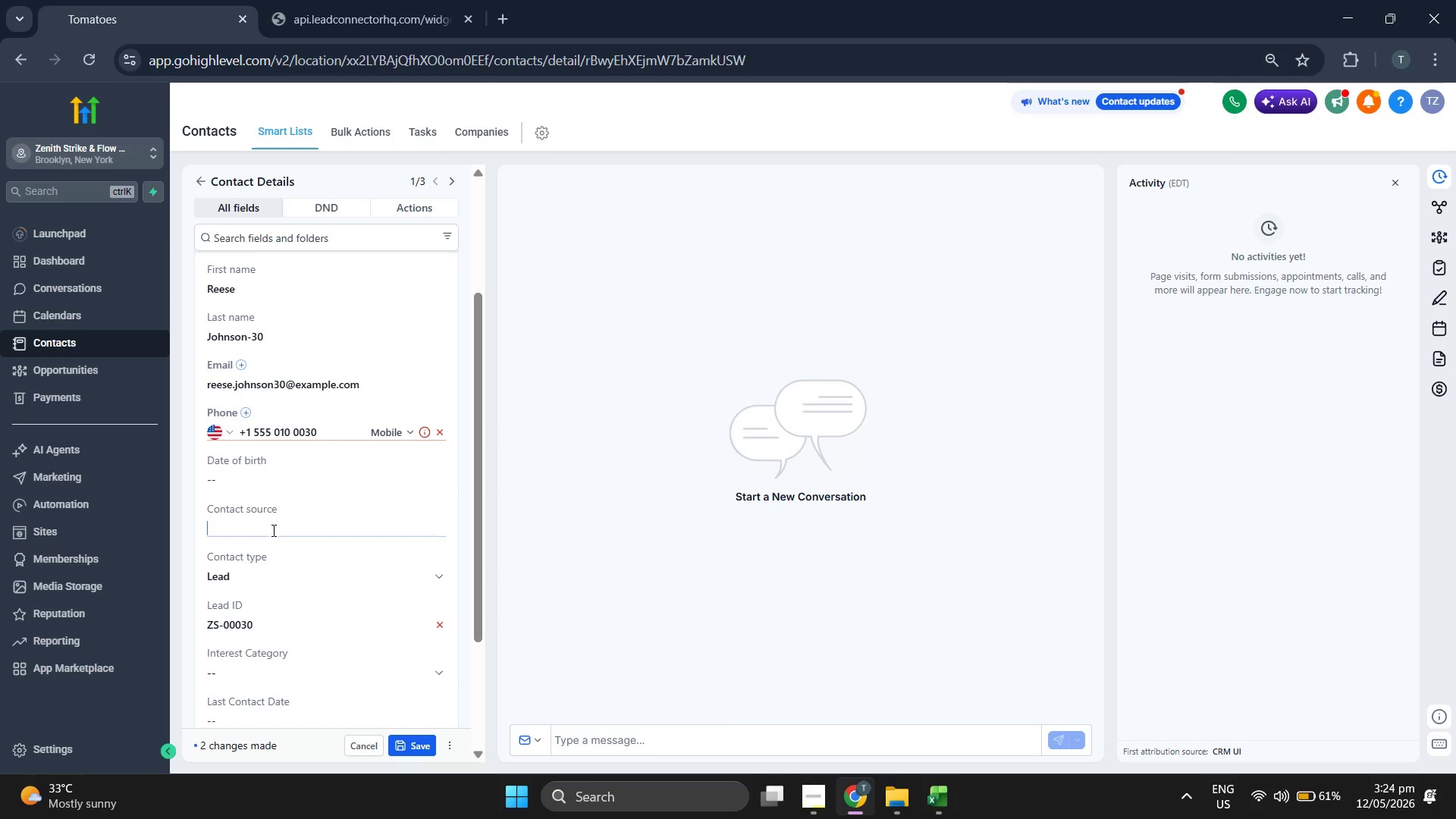 
key(Control+ControlLeft)
 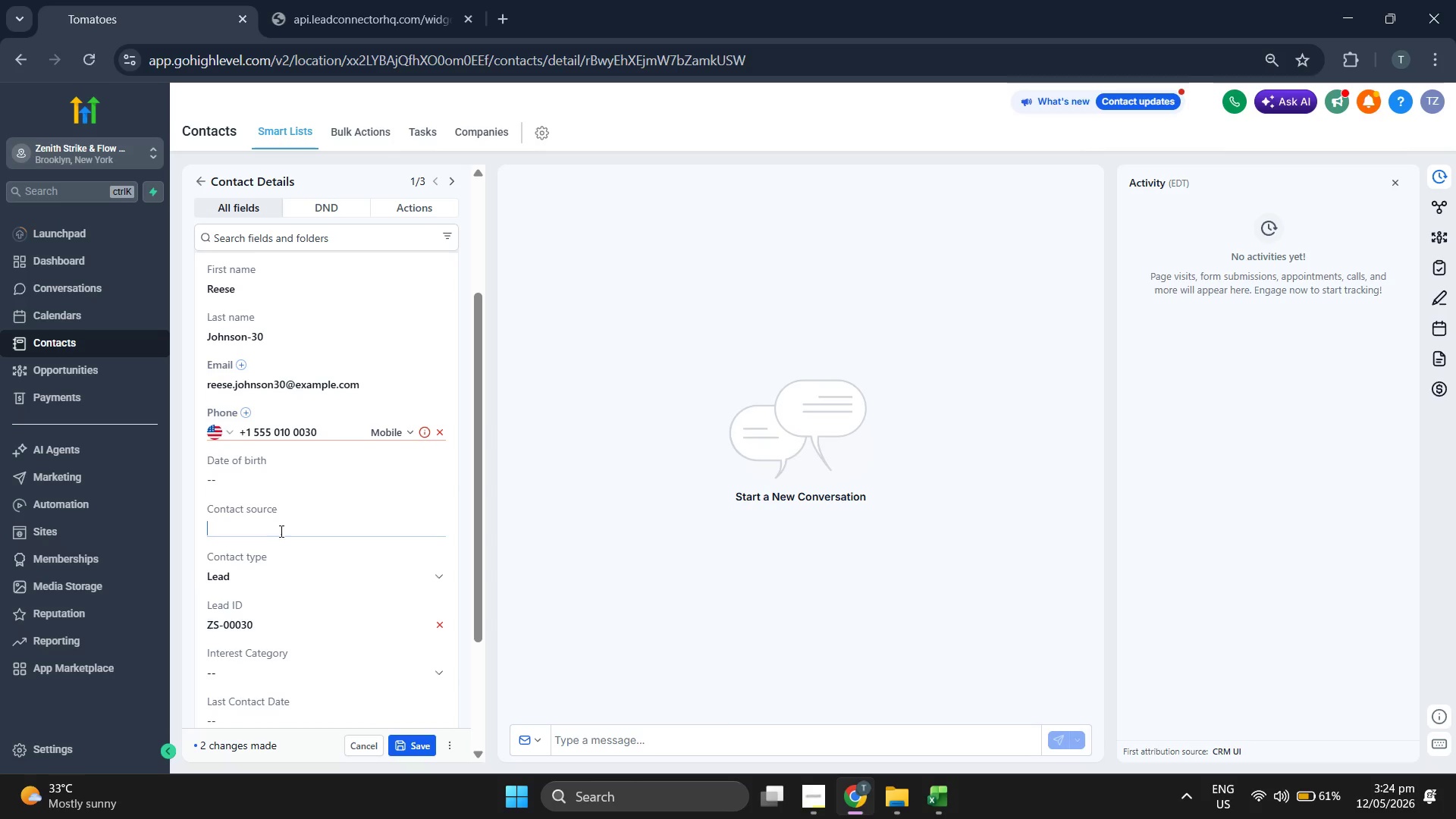 
key(Control+V)
 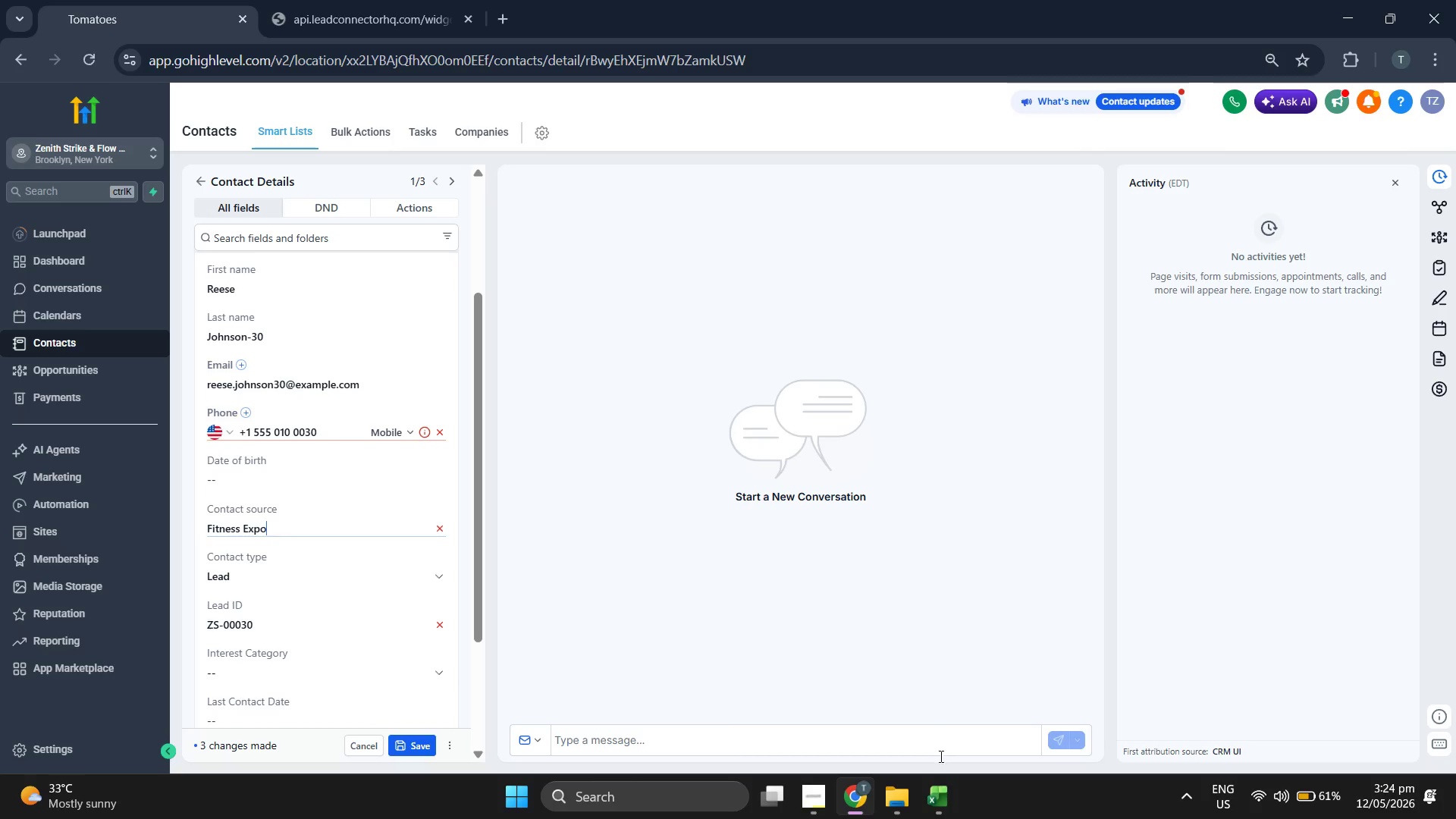 
left_click([949, 796])
 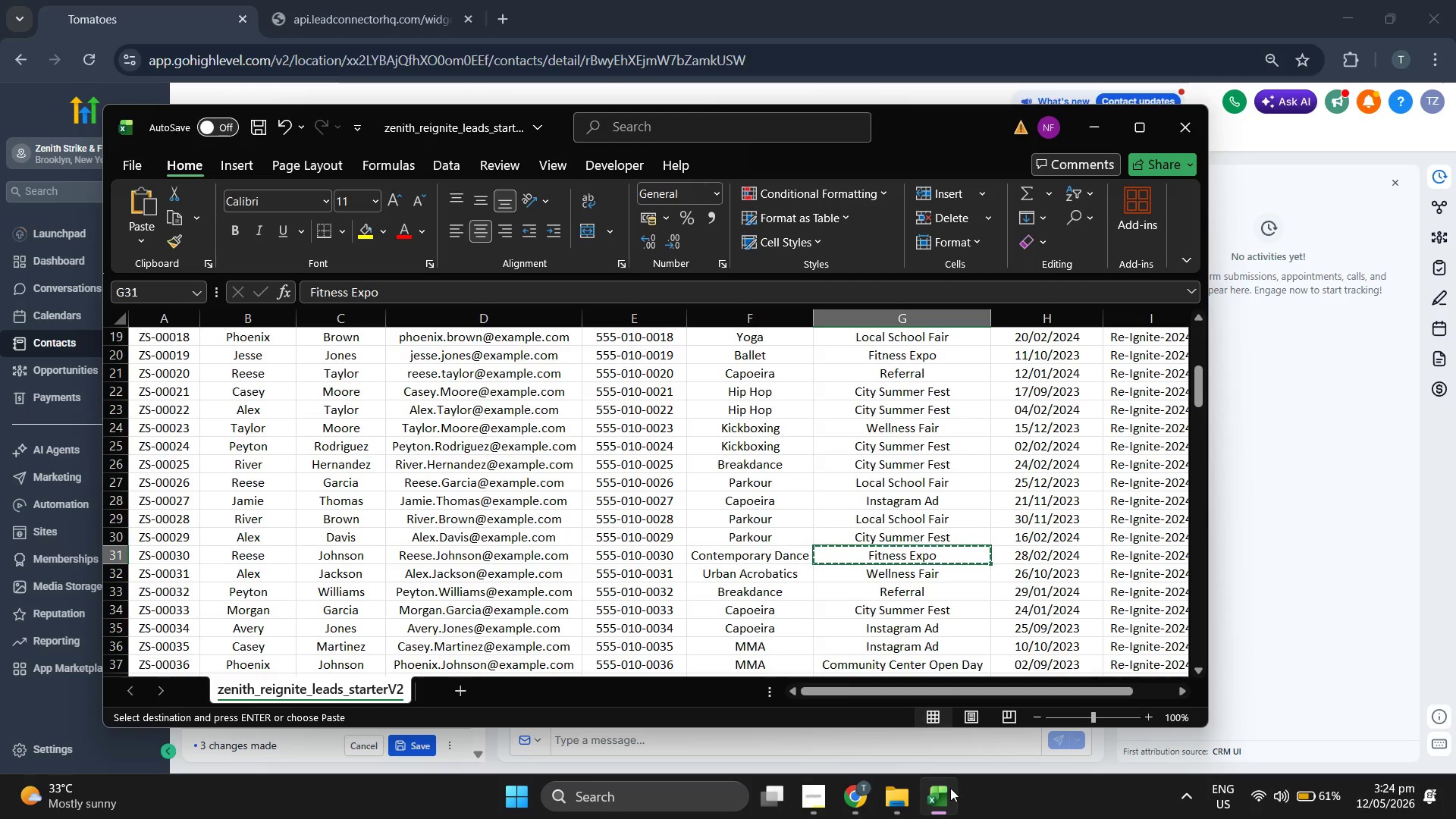 
key(ArrowLeft)
 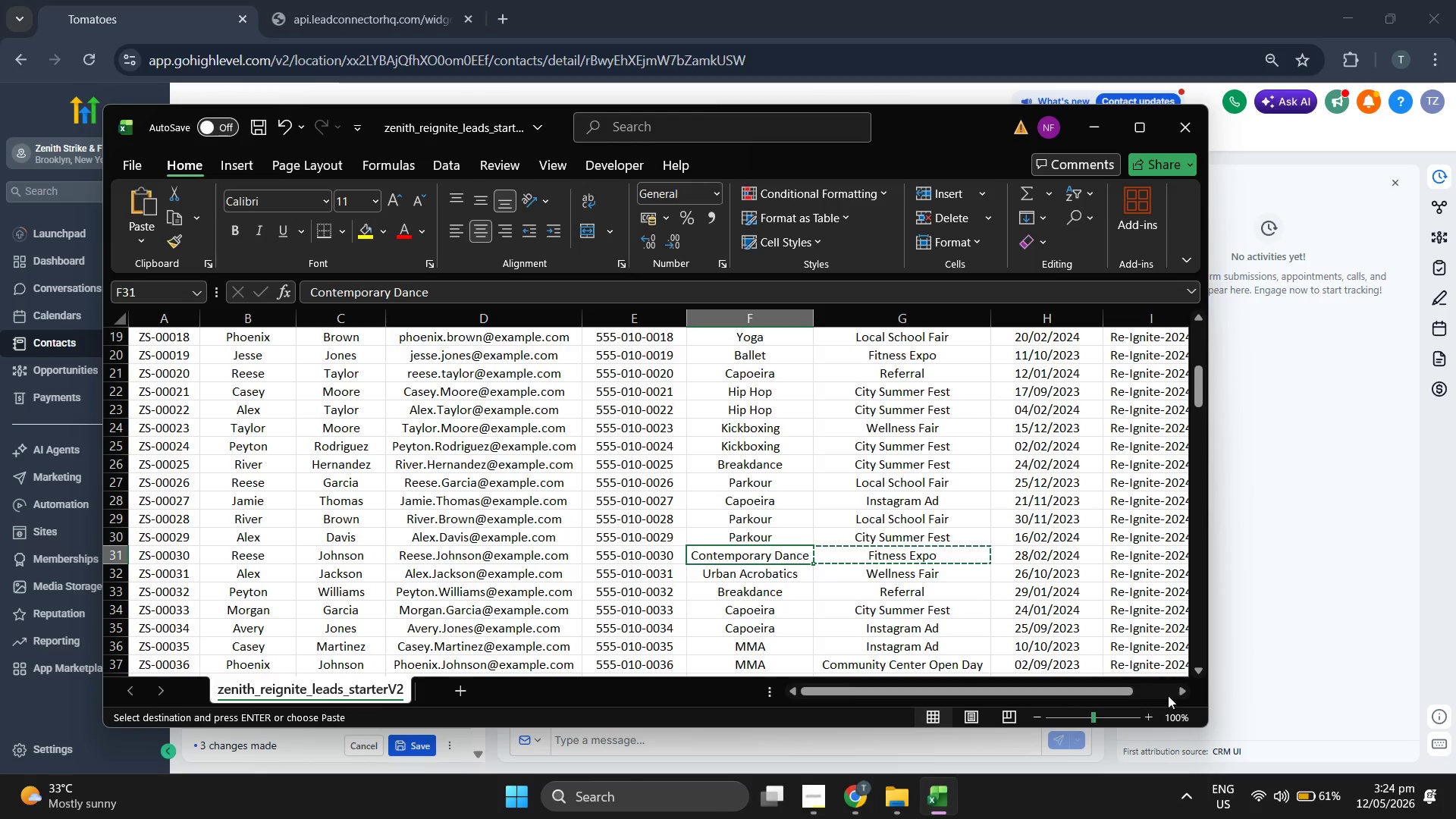 
left_click([1238, 647])
 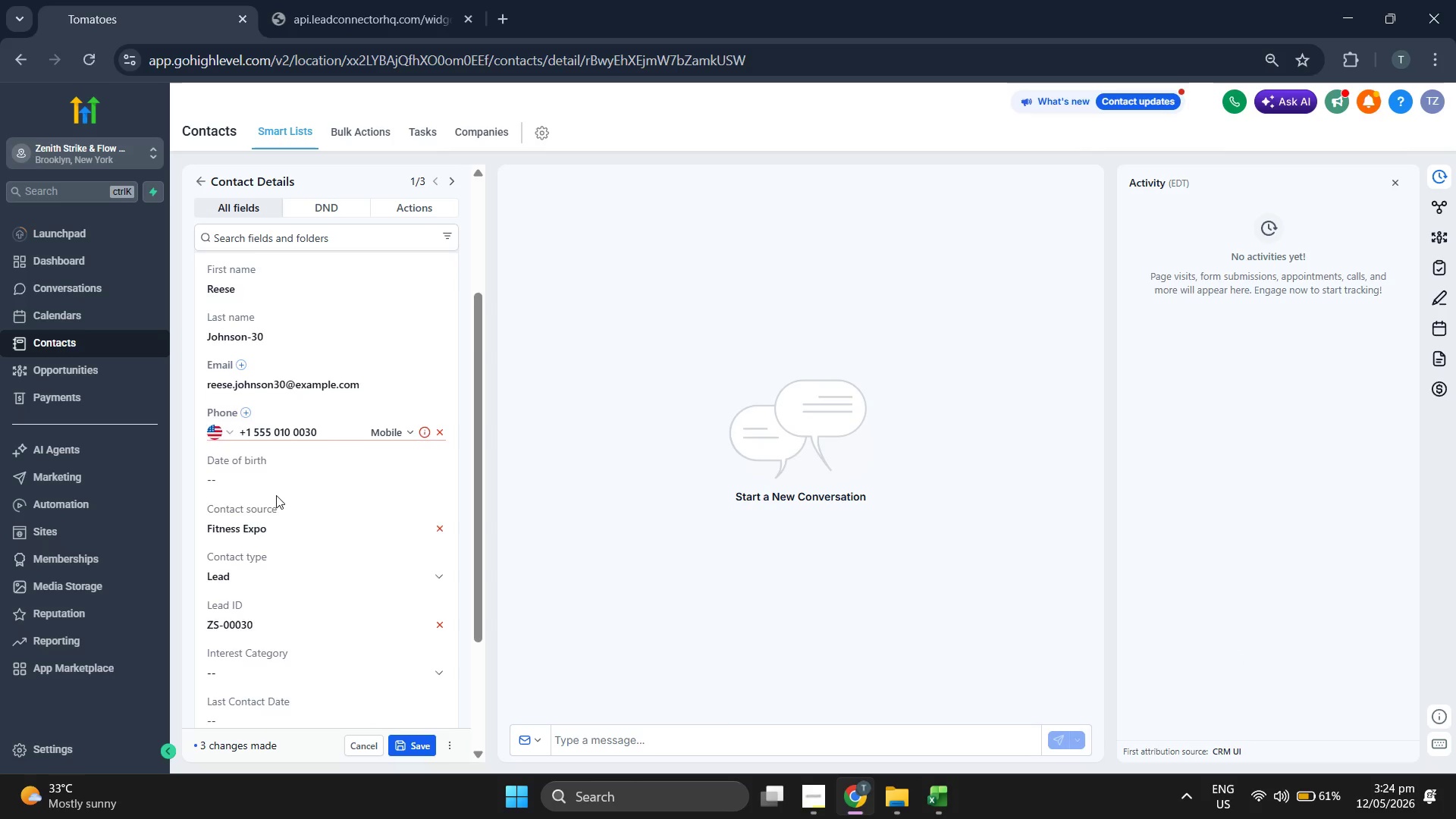 
scroll: coordinate [273, 494], scroll_direction: down, amount: 2.0
 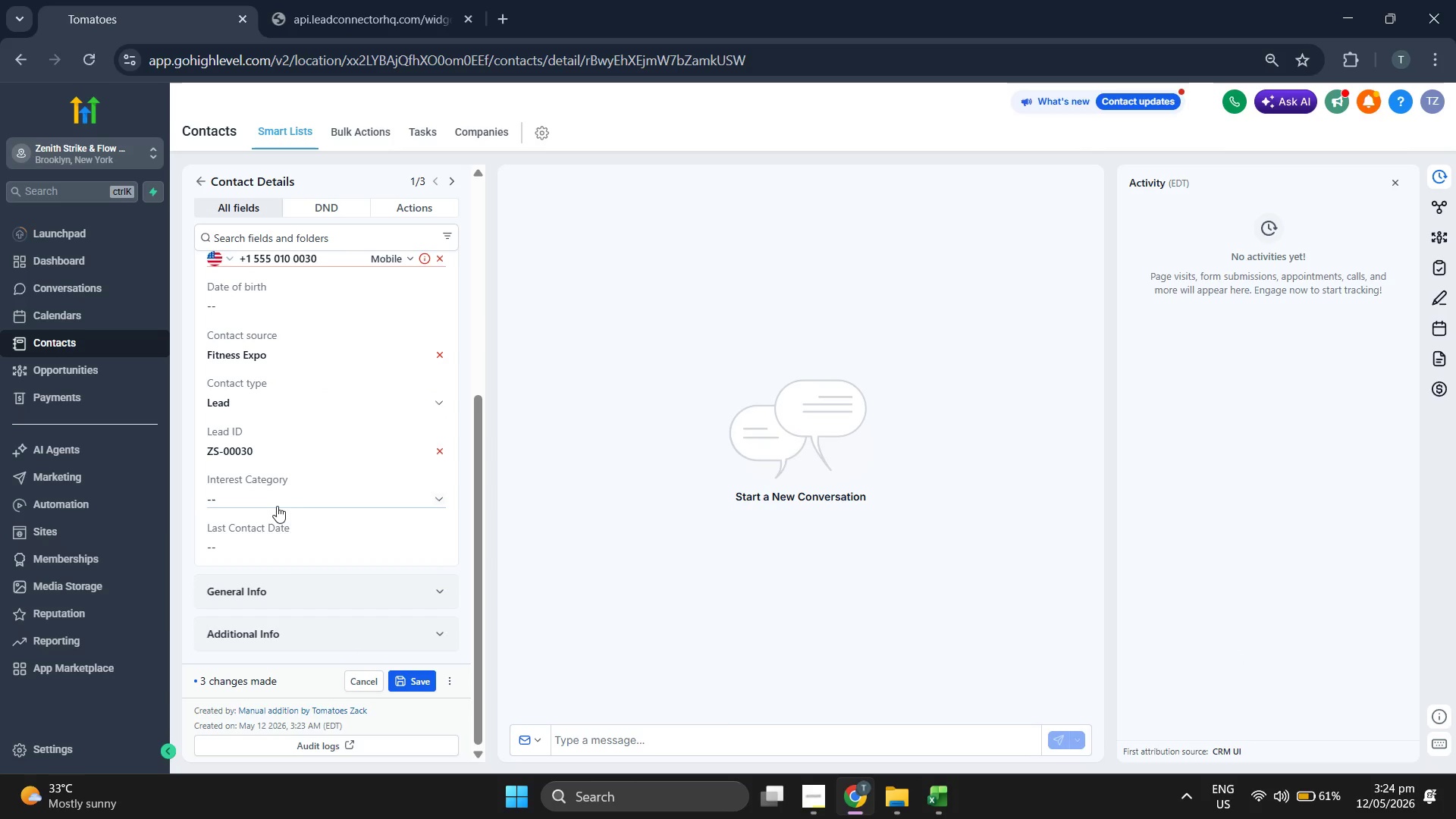 
left_click([293, 507])
 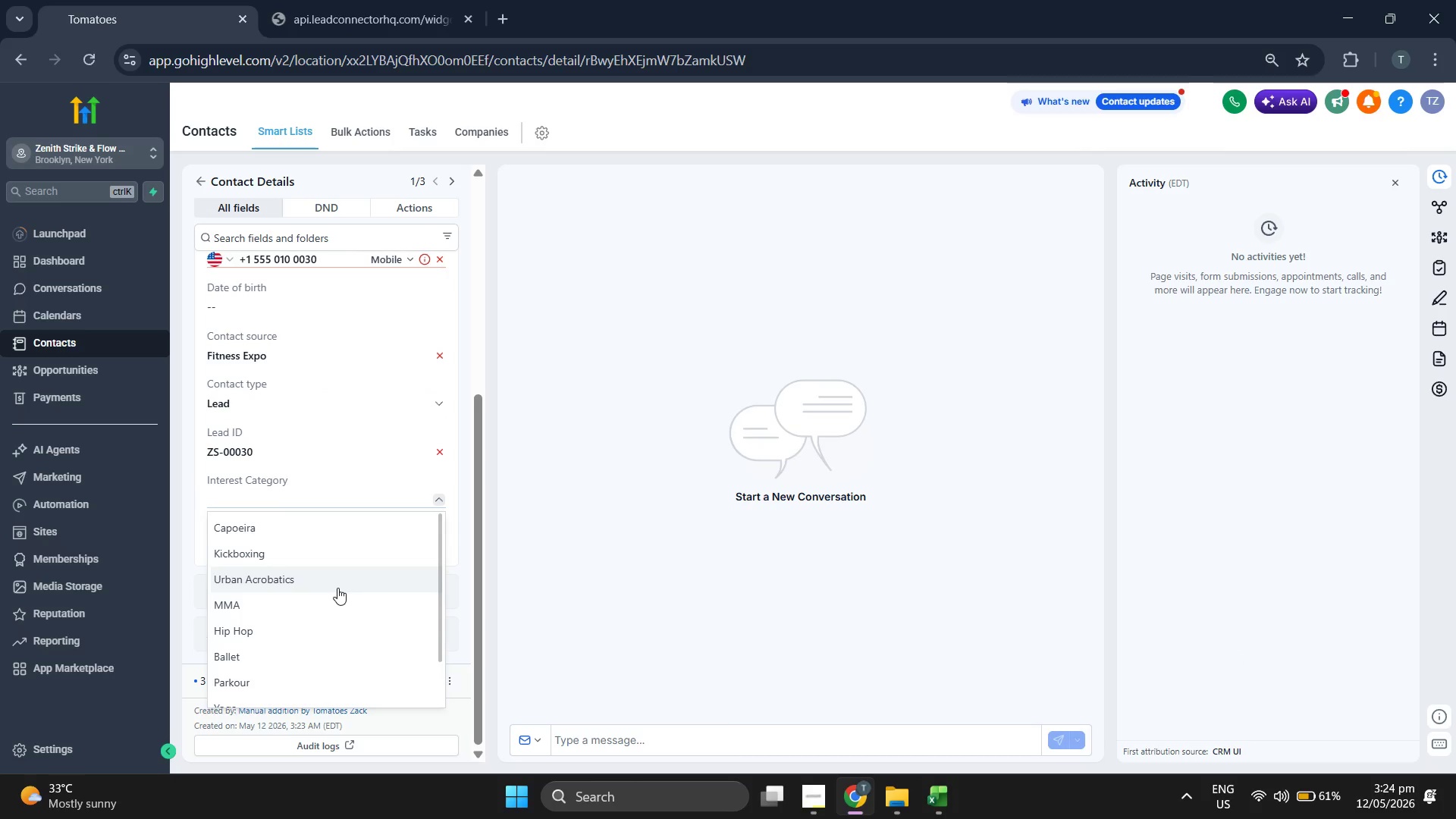 
scroll: coordinate [337, 584], scroll_direction: down, amount: 1.0
 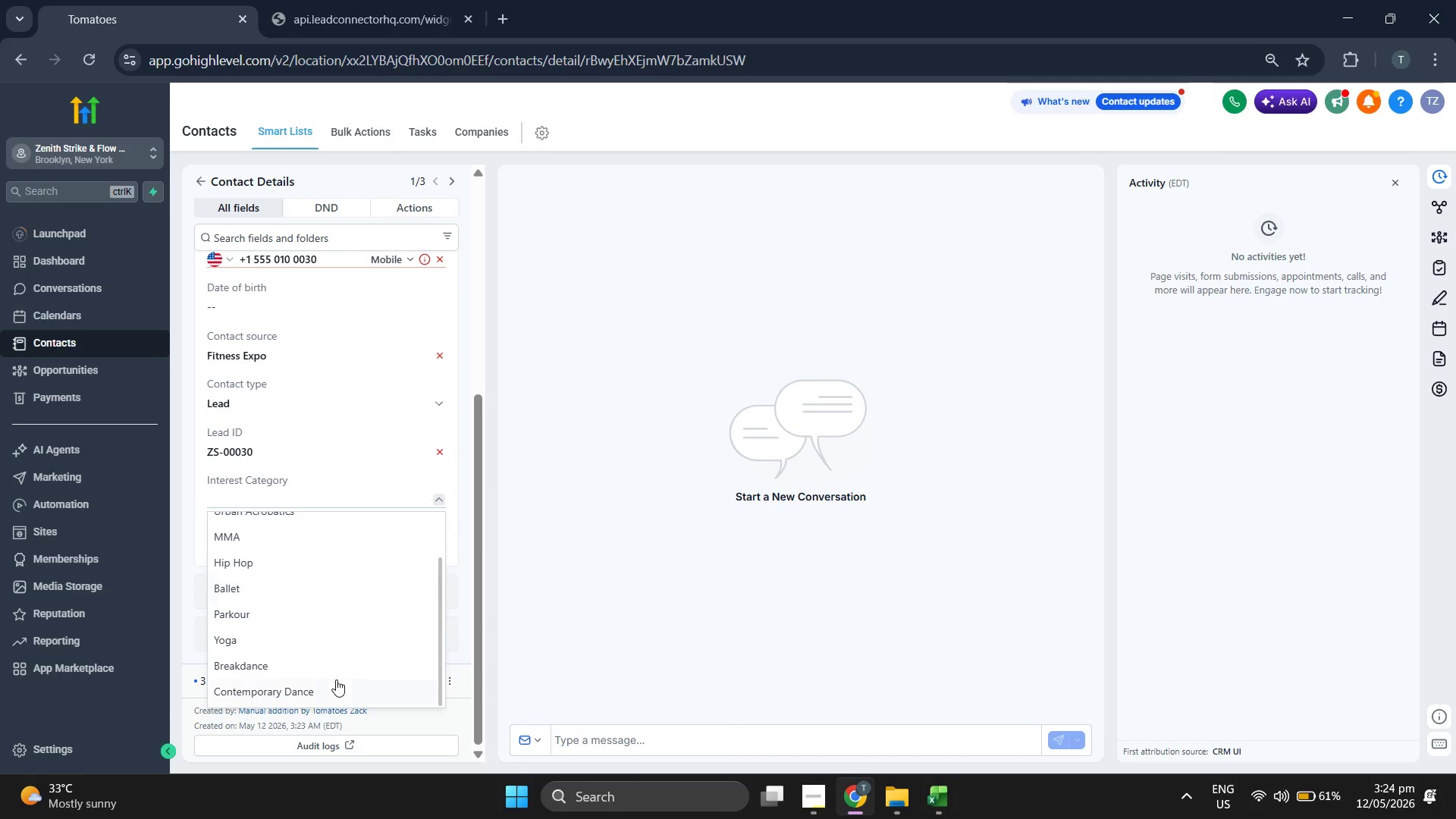 
left_click([335, 685])
 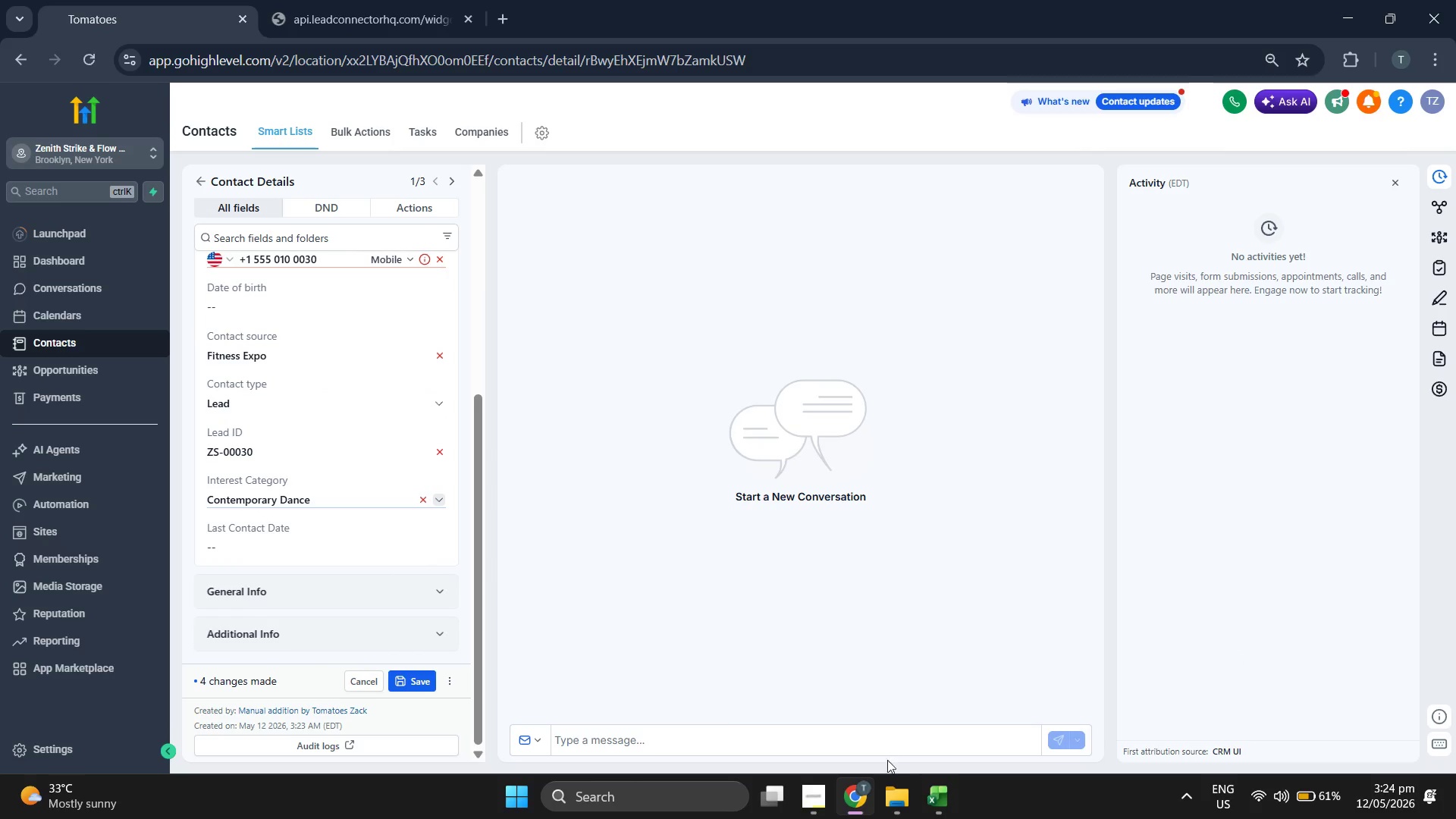 
left_click([928, 787])
 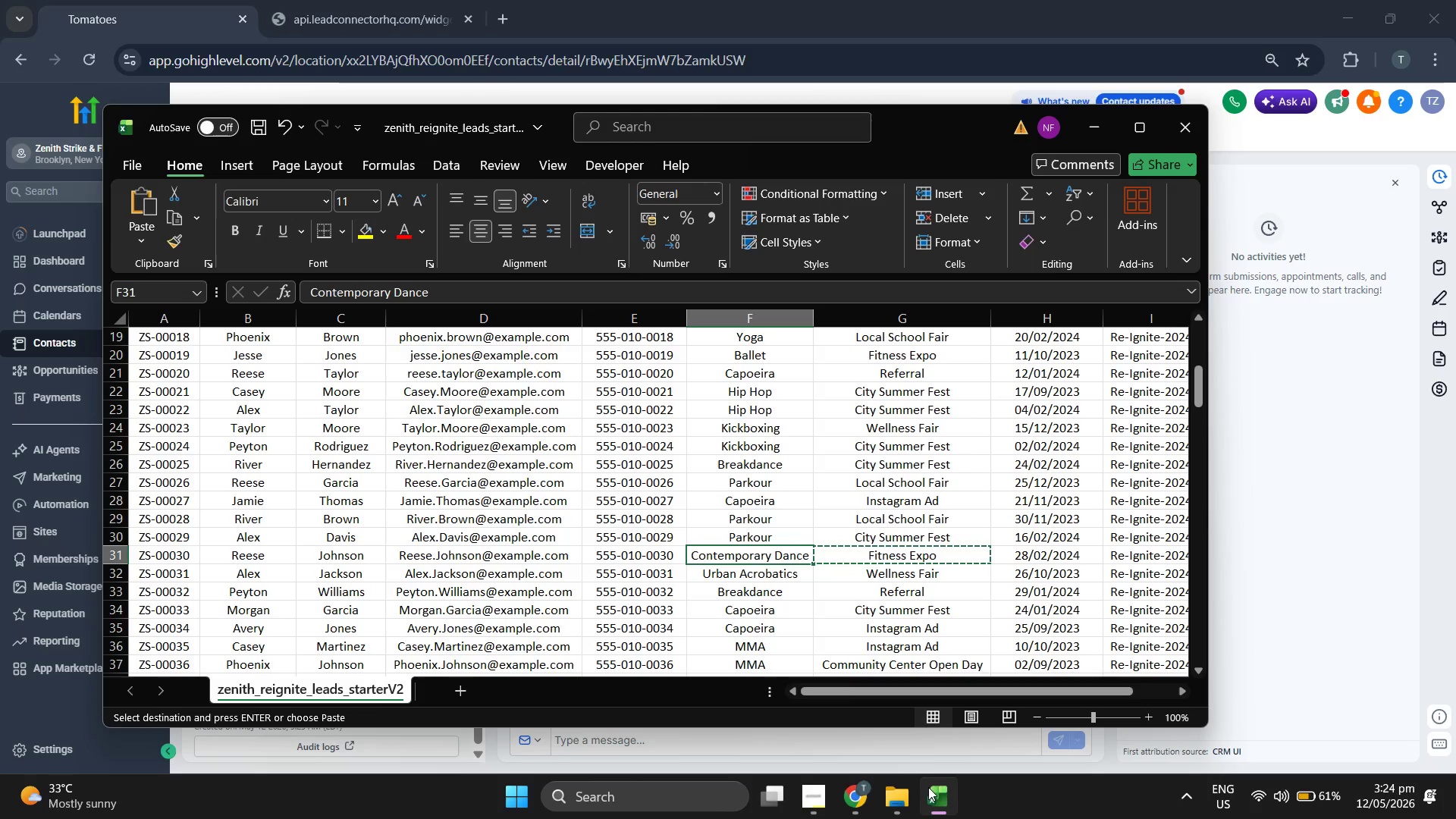 
left_click([928, 787])
 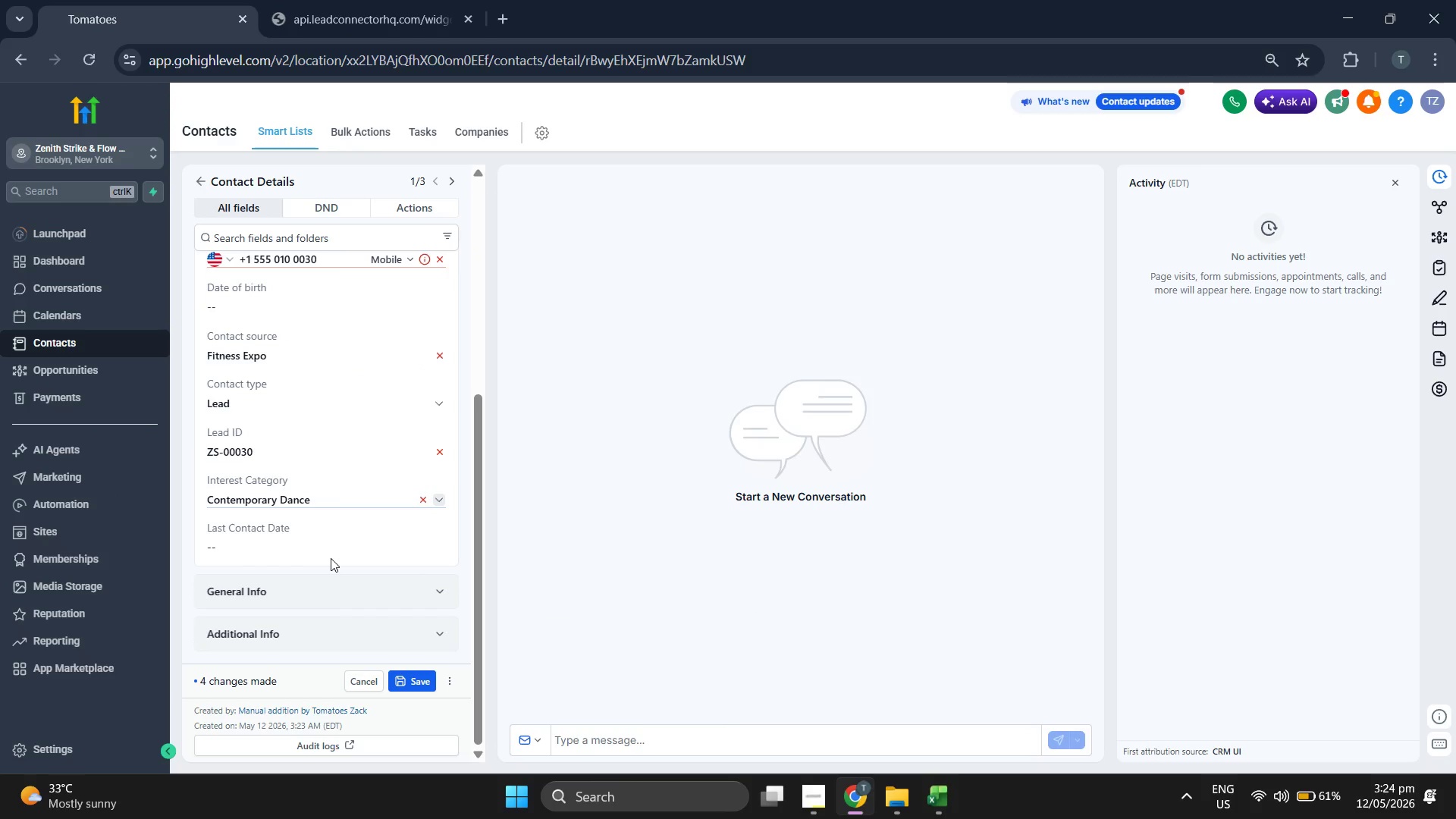 
left_click([321, 546])
 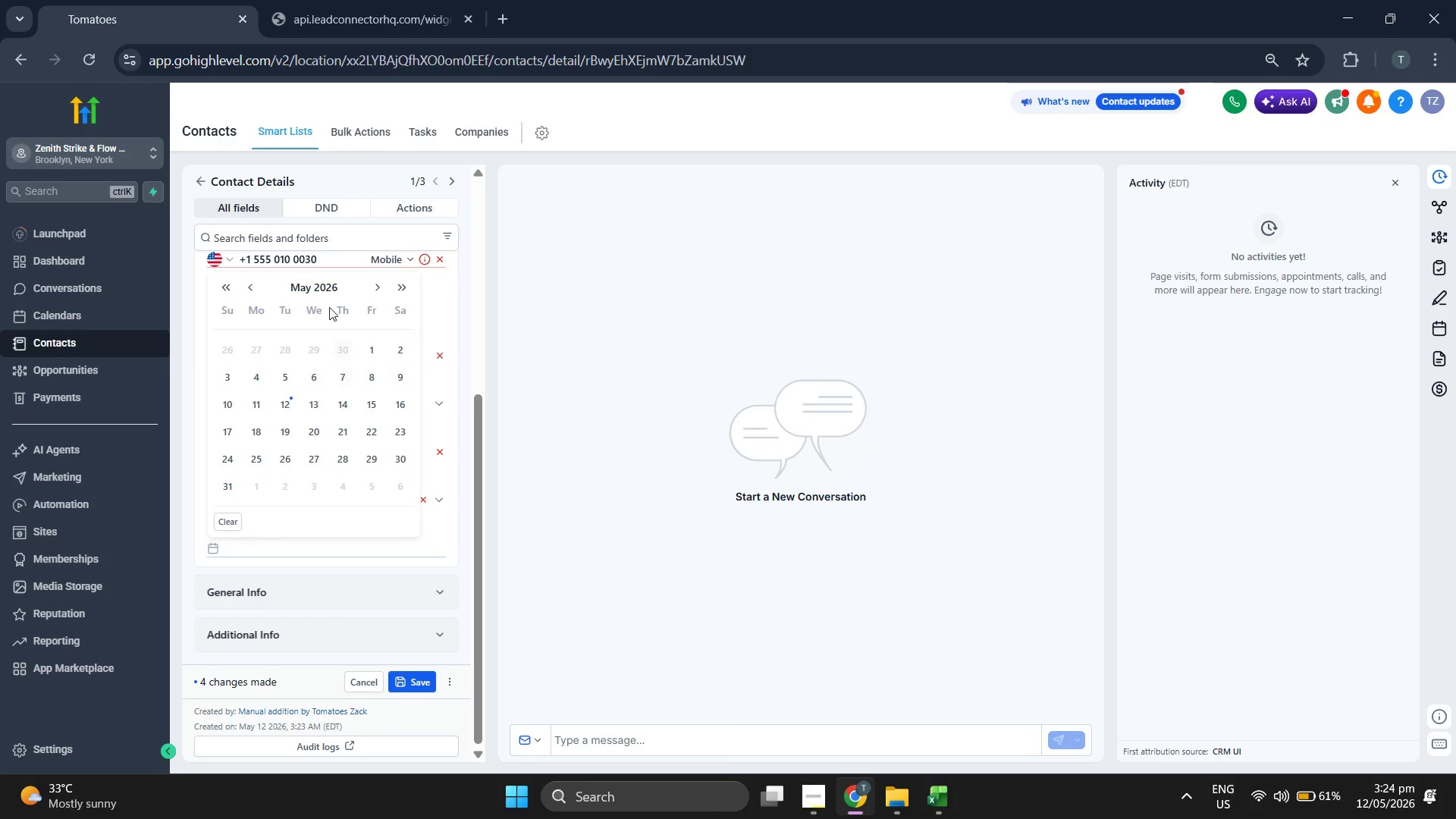 
left_click([312, 283])
 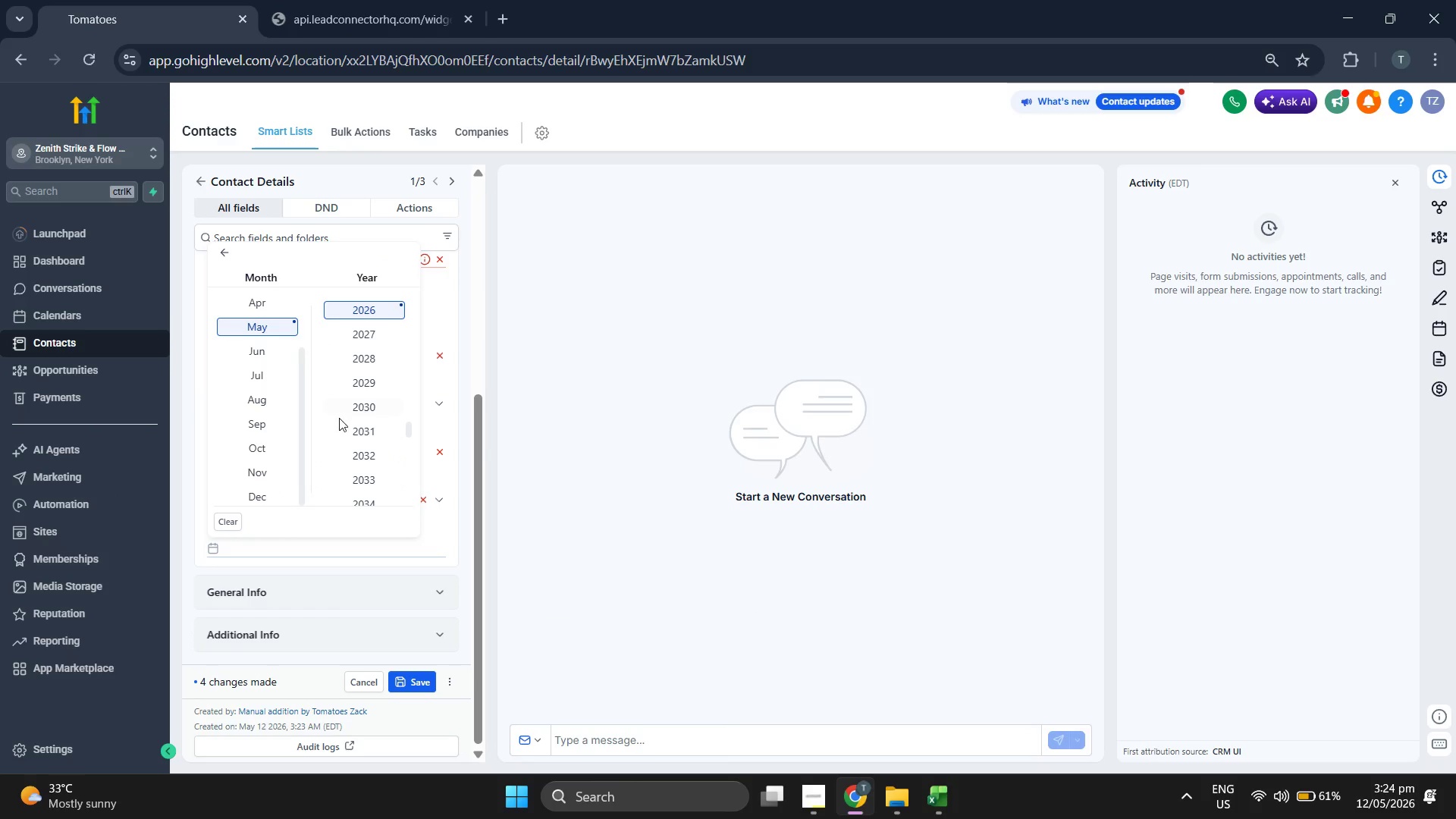 
scroll: coordinate [339, 418], scroll_direction: up, amount: 1.0
 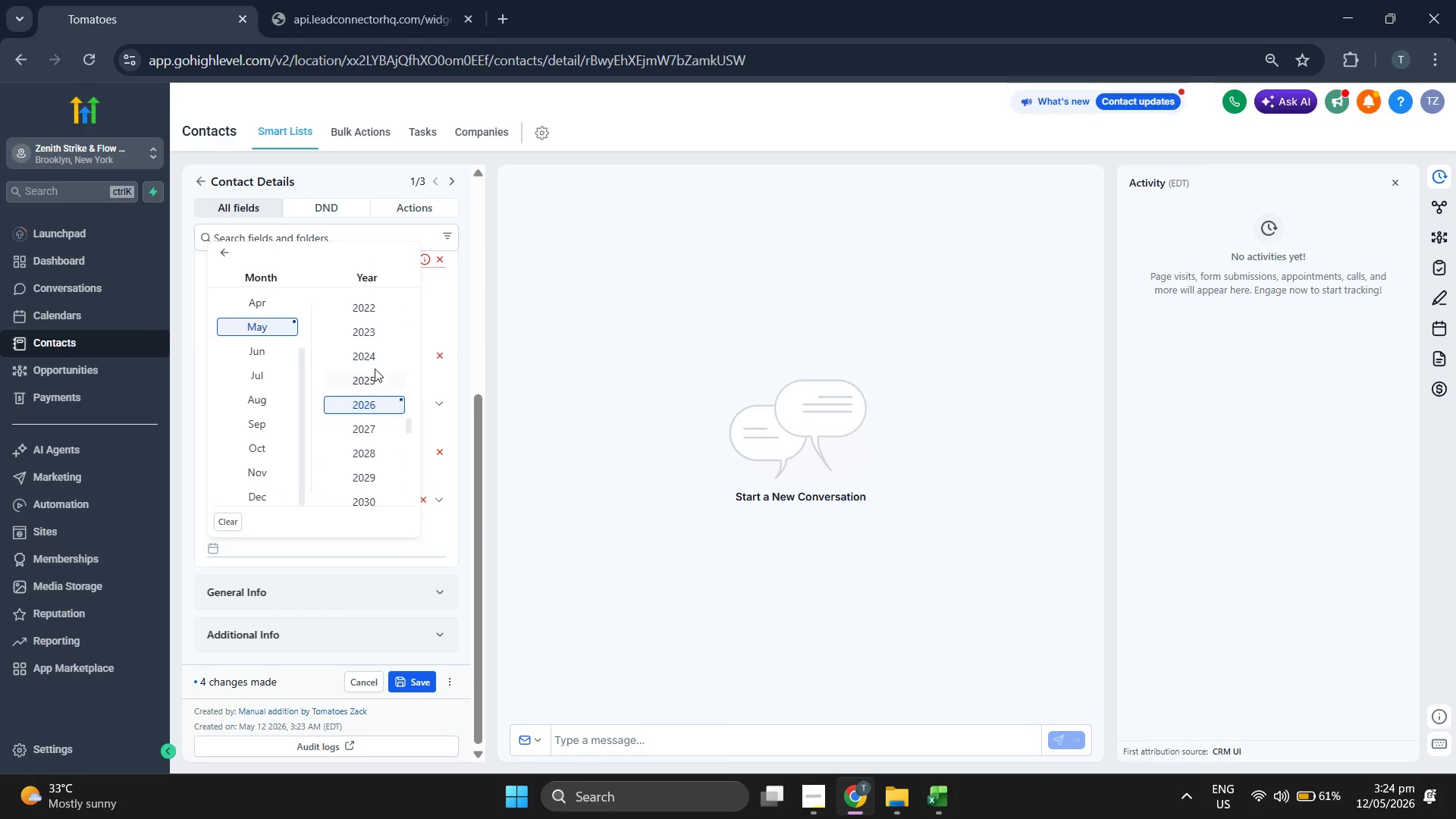 
left_click([377, 364])
 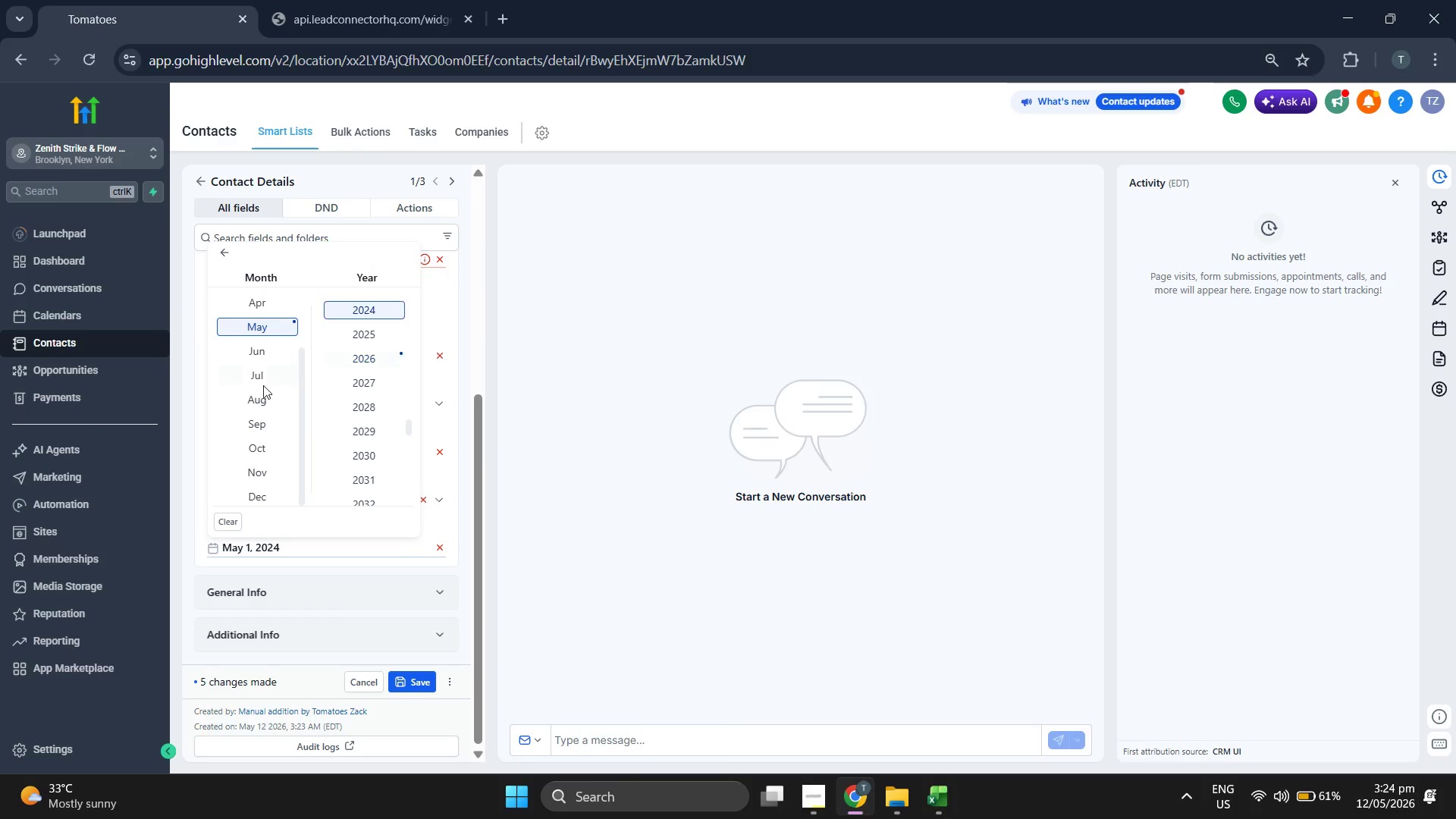 
scroll: coordinate [247, 391], scroll_direction: up, amount: 5.0
 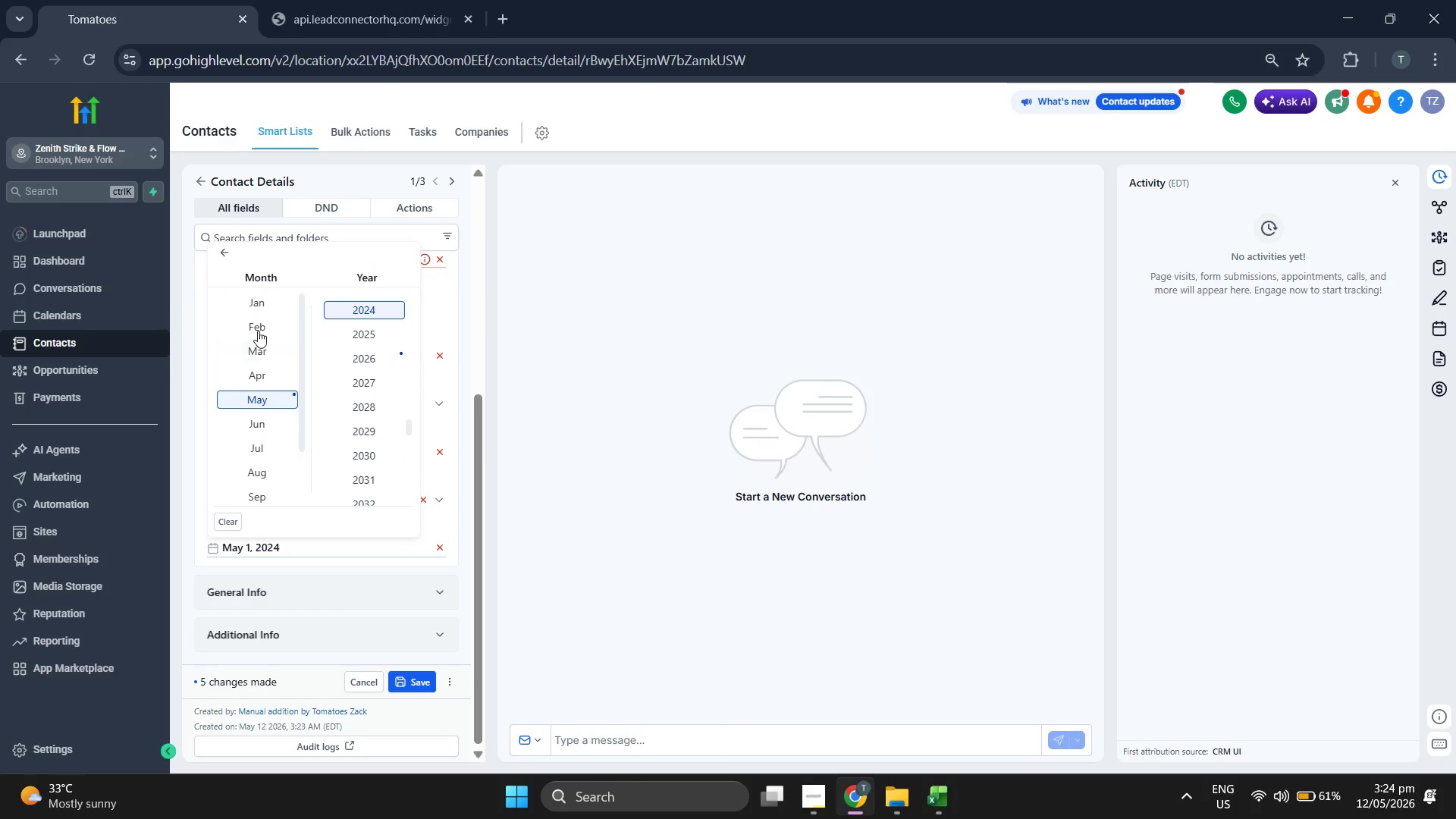 
left_click([256, 328])
 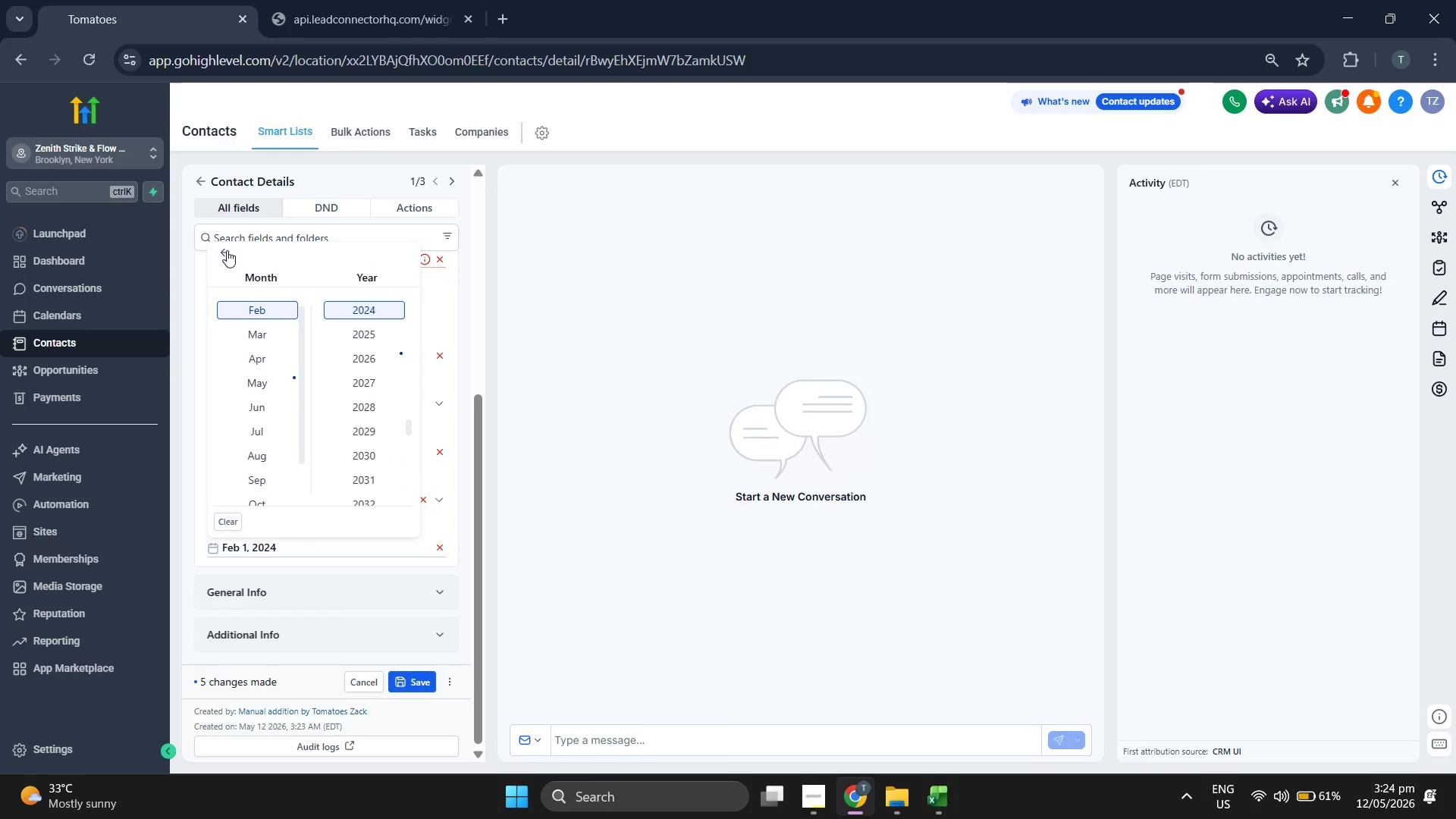 
left_click([229, 252])
 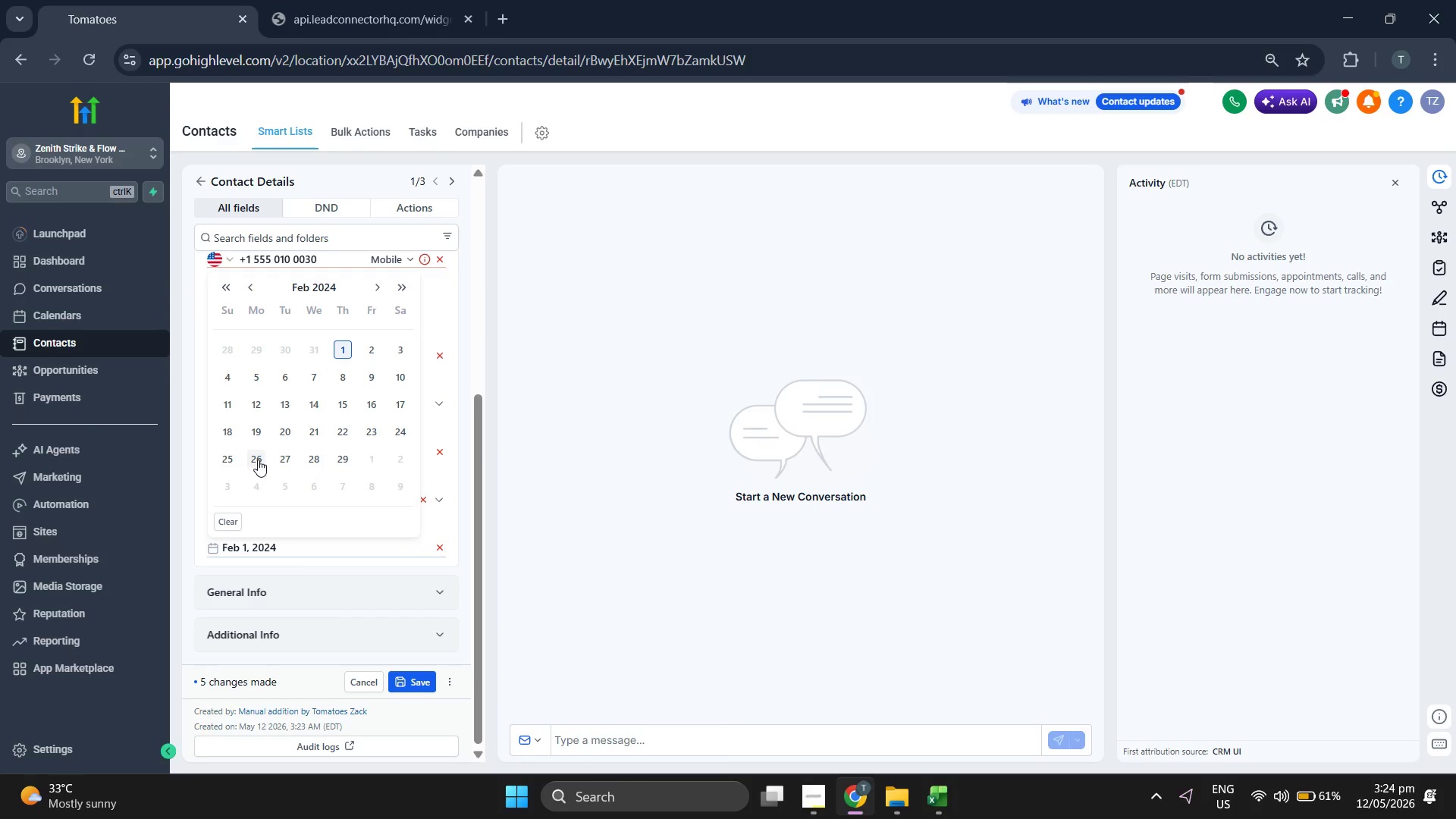 
left_click([301, 457])
 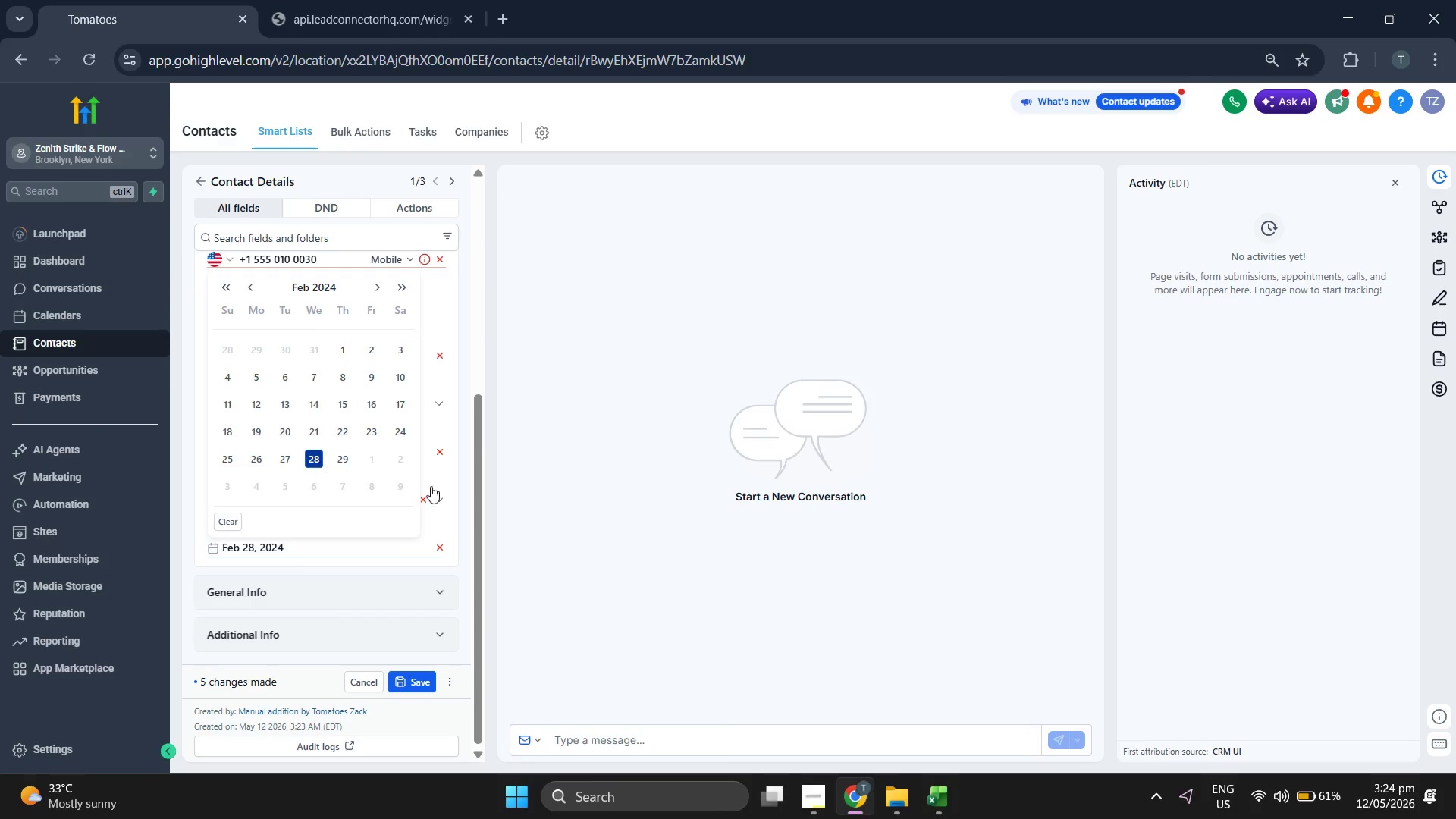 
left_click_drag(start_coordinate=[628, 507], to_coordinate=[633, 511])
 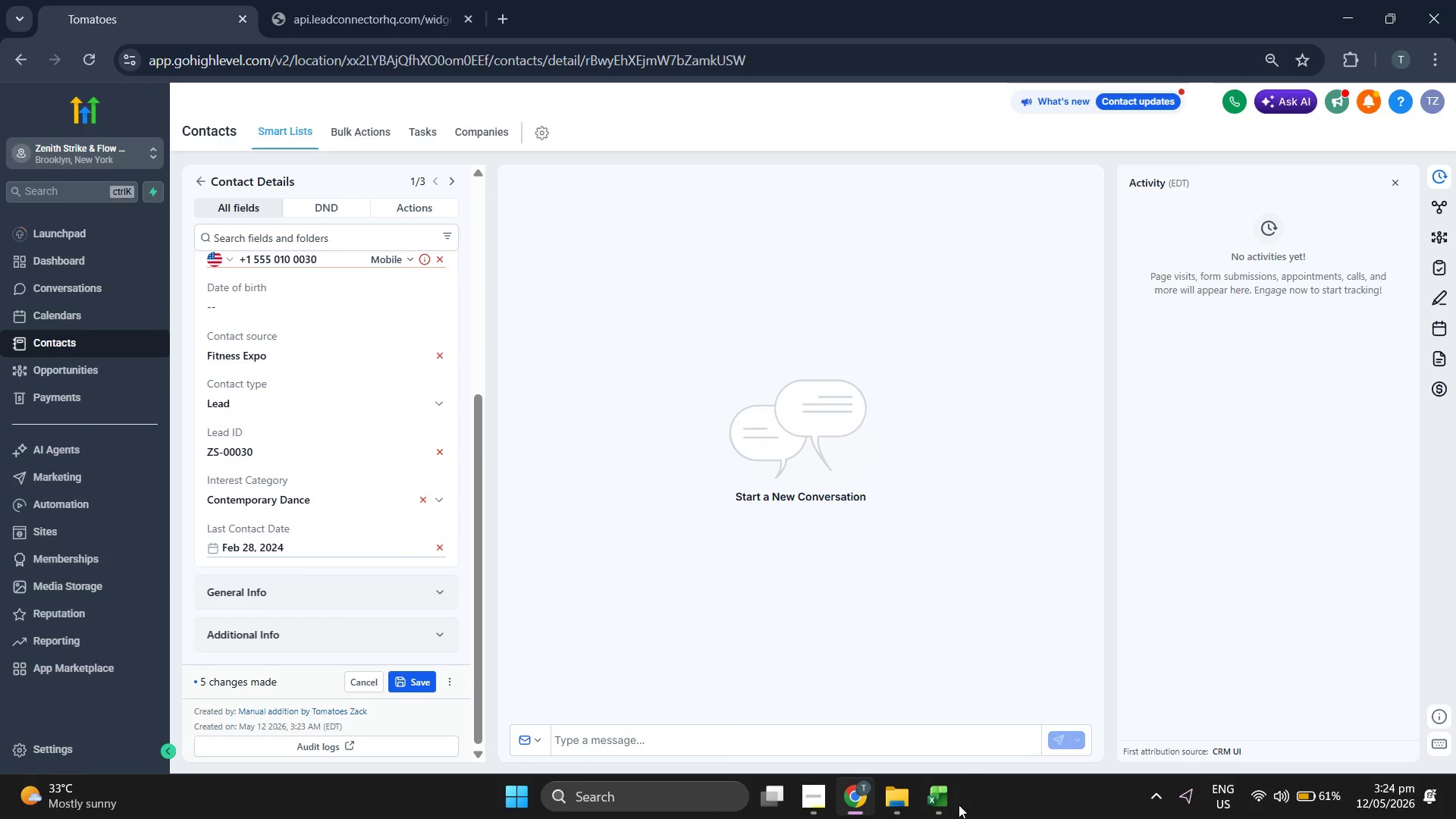 
left_click([945, 802])
 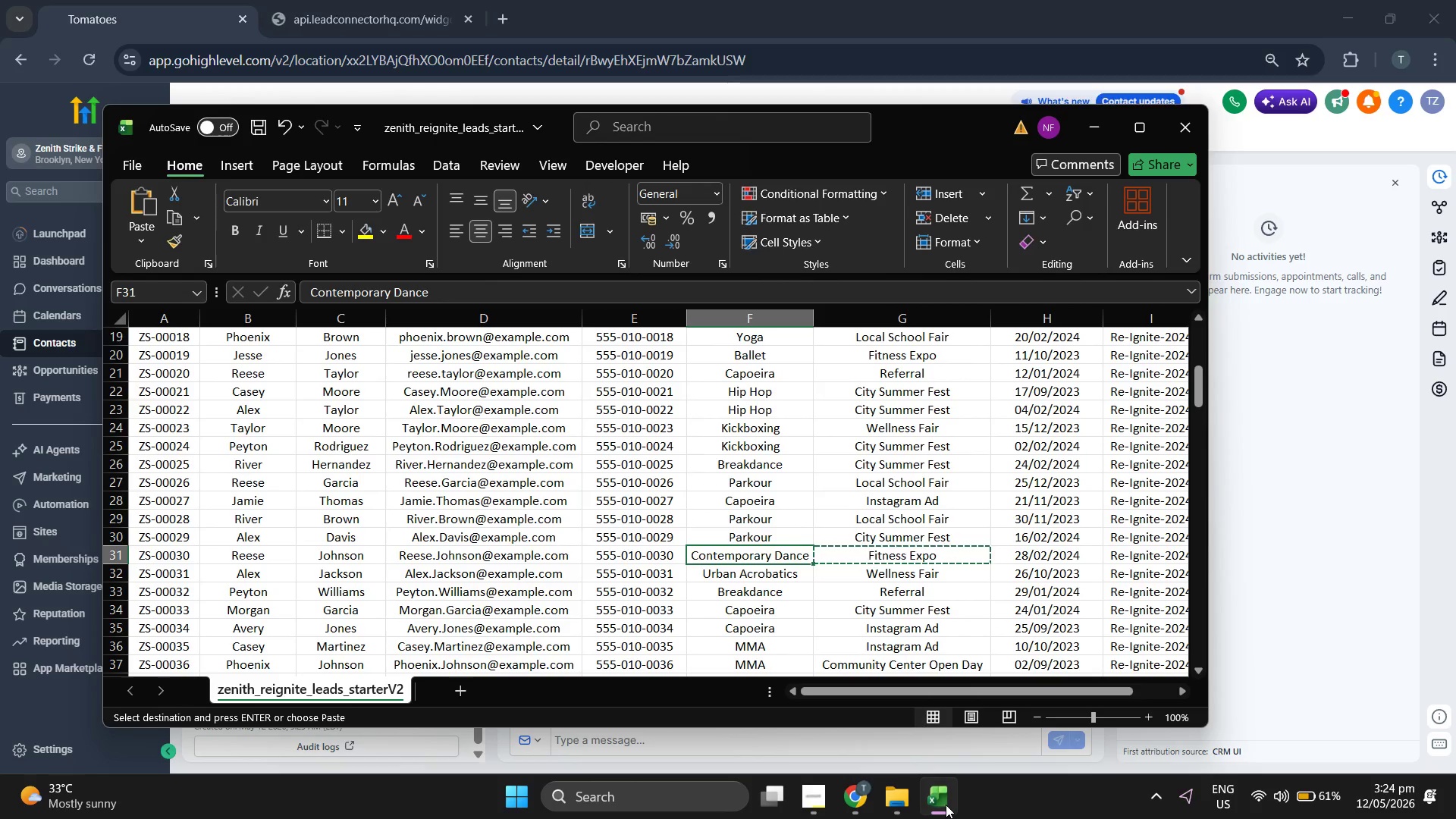 
left_click([946, 805])
 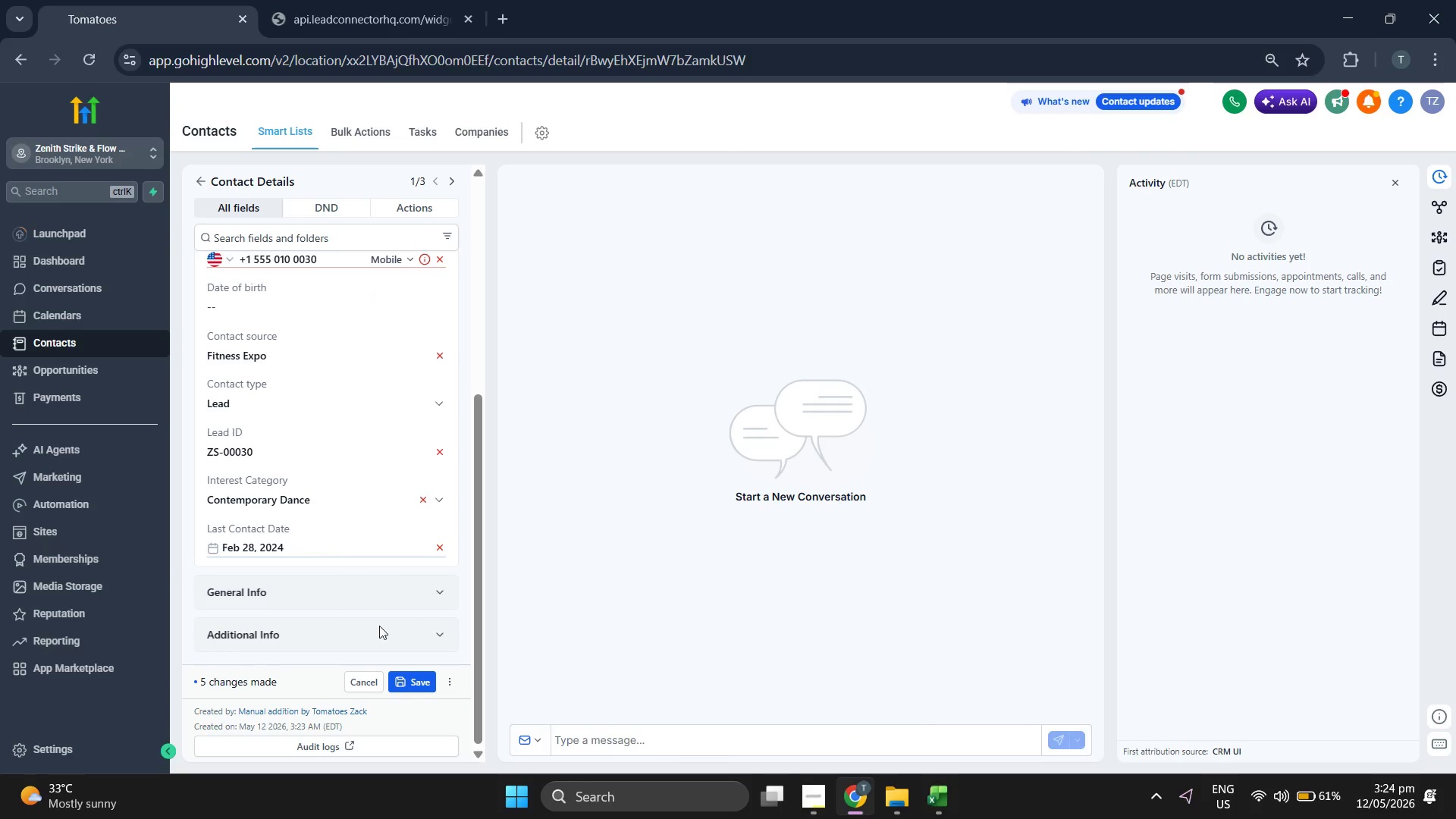 
scroll: coordinate [397, 524], scroll_direction: up, amount: 5.0
 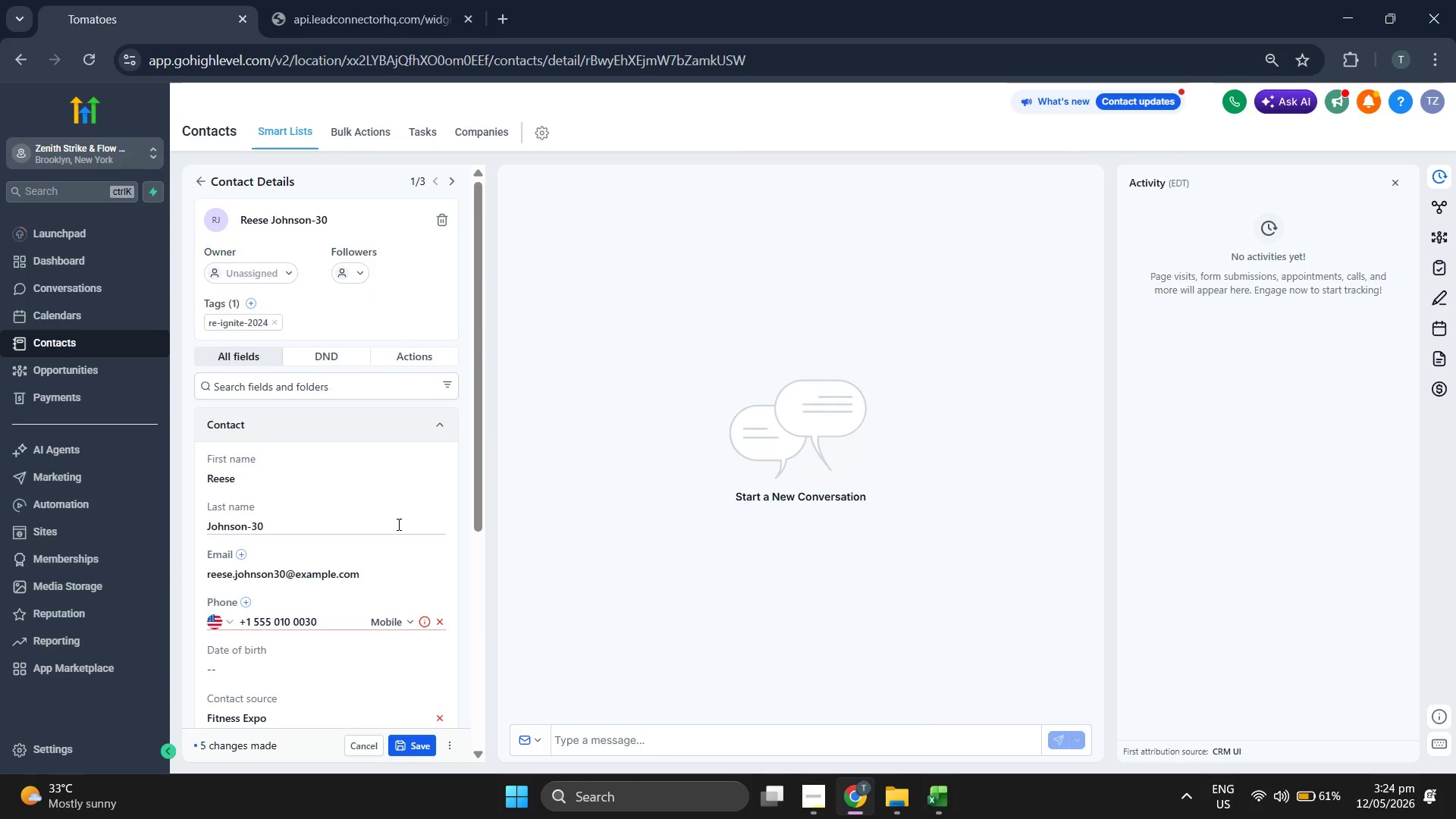 
scroll: coordinate [397, 524], scroll_direction: down, amount: 2.0
 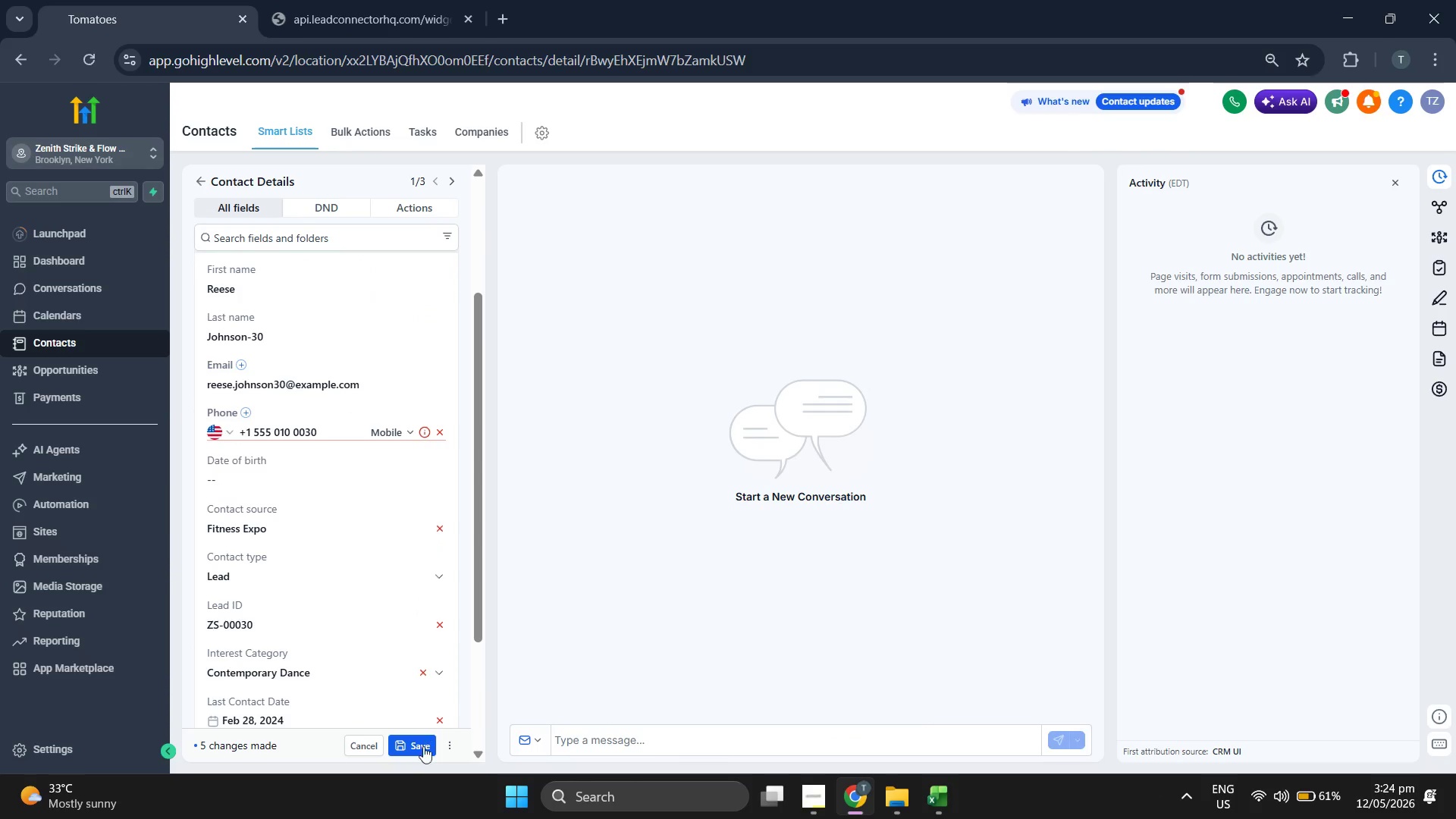 
left_click([423, 749])
 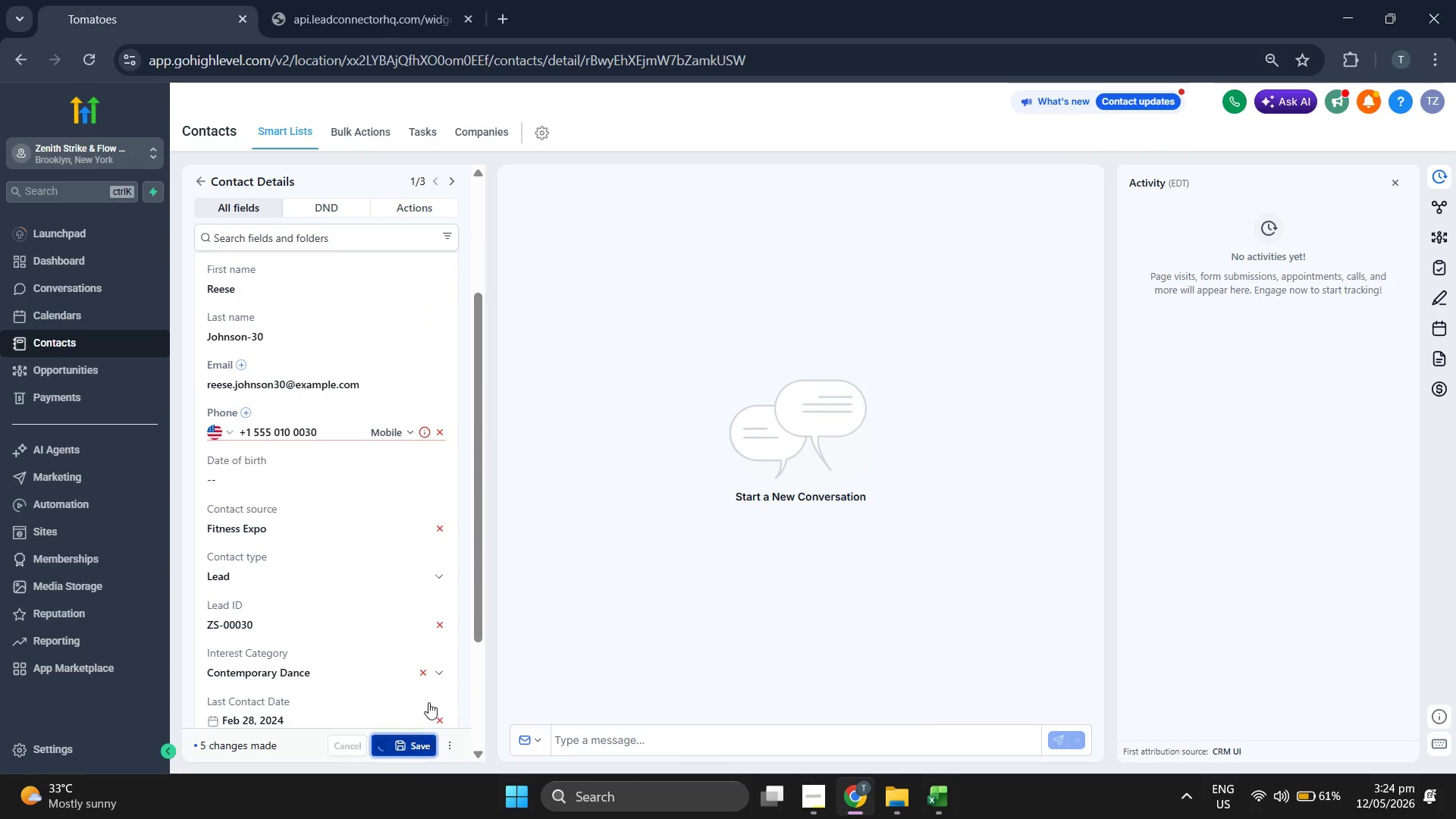 
mouse_move([436, 664])
 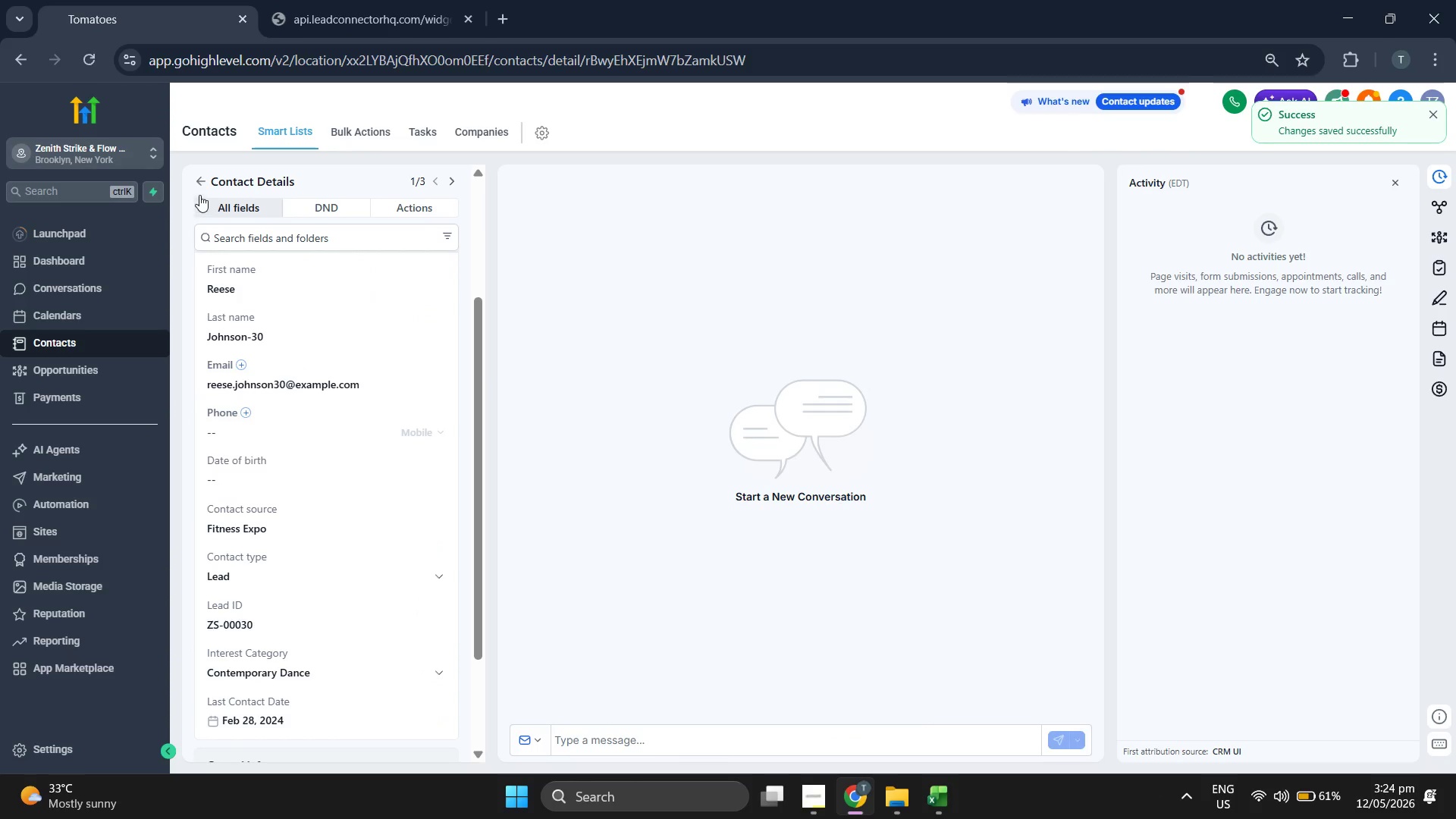 
left_click([202, 177])
 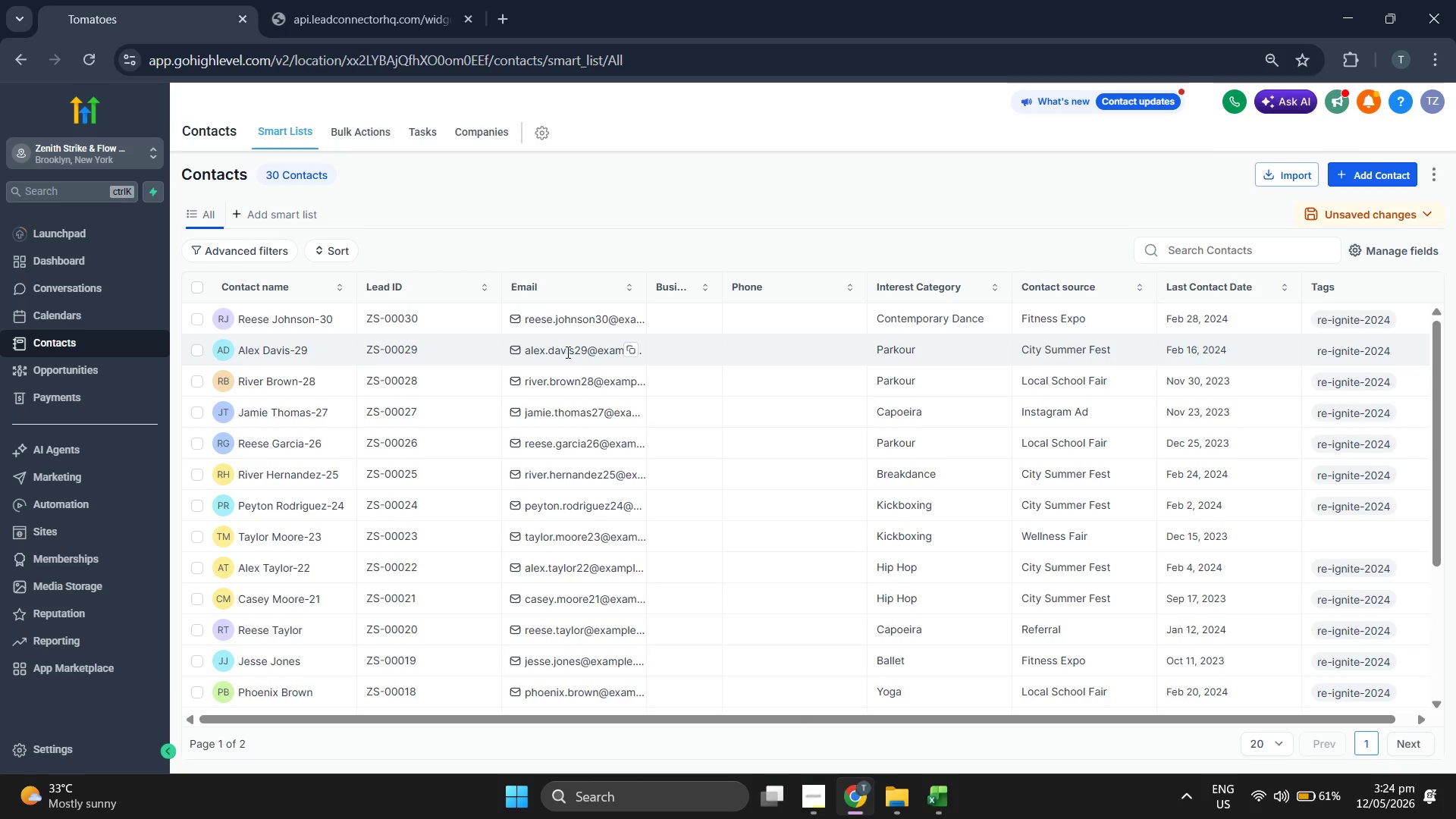 
wait(7.09)
 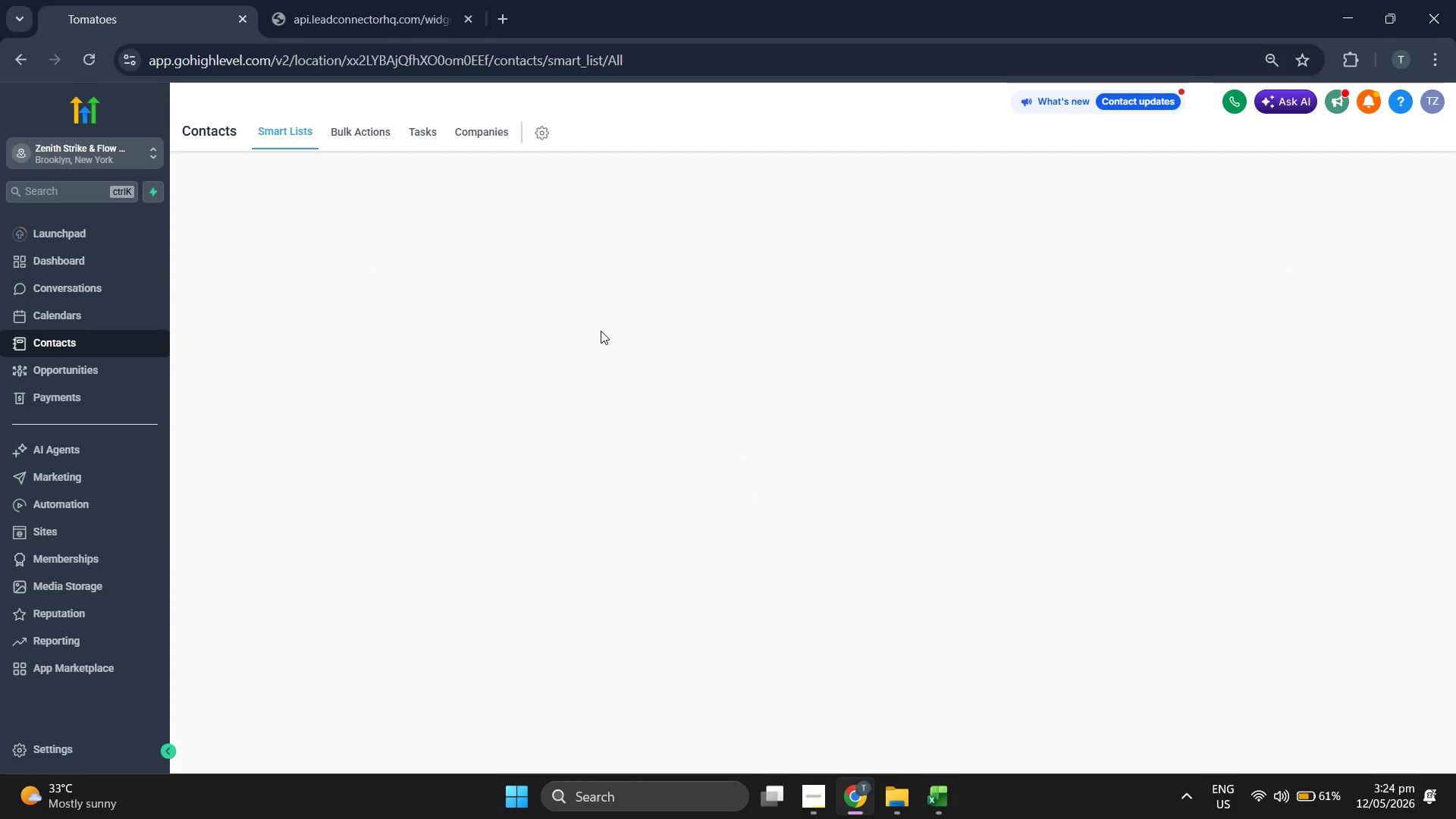 
left_click([101, 369])
 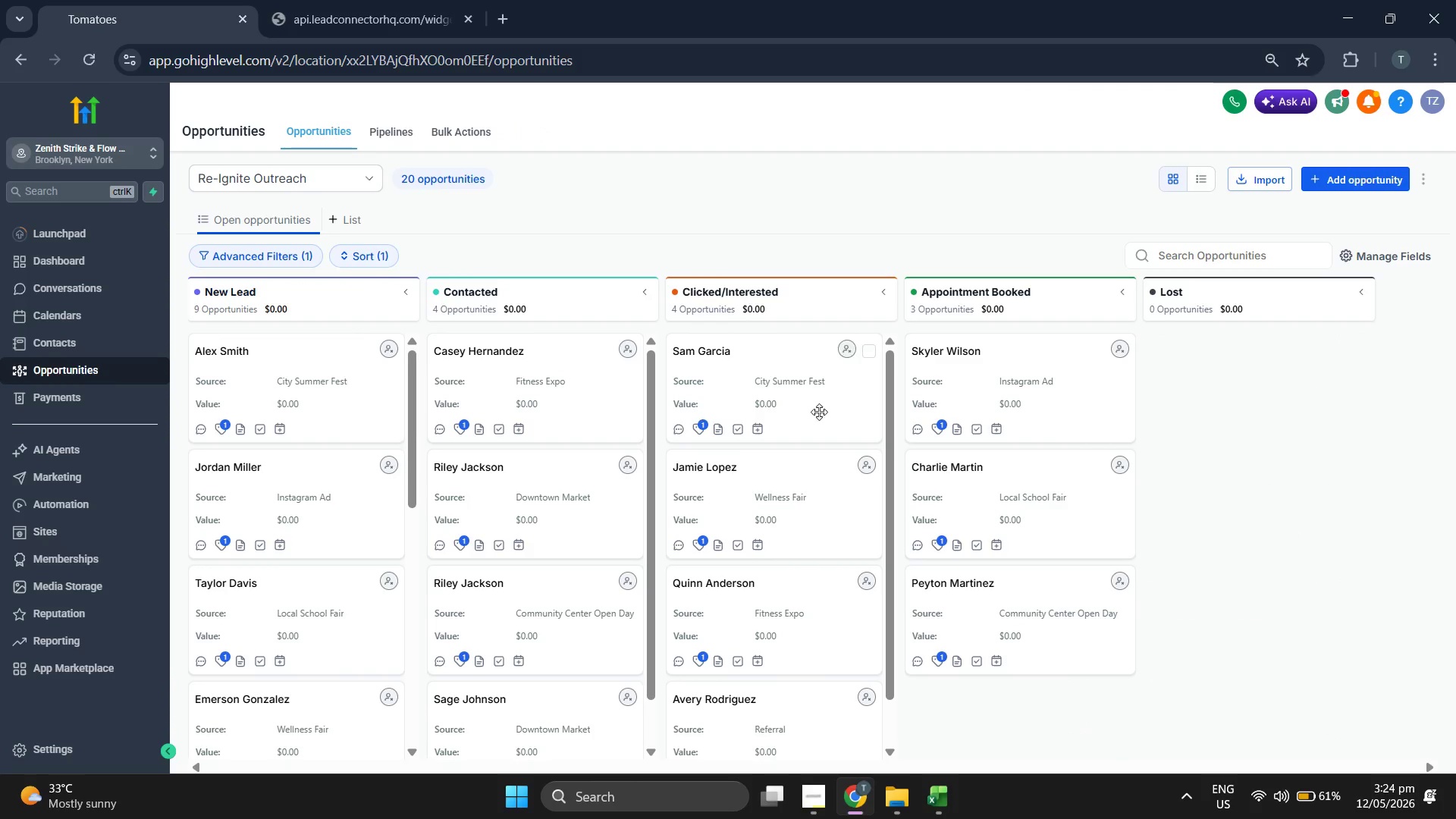 
wait(5.2)
 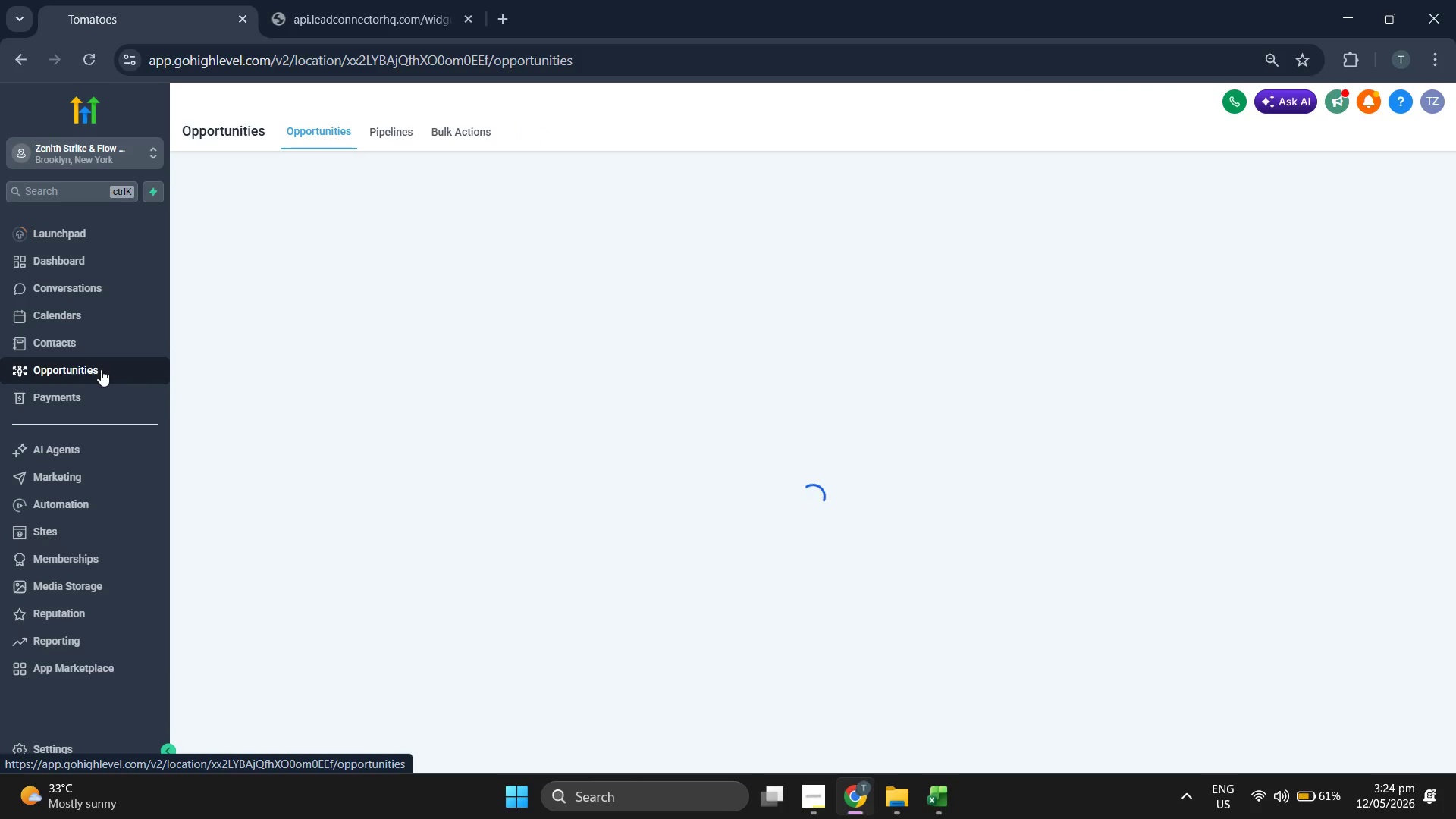 
left_click([1338, 172])
 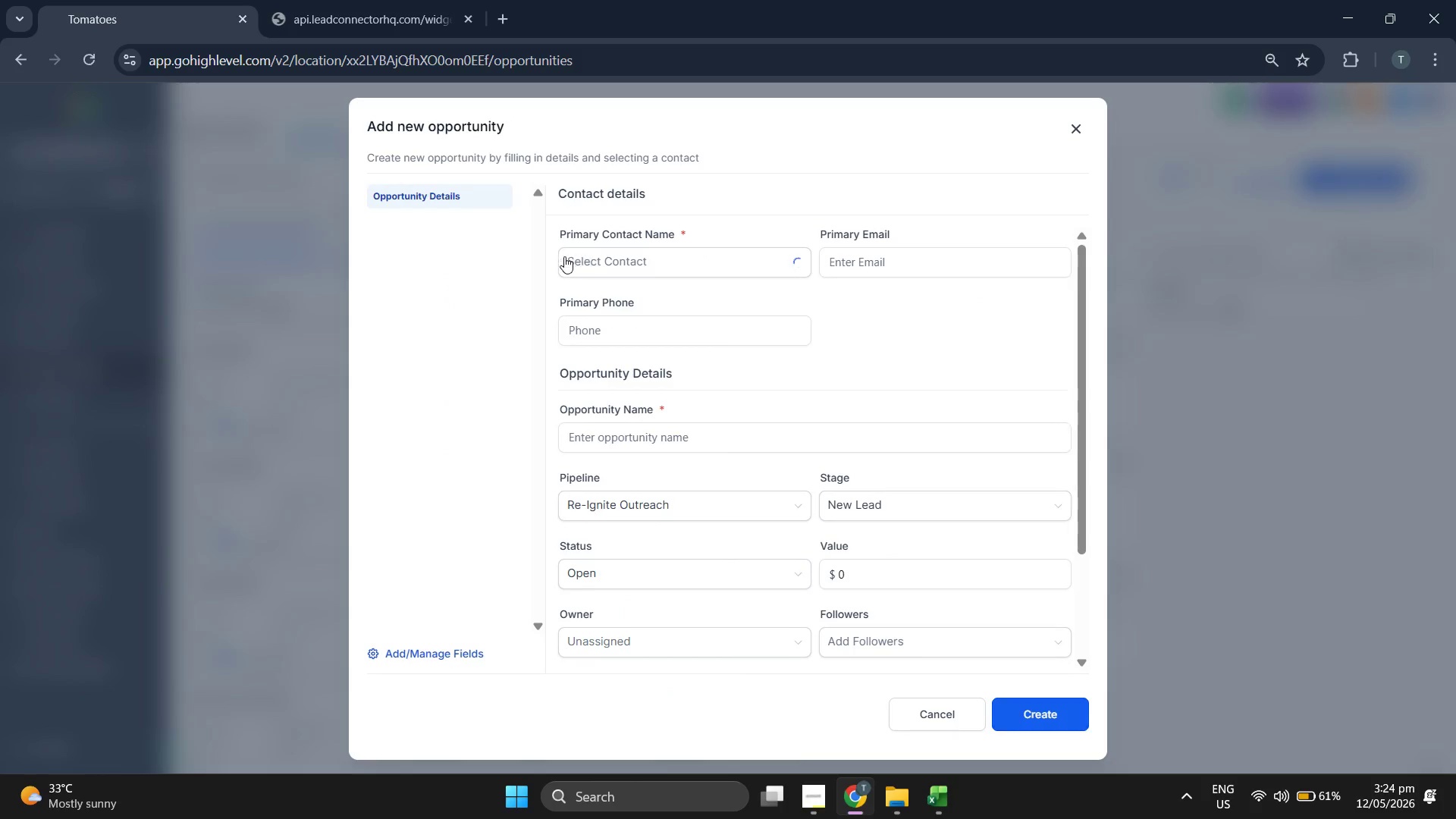 
left_click([608, 257])
 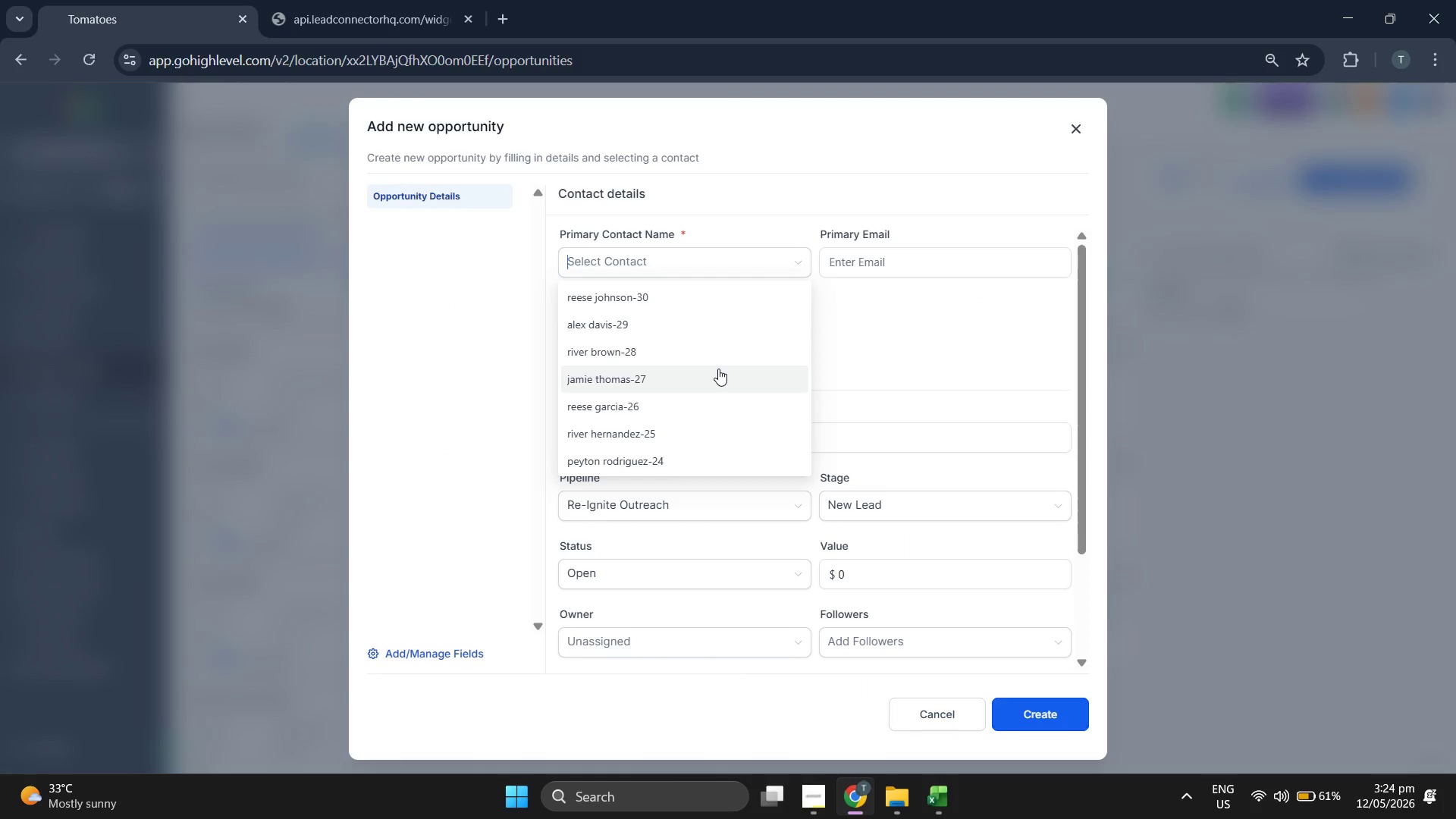 
scroll: coordinate [718, 369], scroll_direction: down, amount: 2.0
 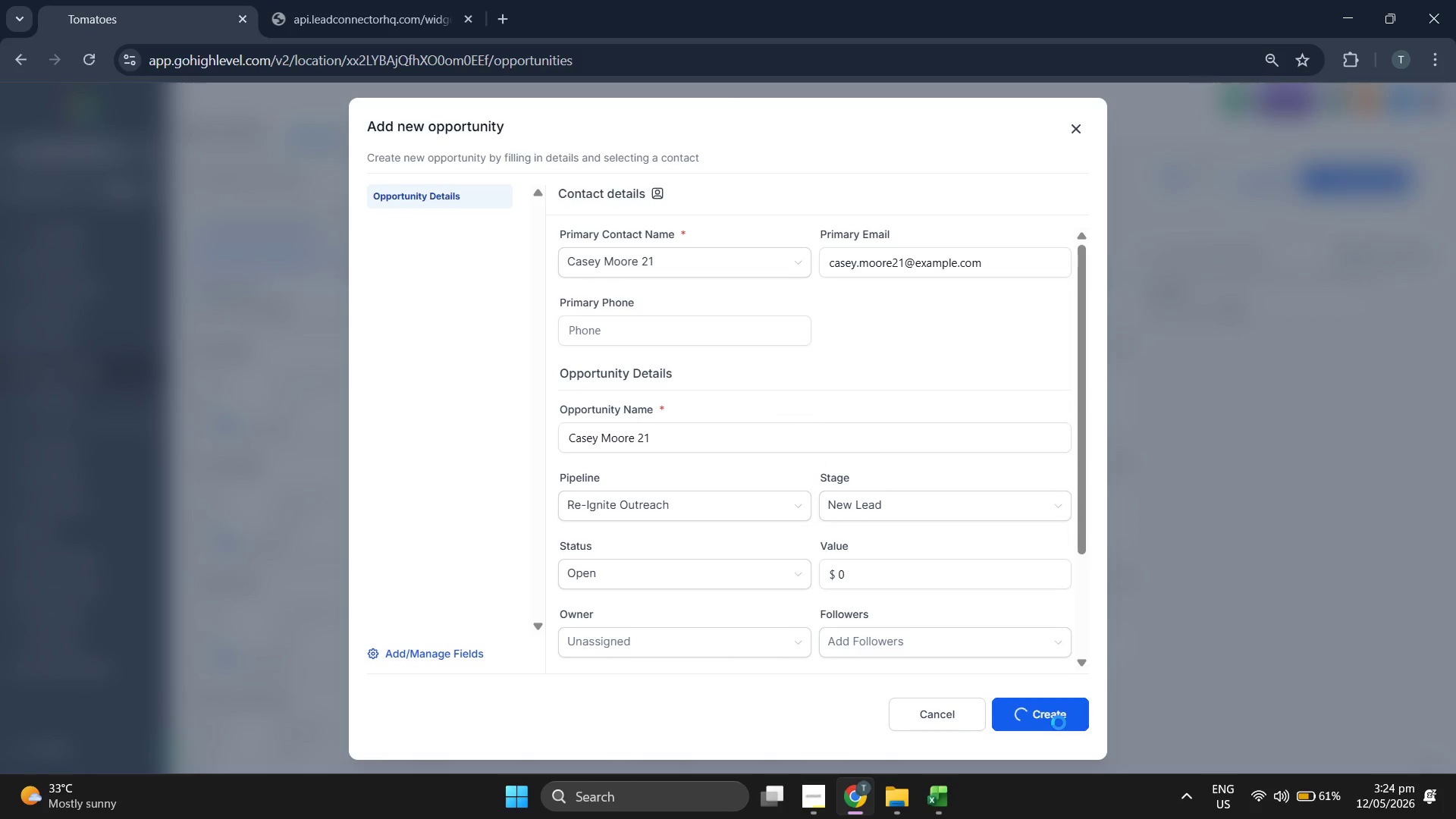 
left_click([1059, 723])
 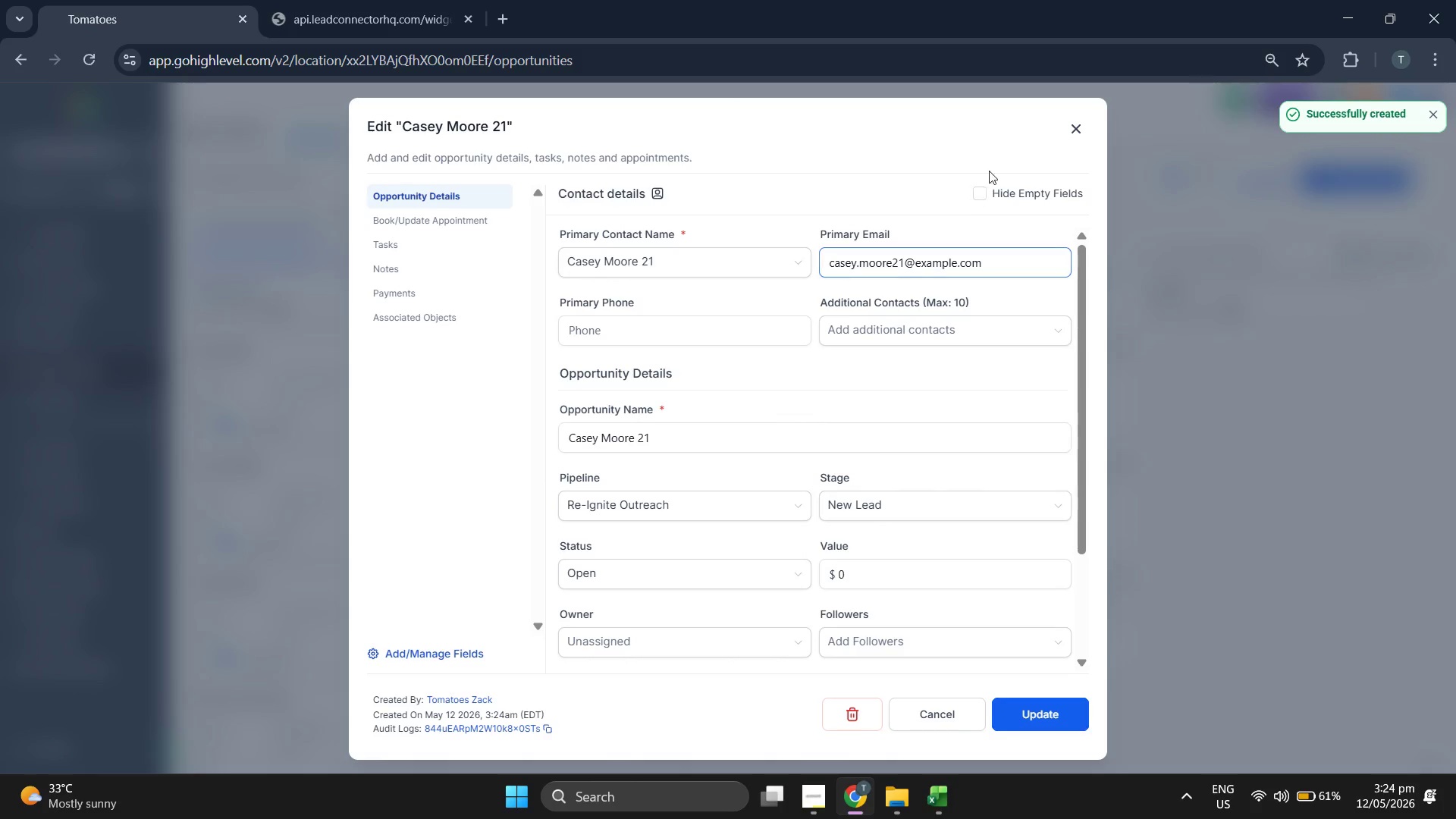 
left_click([1080, 119])
 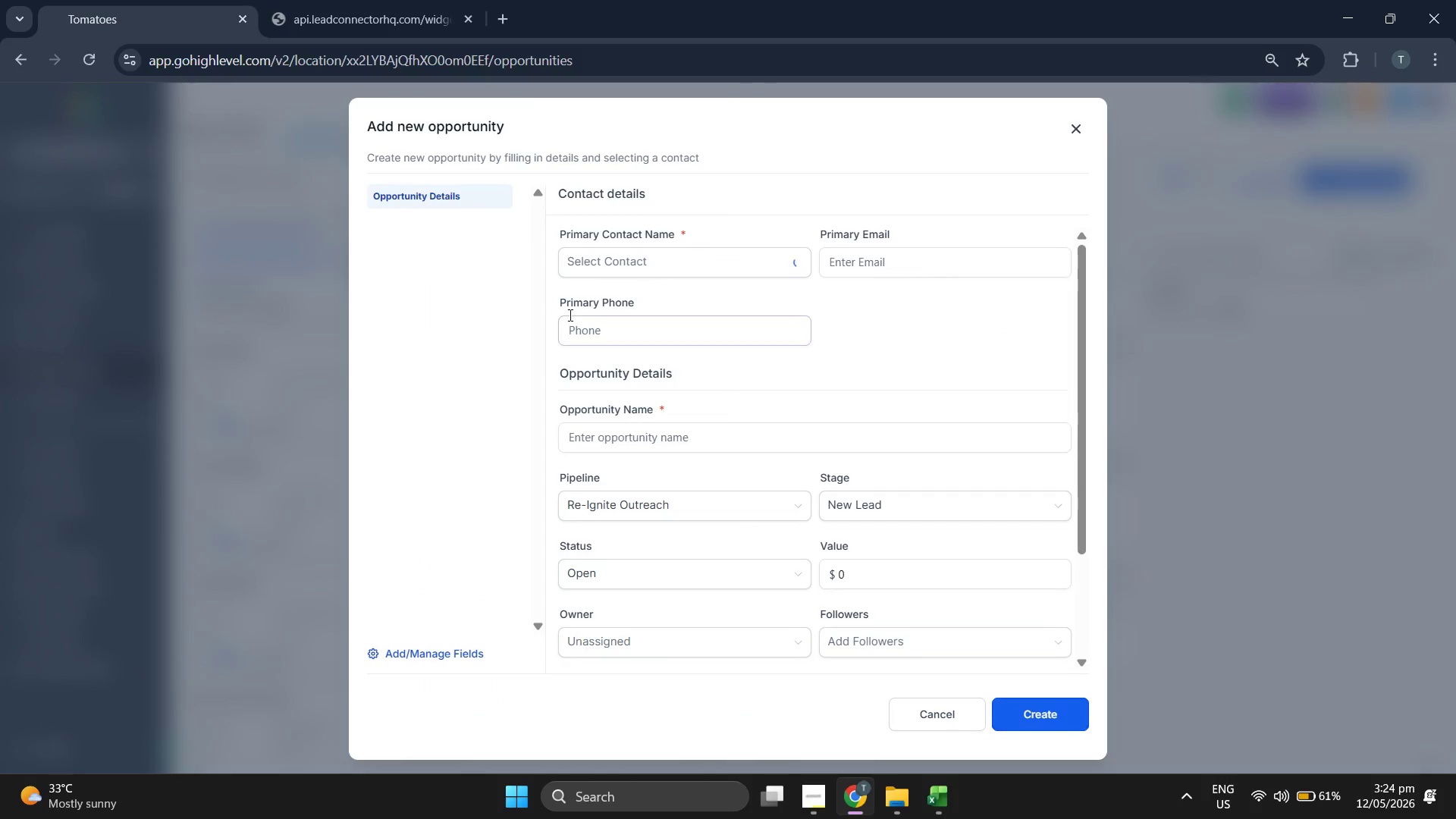 
left_click([598, 259])
 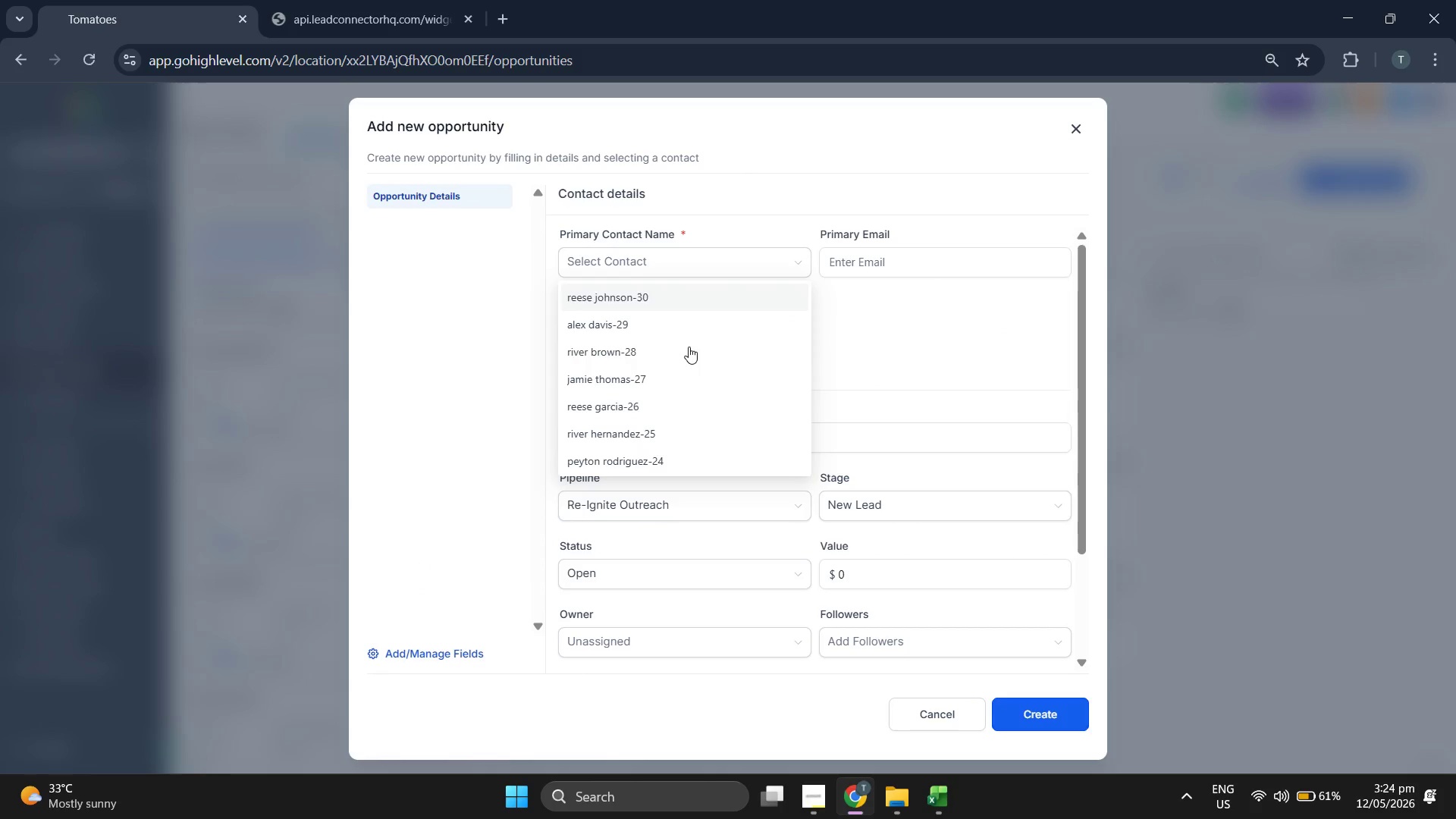 
scroll: coordinate [689, 347], scroll_direction: down, amount: 2.0
 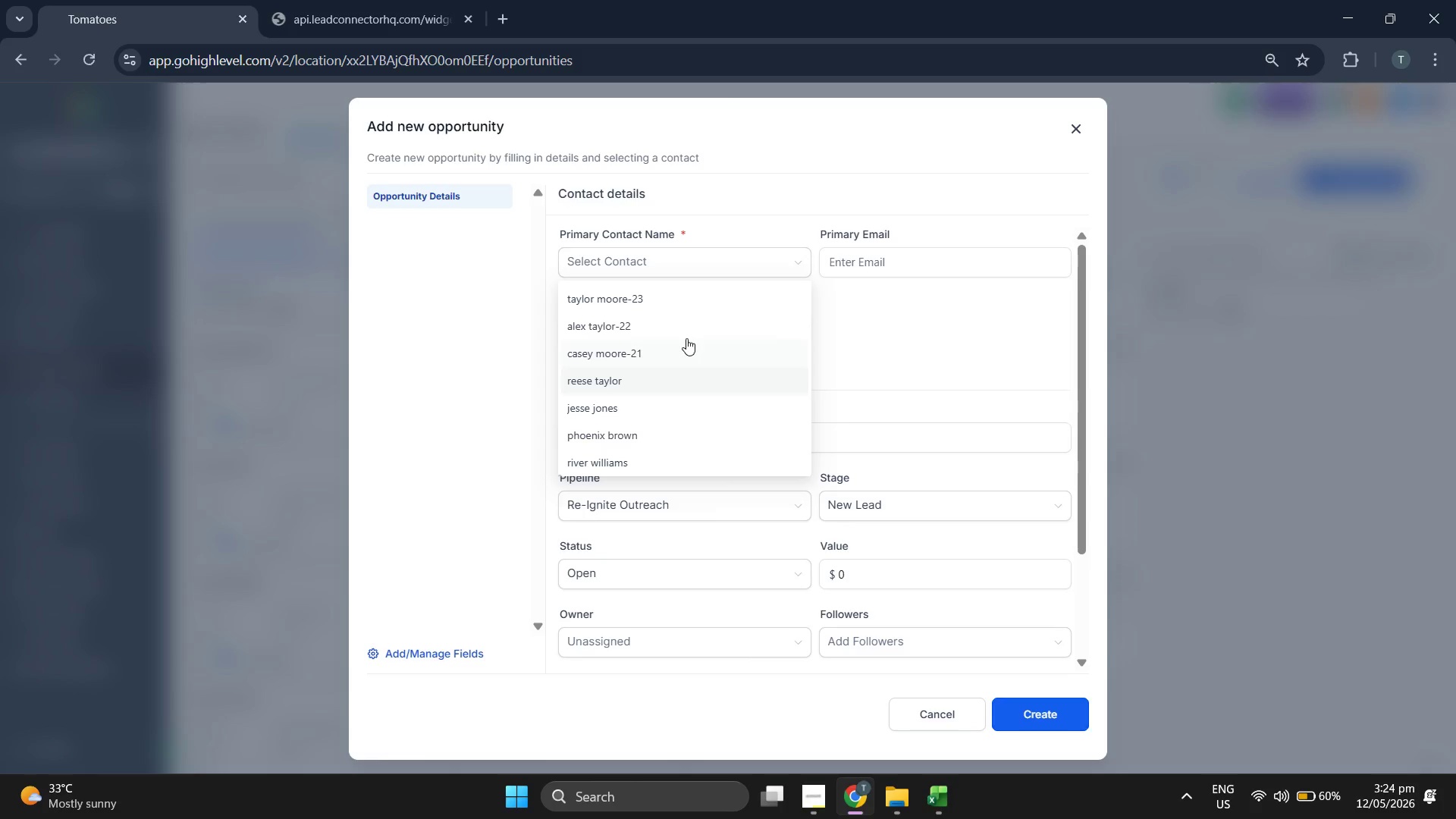 
left_click([682, 328])
 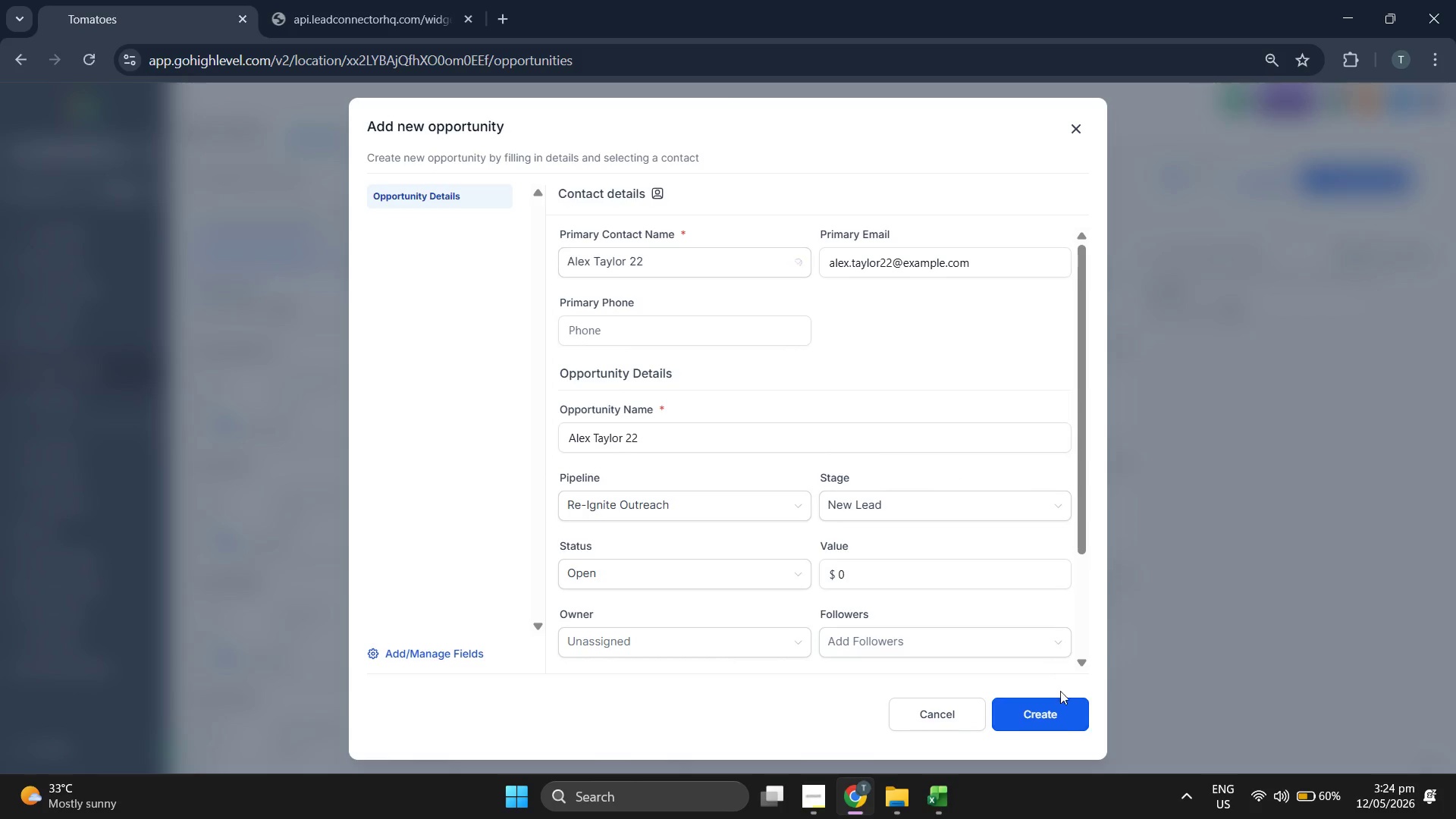 
left_click([1065, 713])
 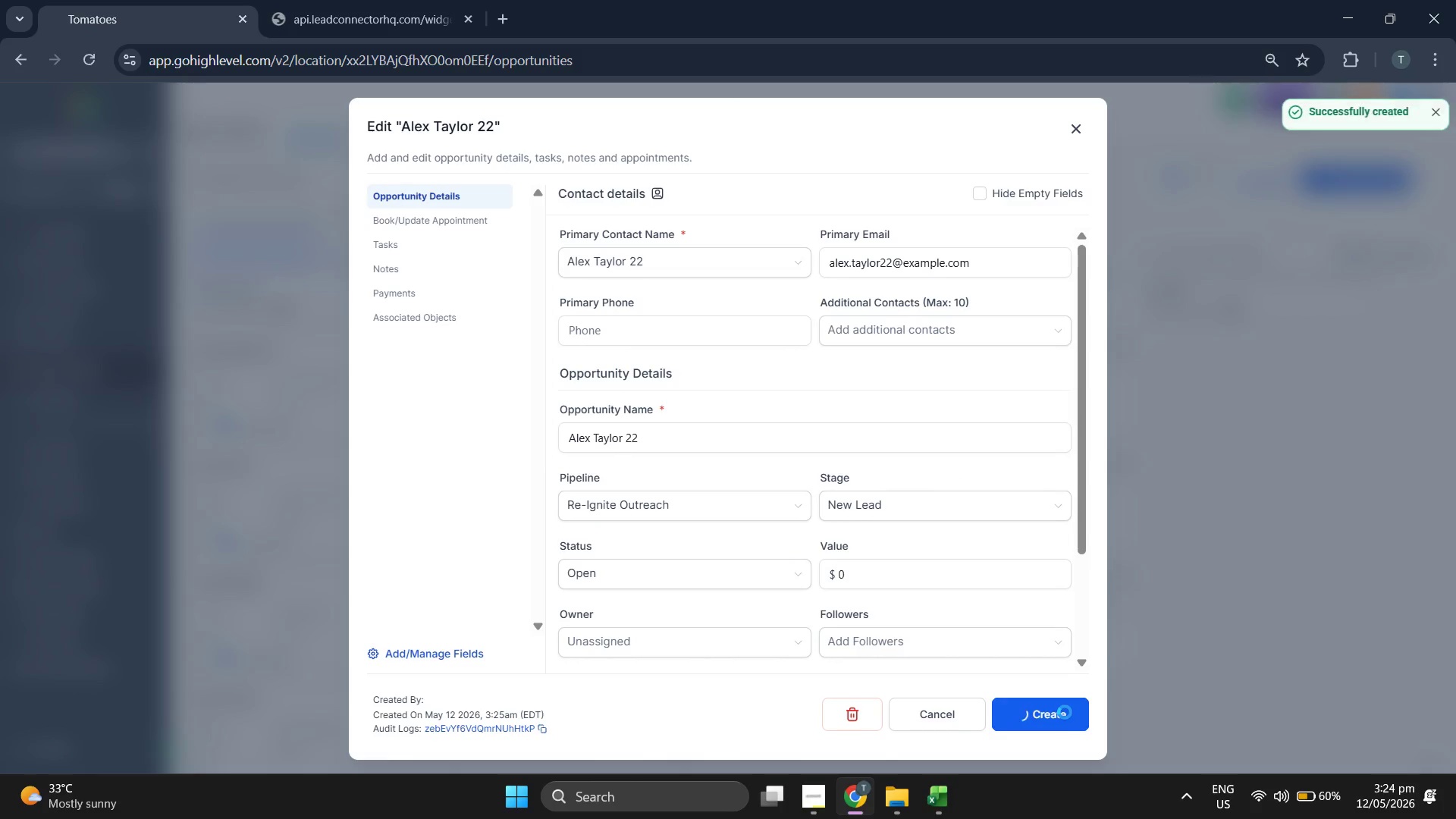 
left_click([1065, 712])
 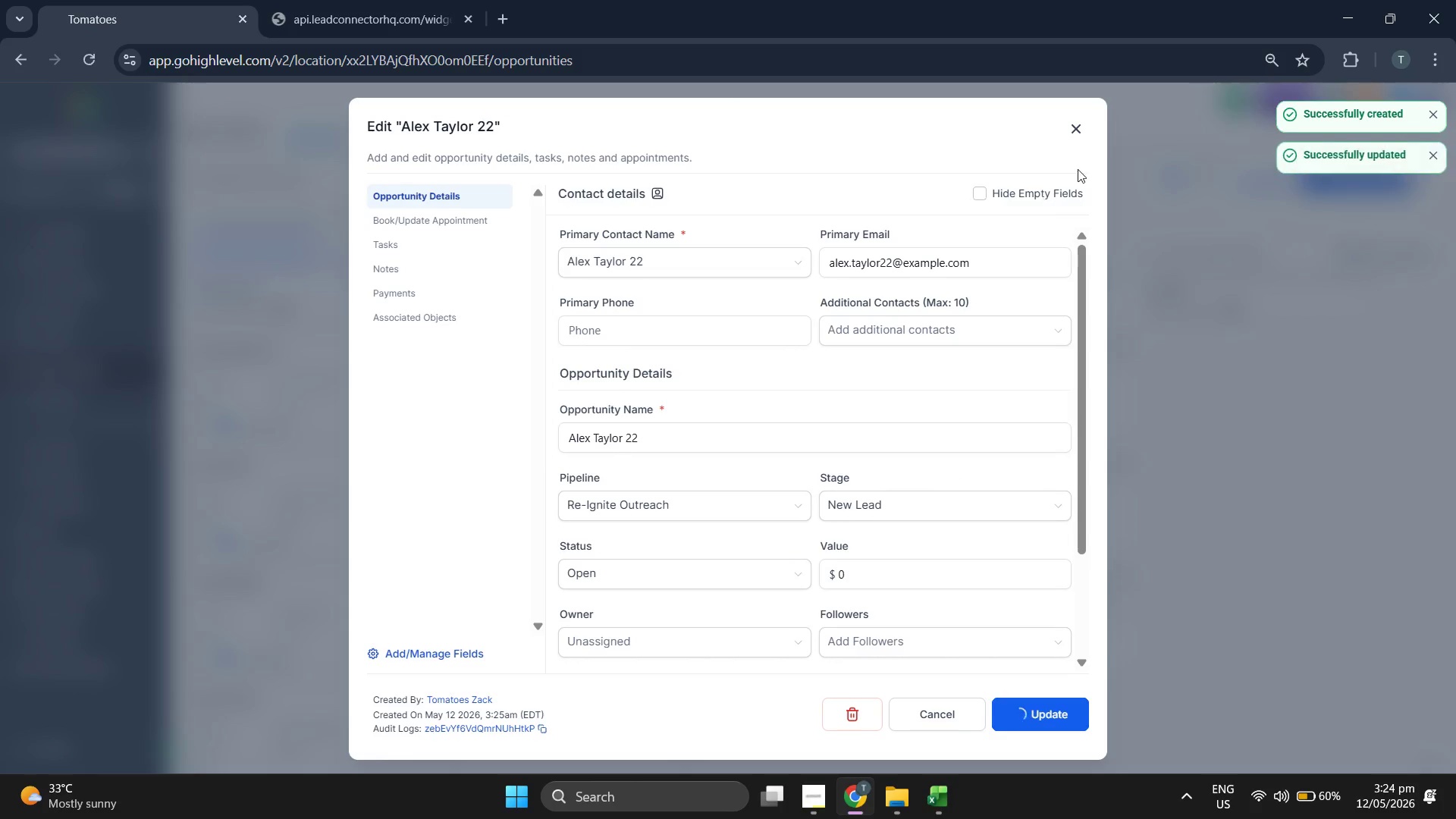 
left_click([1075, 132])
 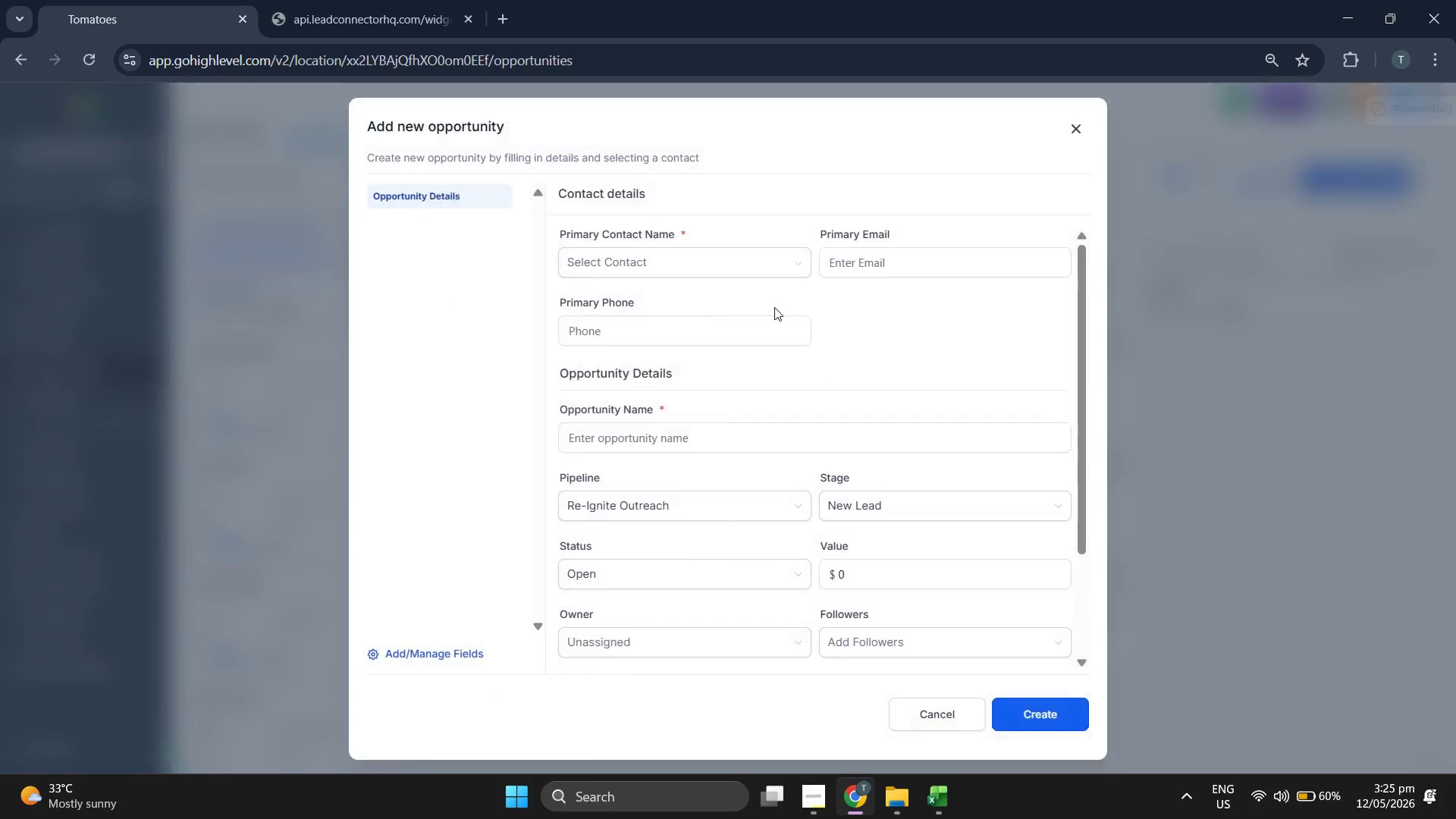 
left_click([705, 267])
 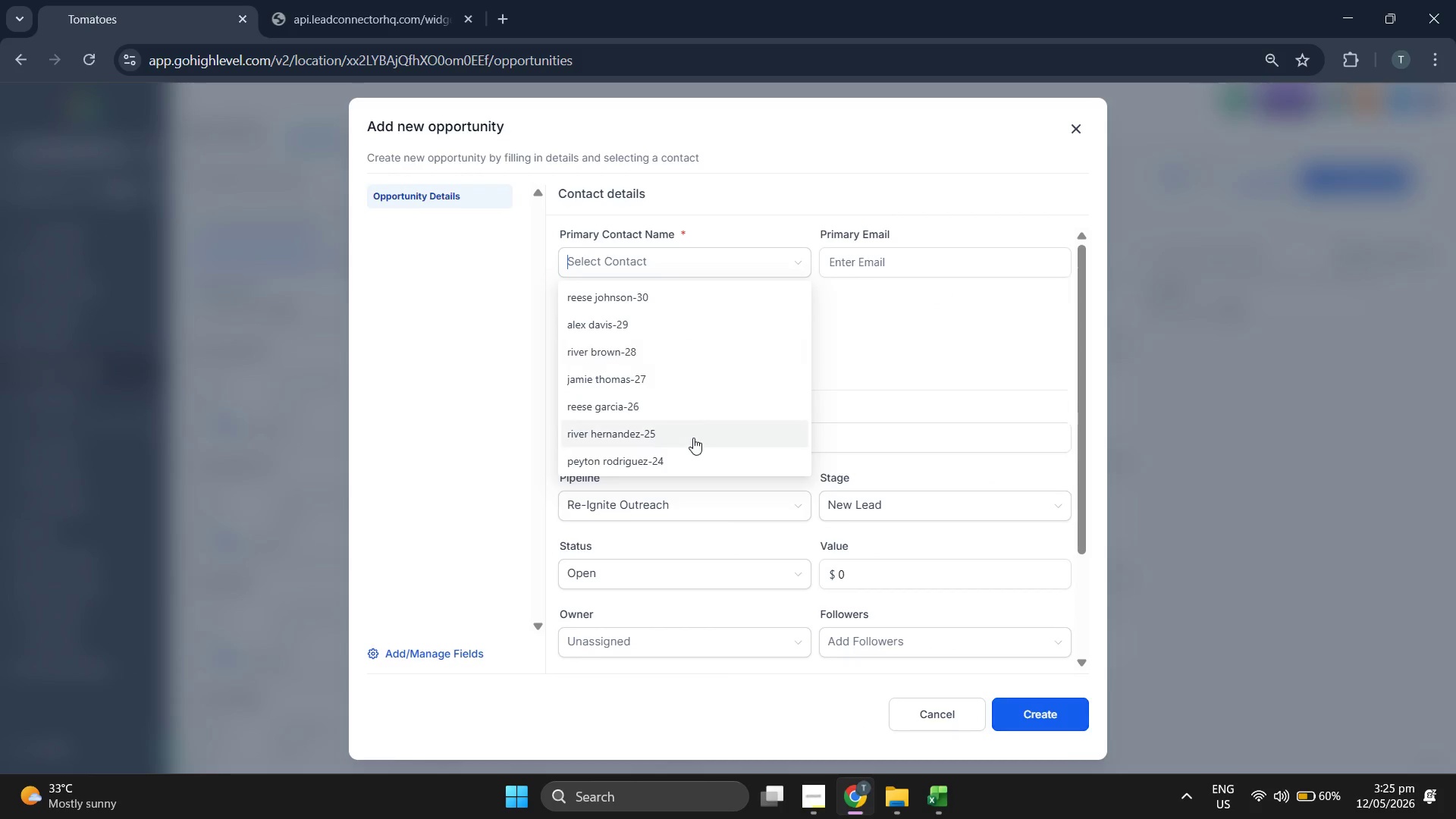 
scroll: coordinate [694, 400], scroll_direction: down, amount: 1.0
 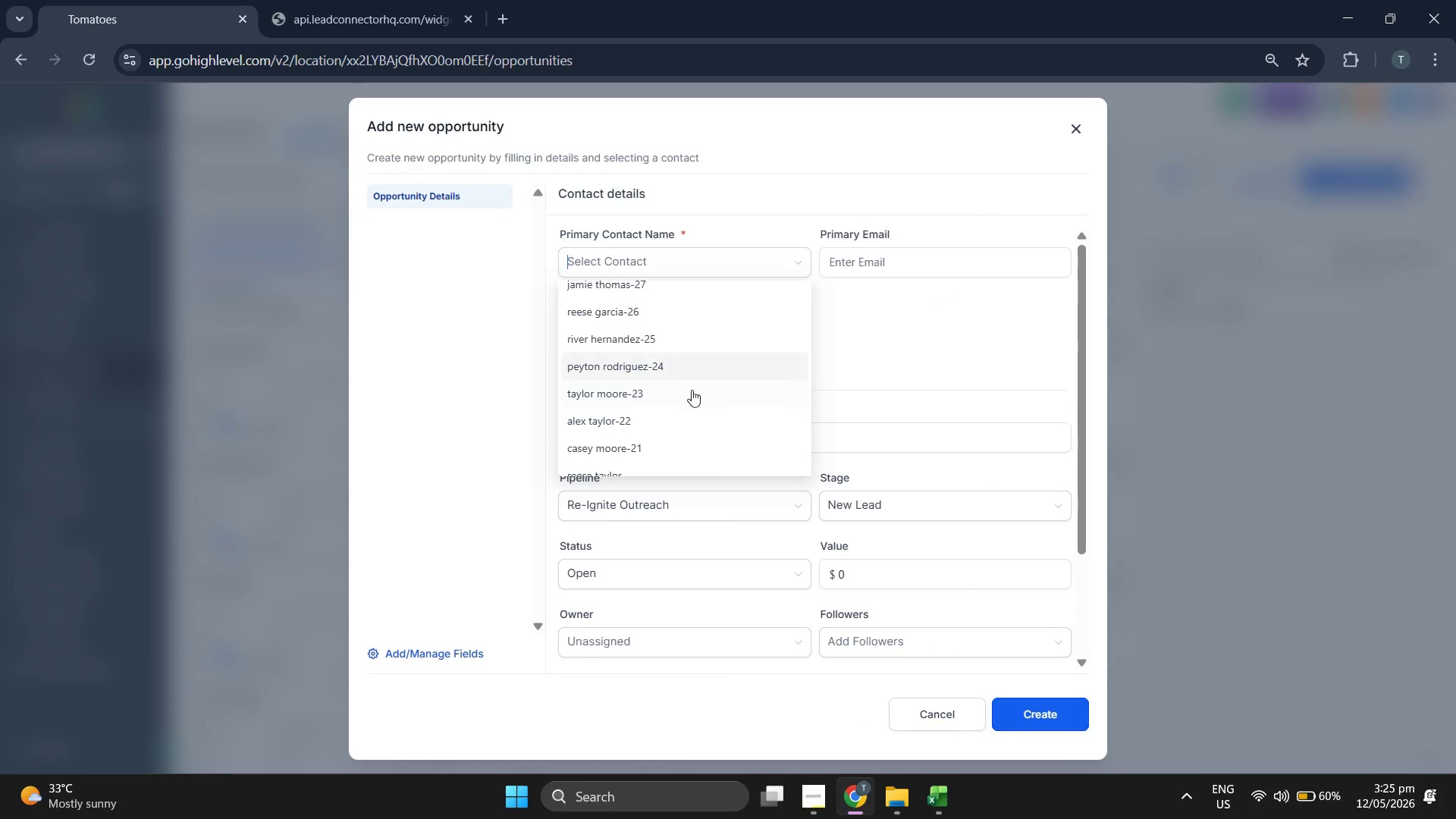 
left_click([689, 397])
 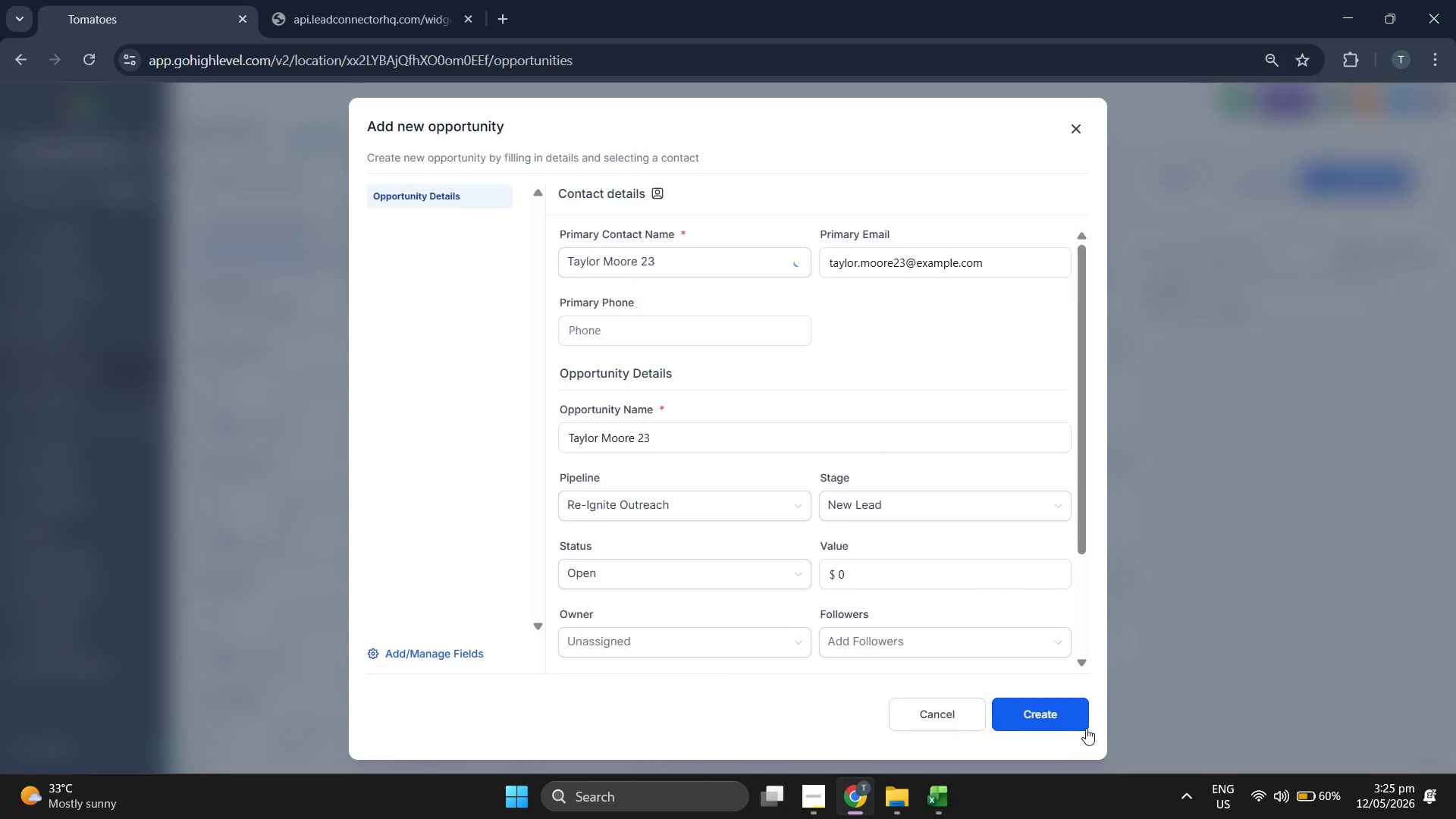 
left_click([1074, 721])
 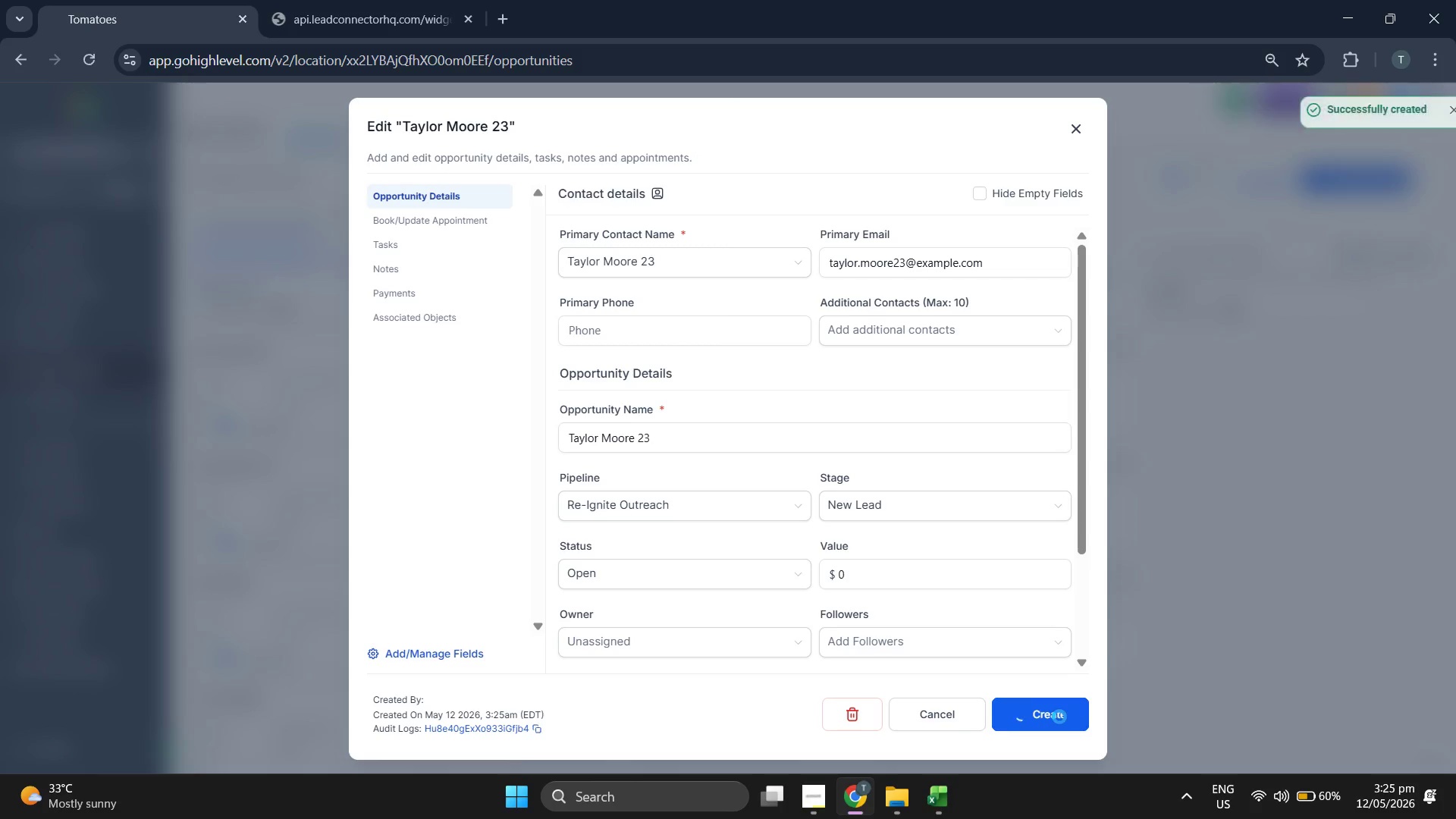 
left_click([1059, 717])
 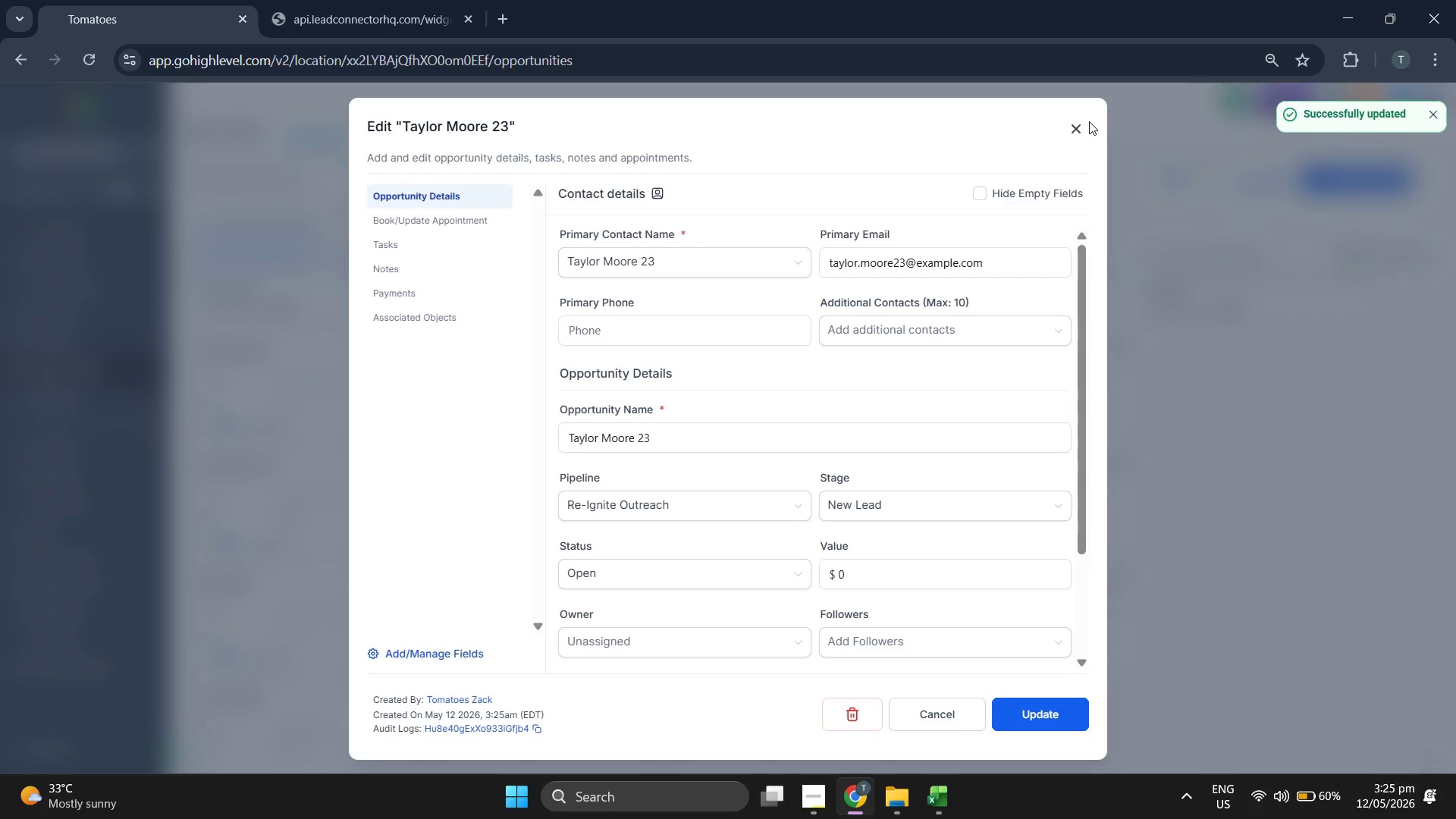 
left_click([1074, 118])
 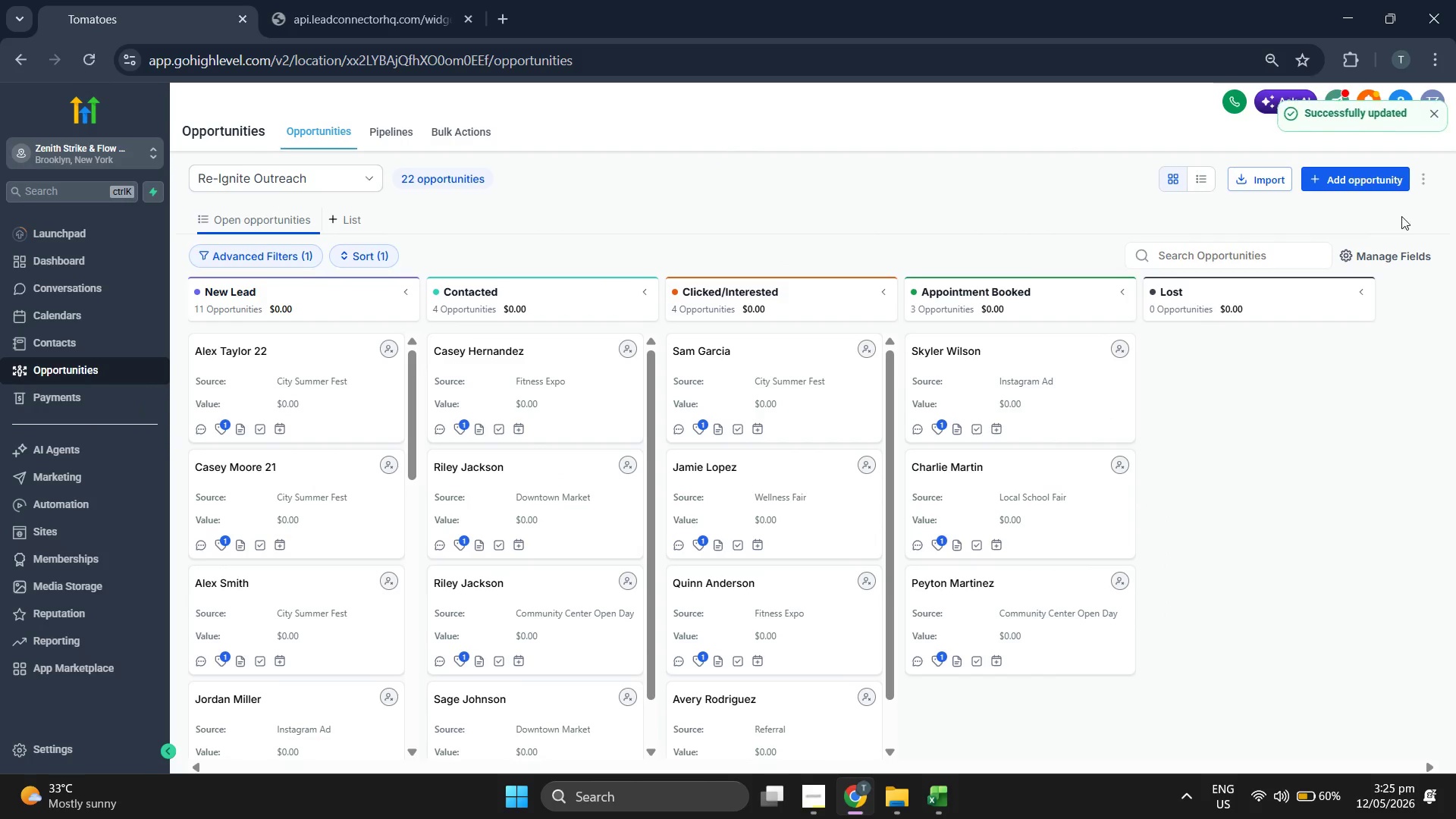 
left_click([1371, 187])
 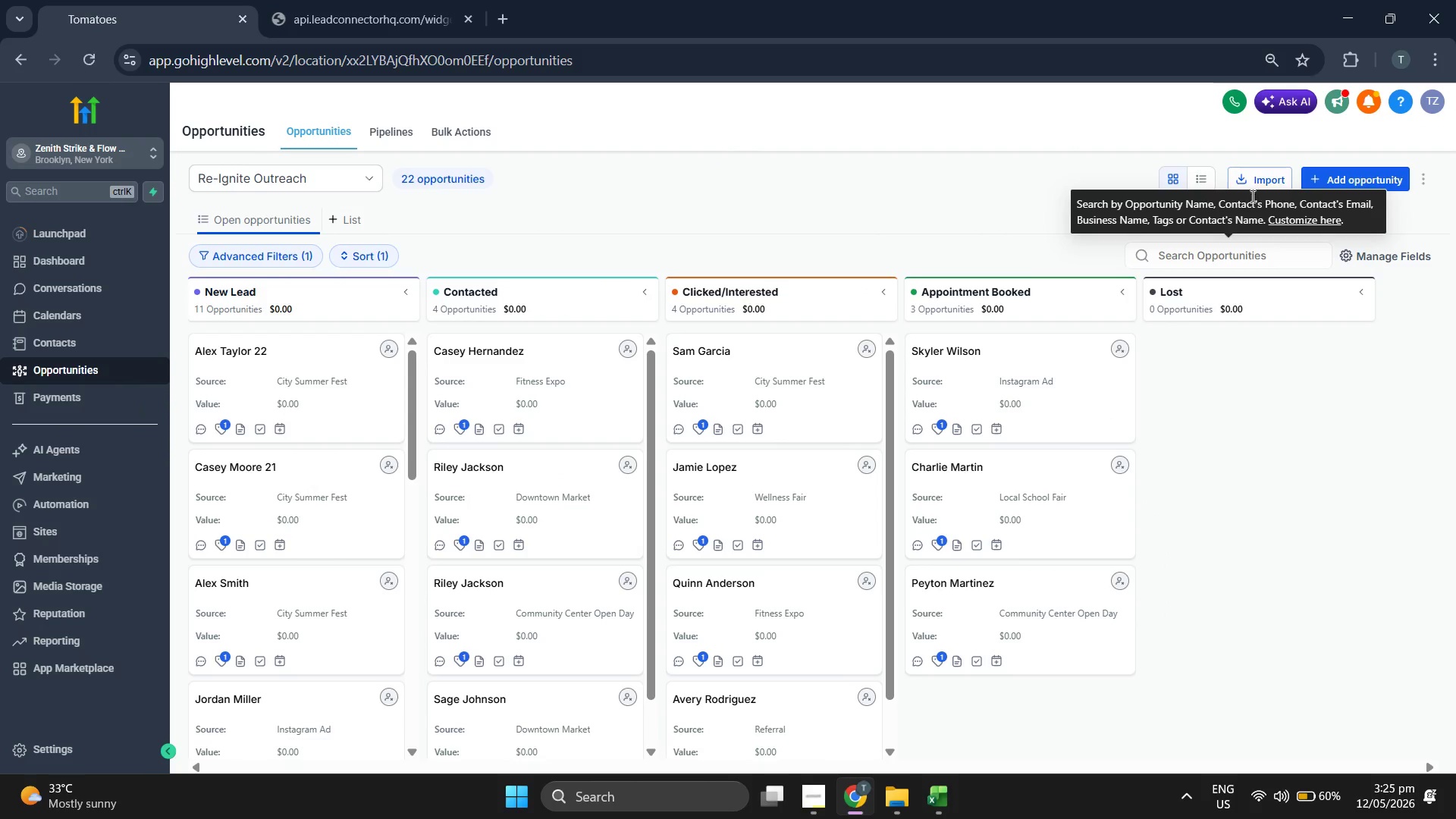 
left_click([1342, 181])
 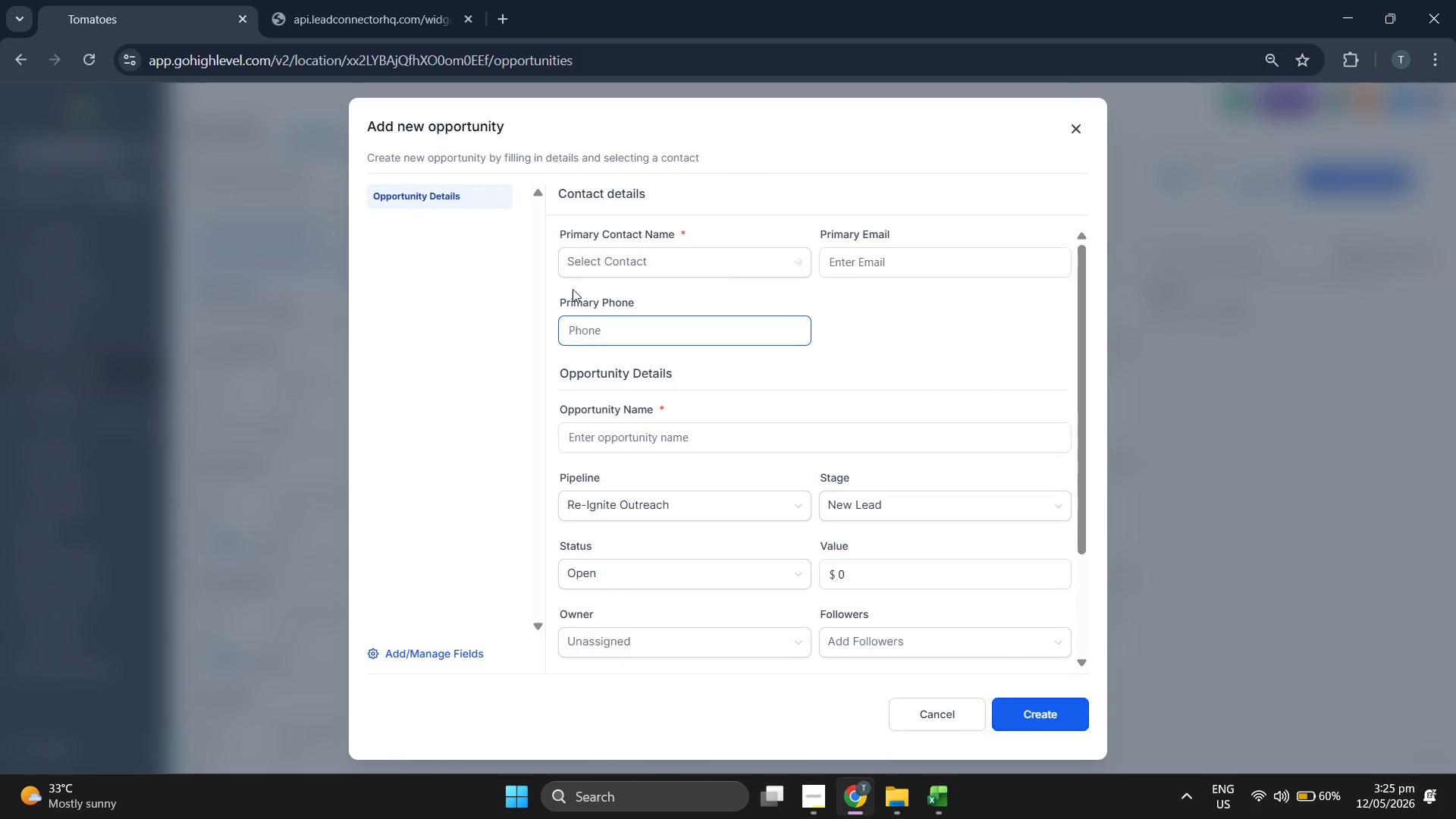 
left_click([636, 254])
 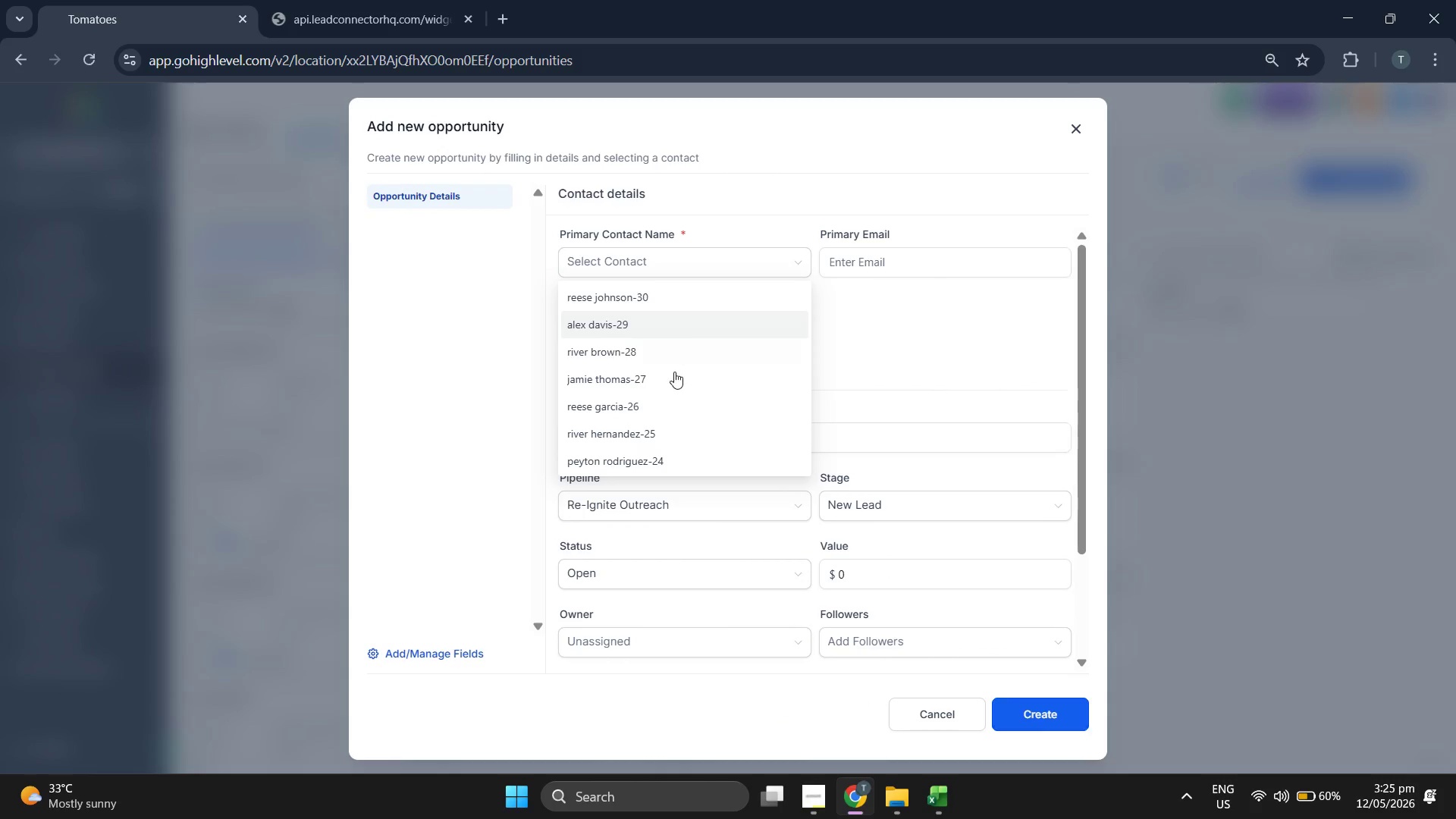 
scroll: coordinate [686, 372], scroll_direction: down, amount: 1.0
 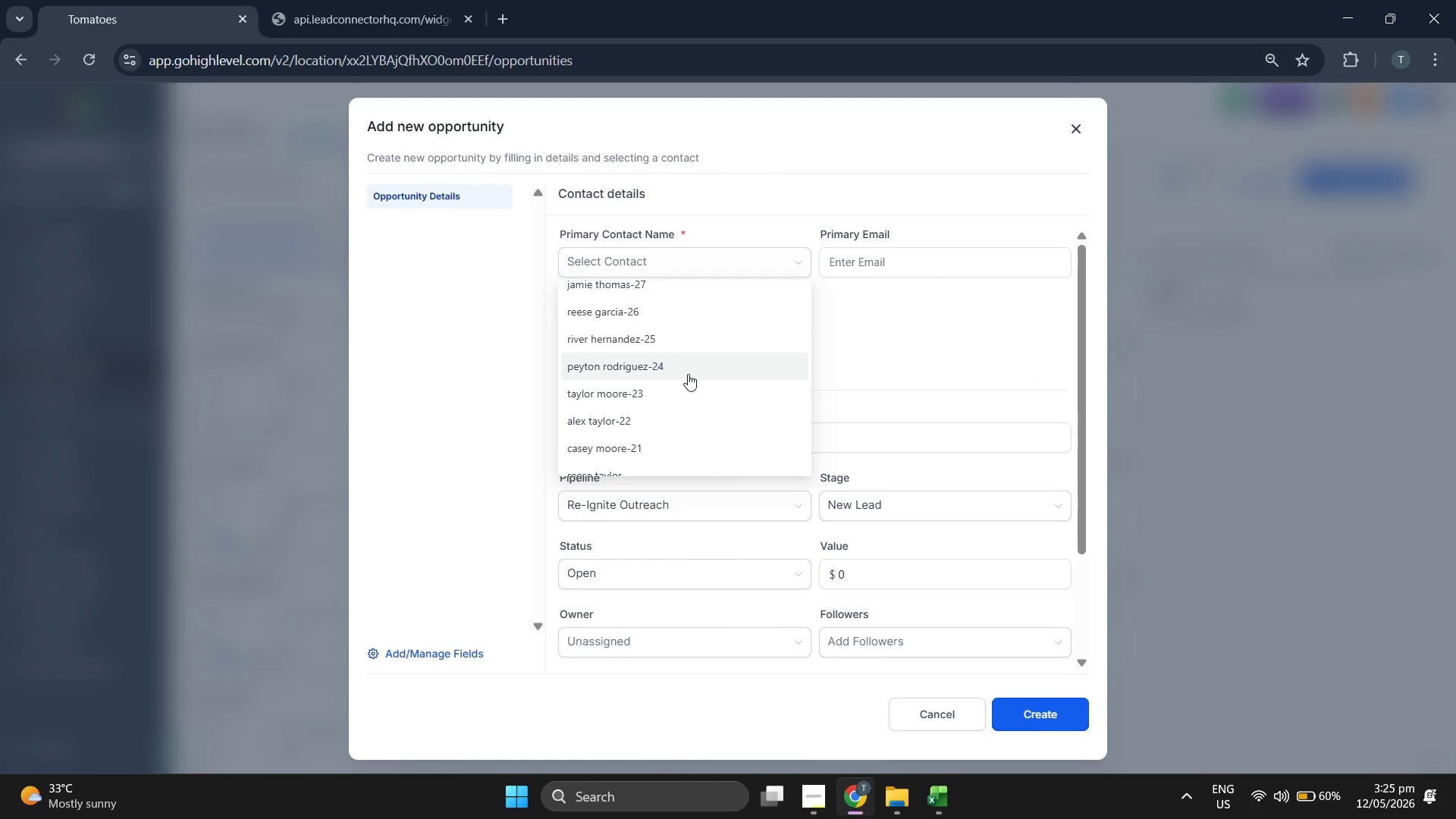 
left_click([688, 374])
 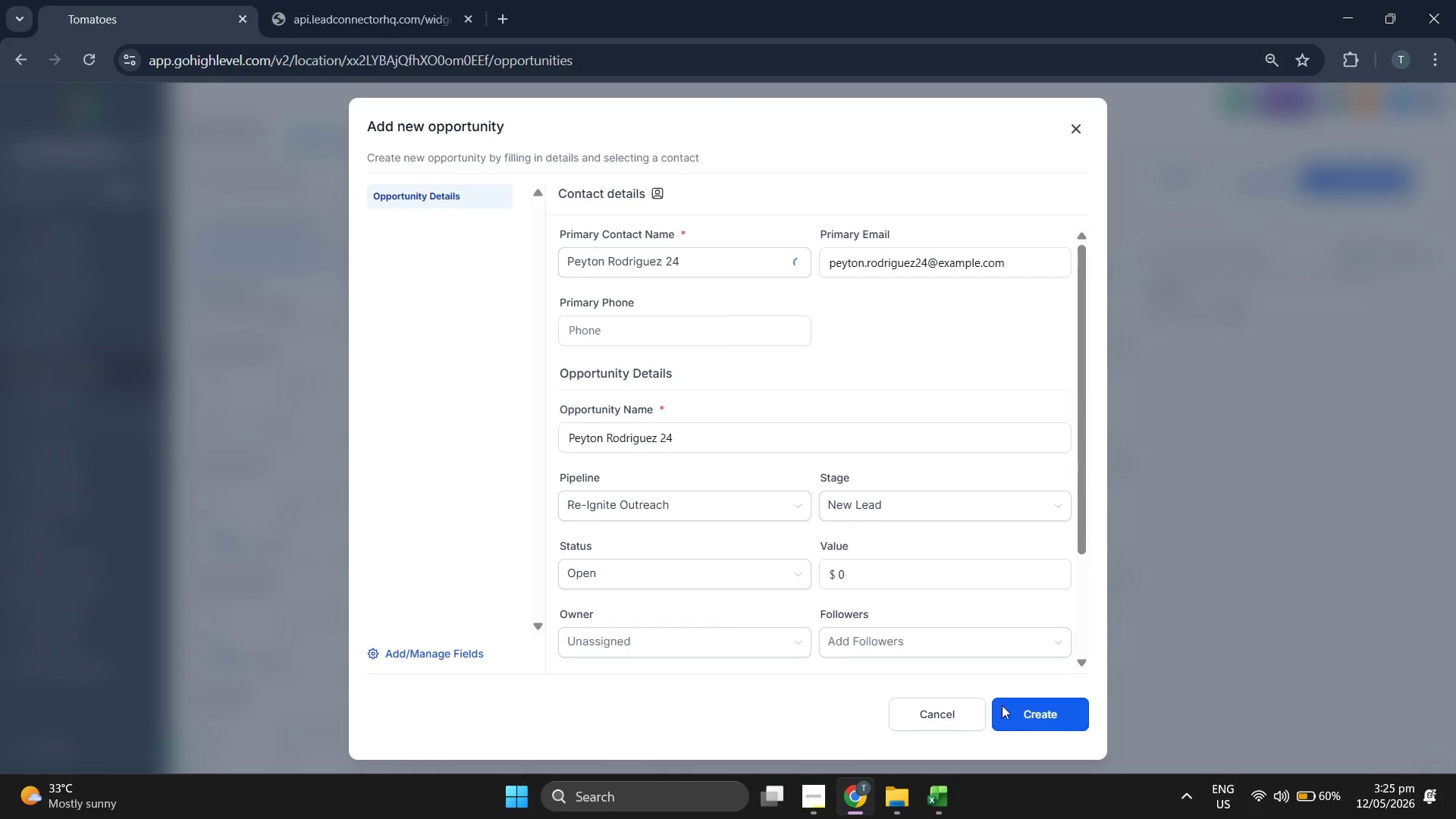 
left_click([1037, 721])
 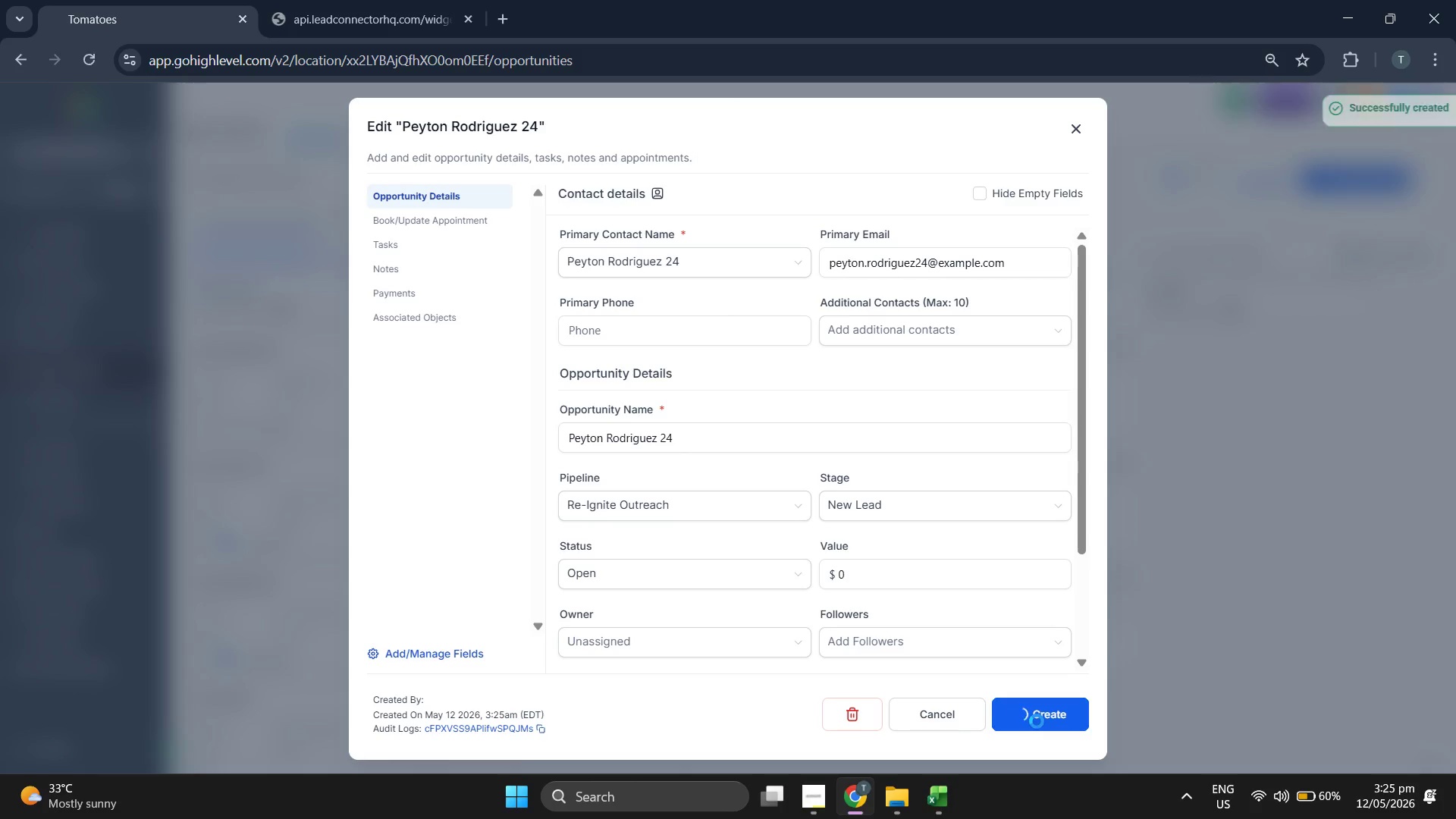 
left_click([1037, 721])
 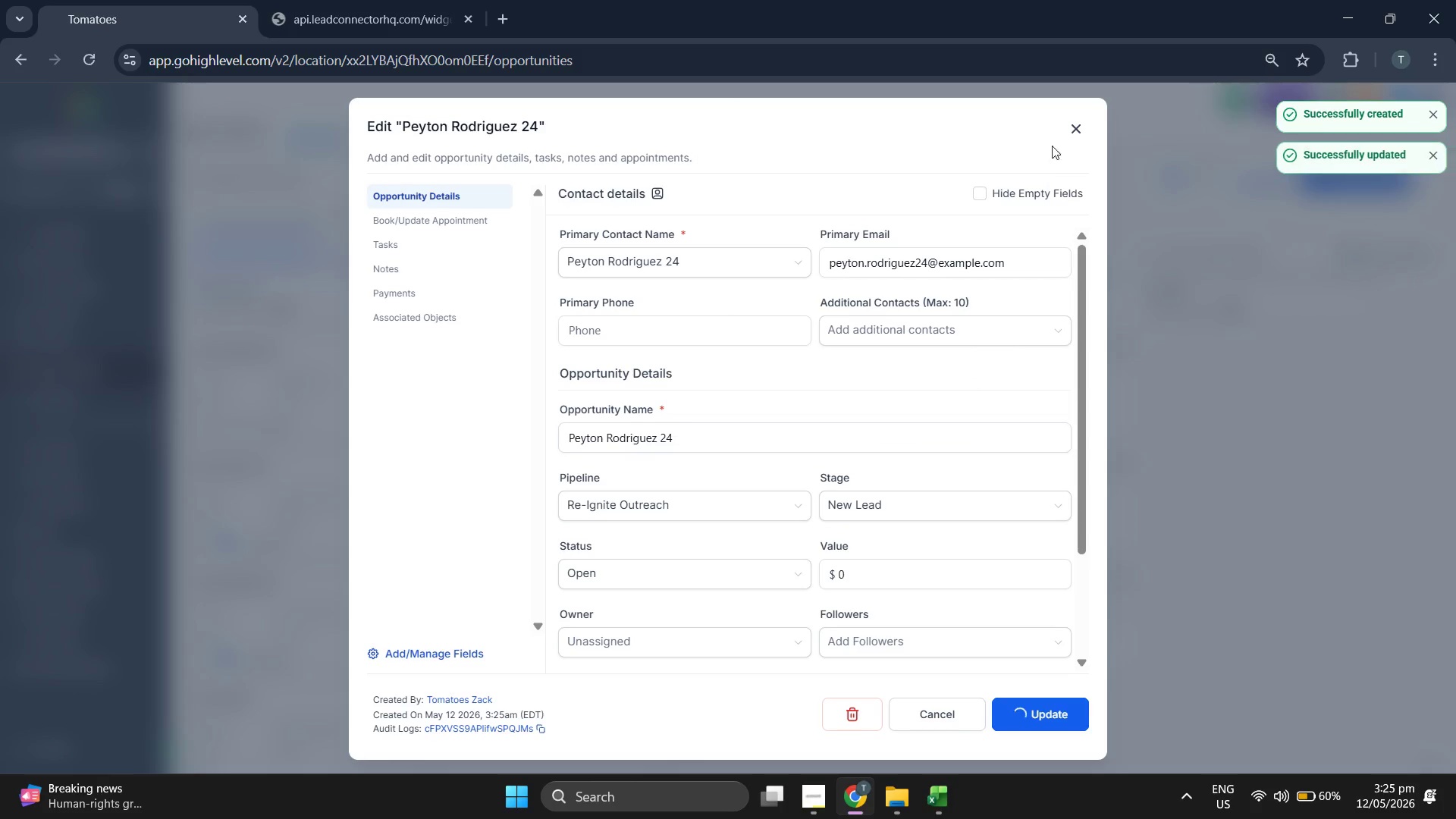 
left_click([1066, 126])
 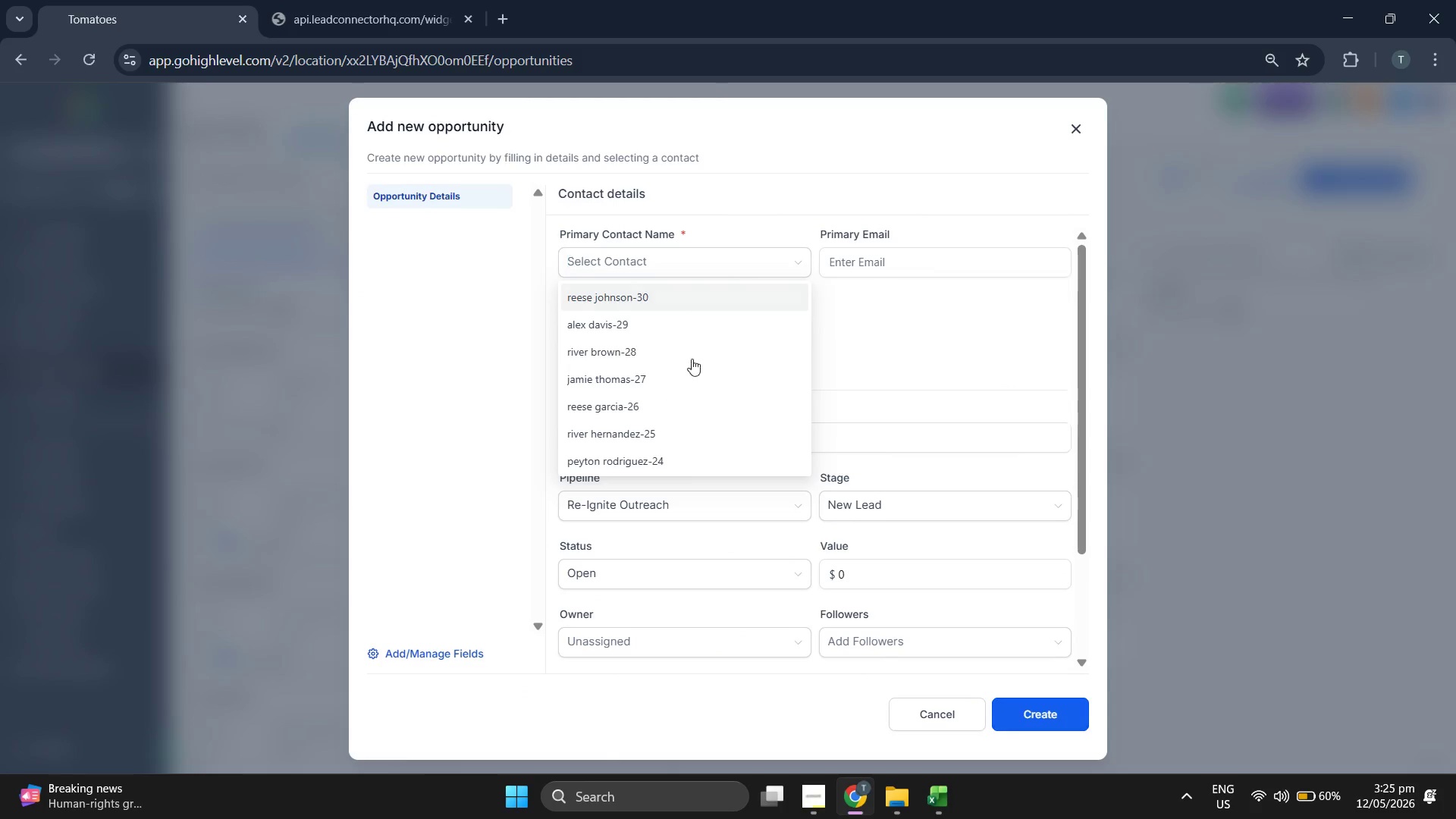 
left_click([689, 434])
 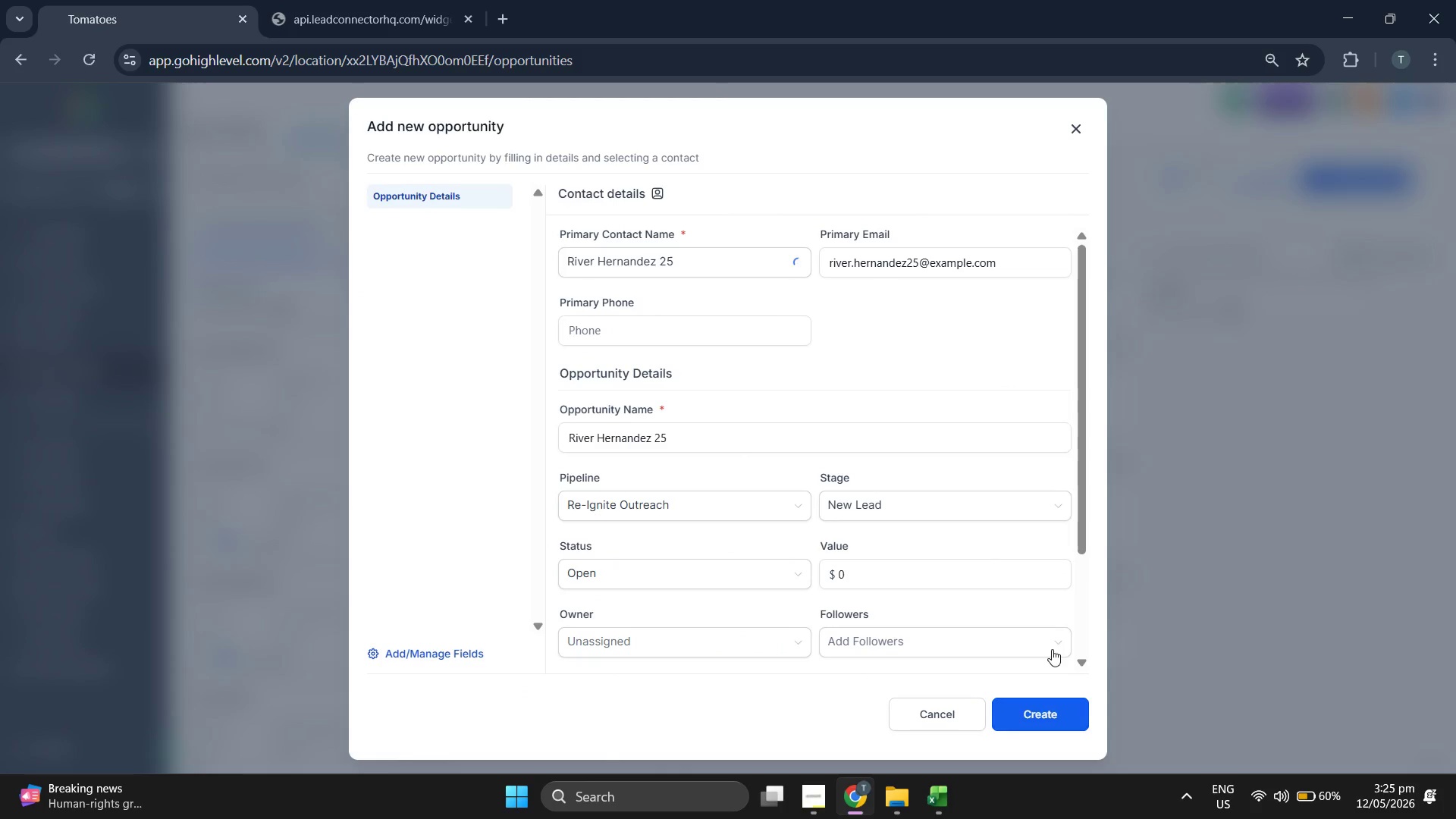 
left_click([1033, 704])
 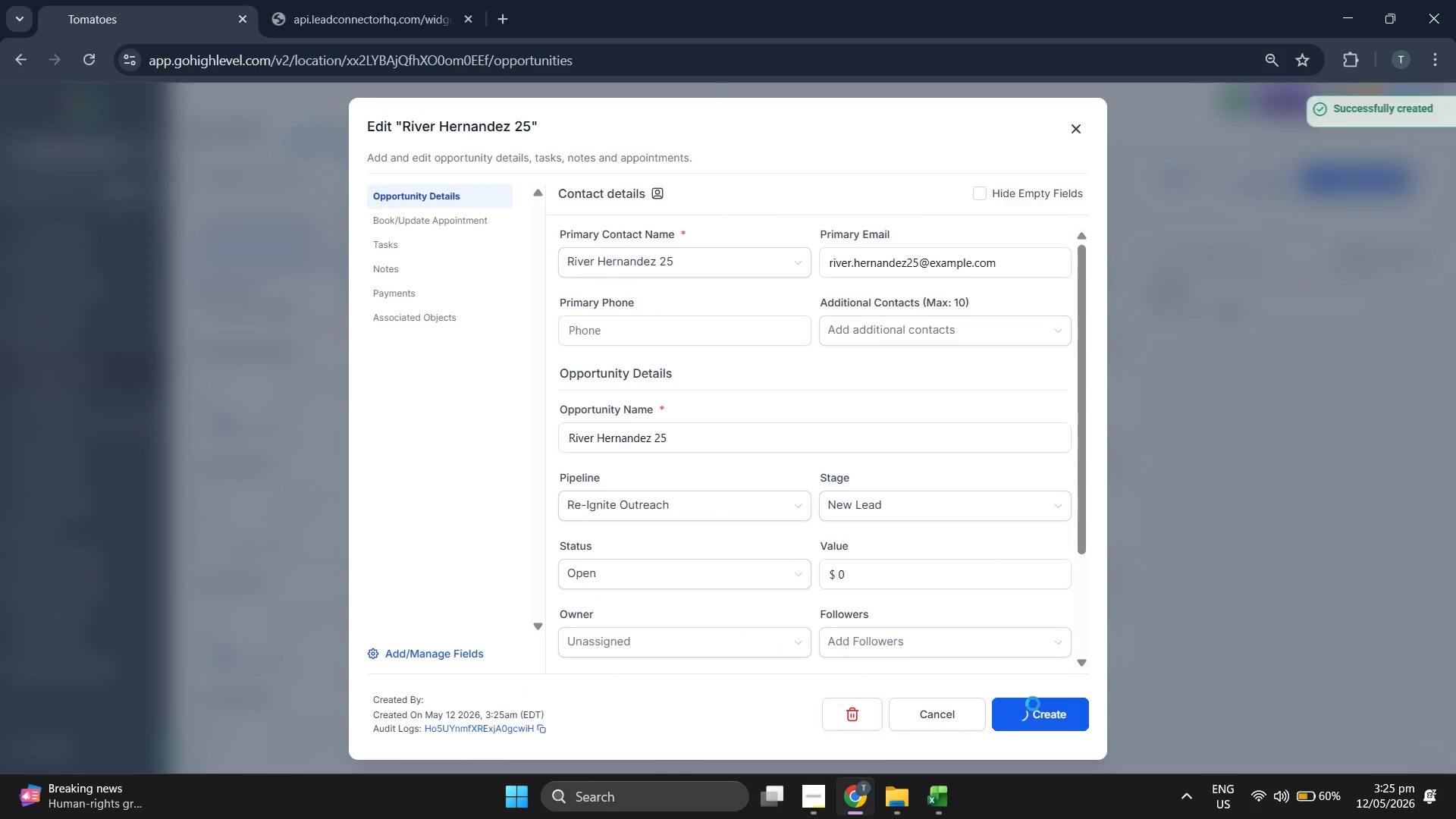 
left_click([1033, 704])
 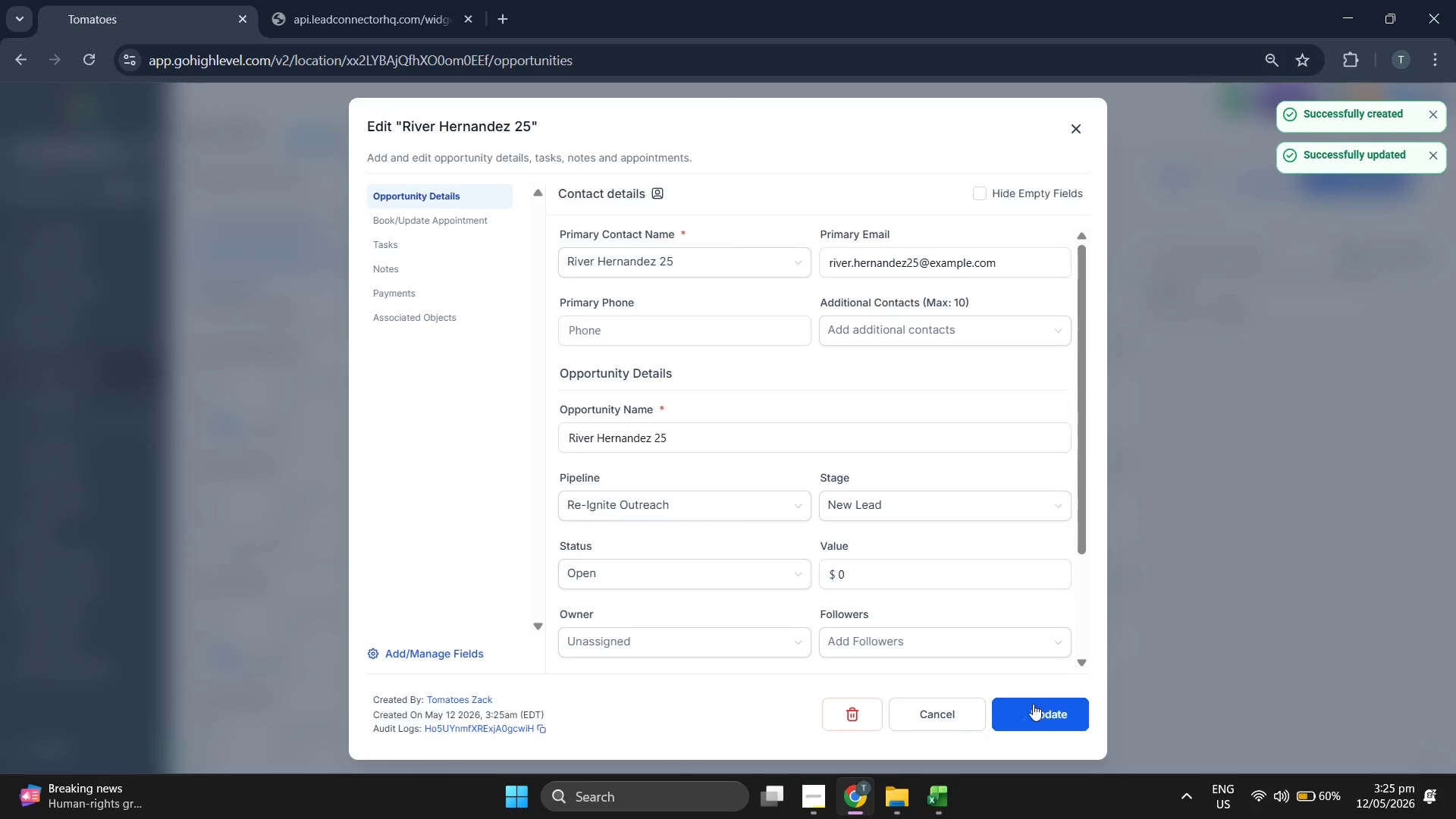 
left_click([1033, 704])
 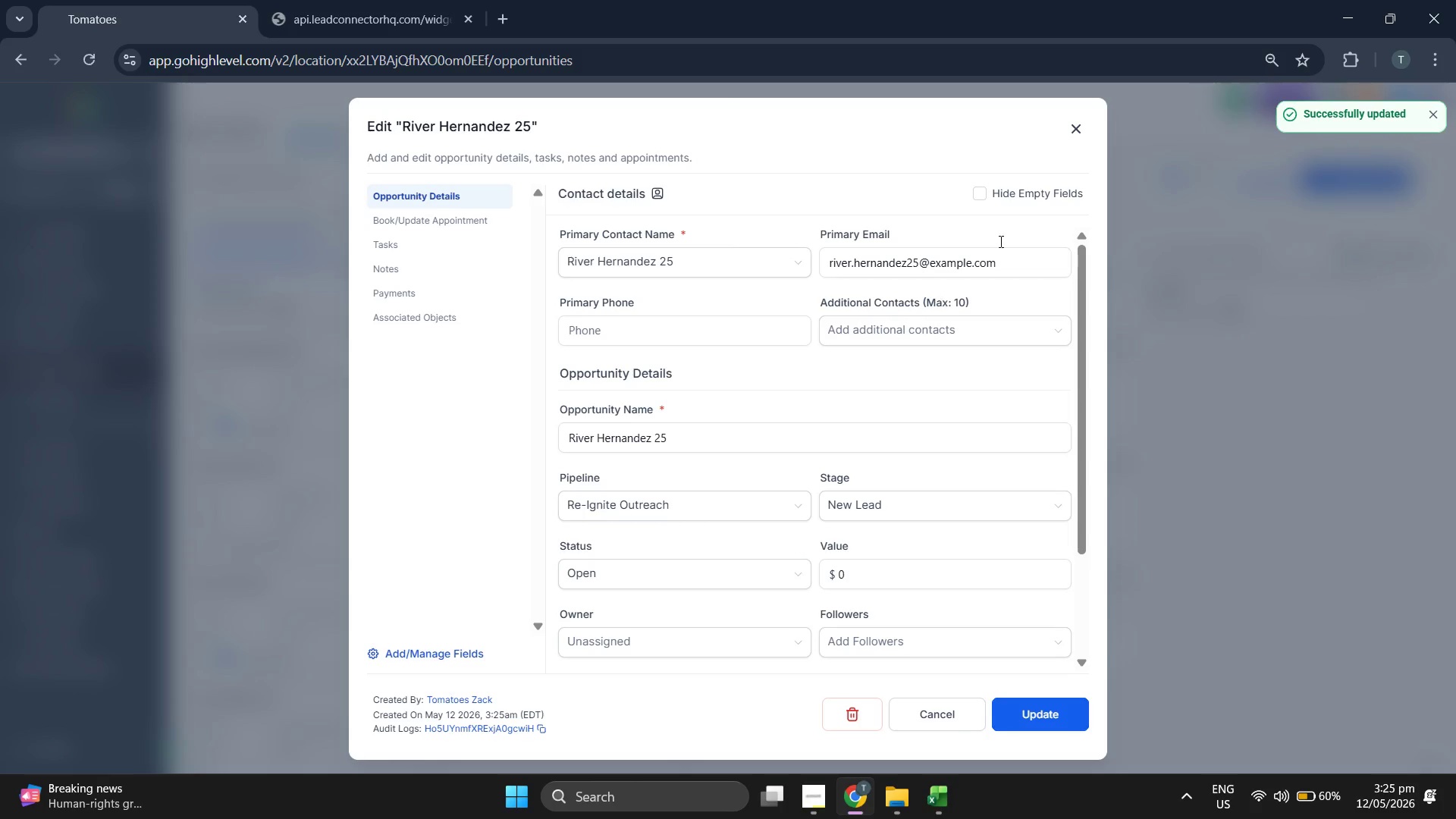 
left_click([1084, 122])
 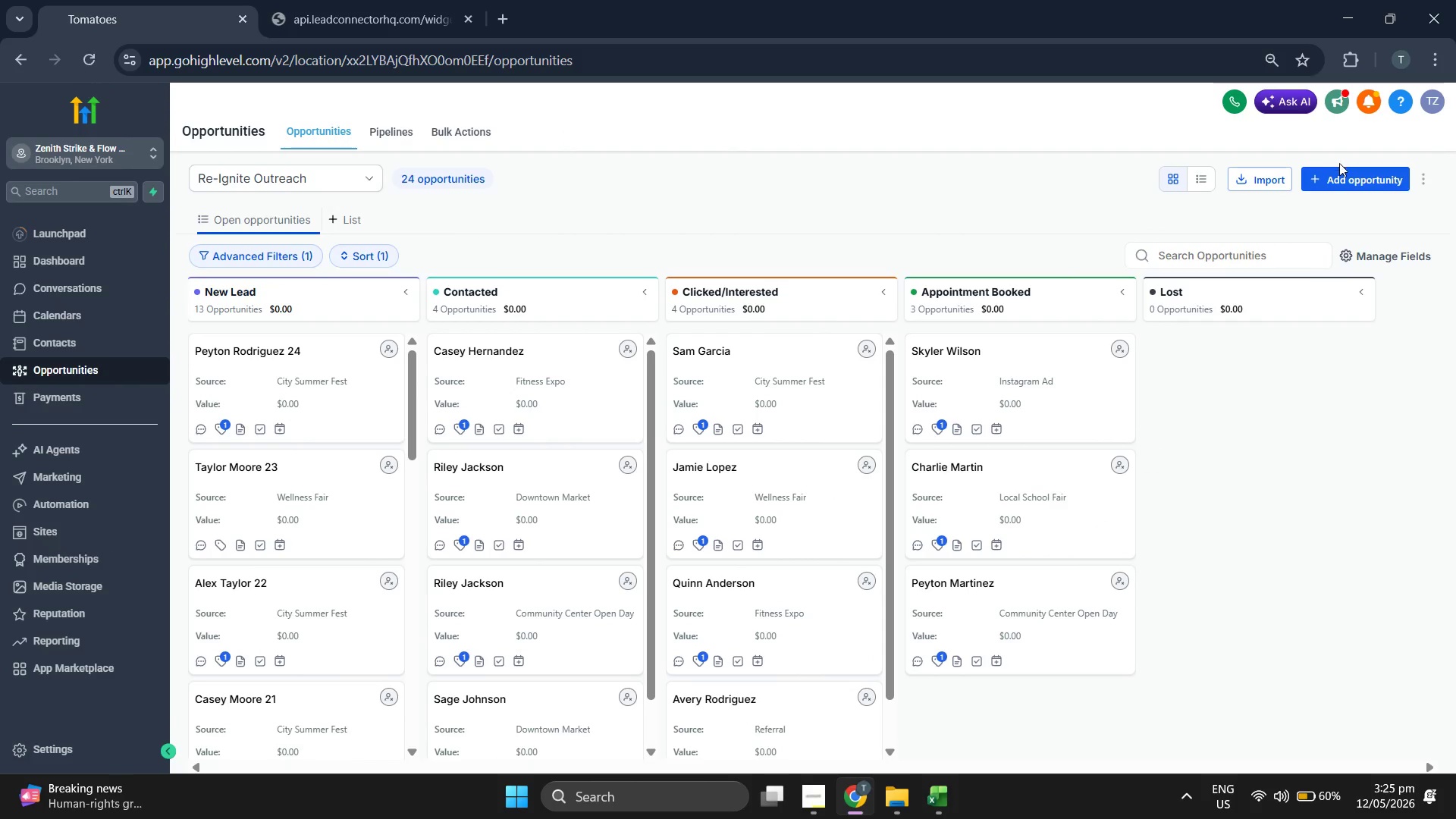 
left_click([1341, 166])
 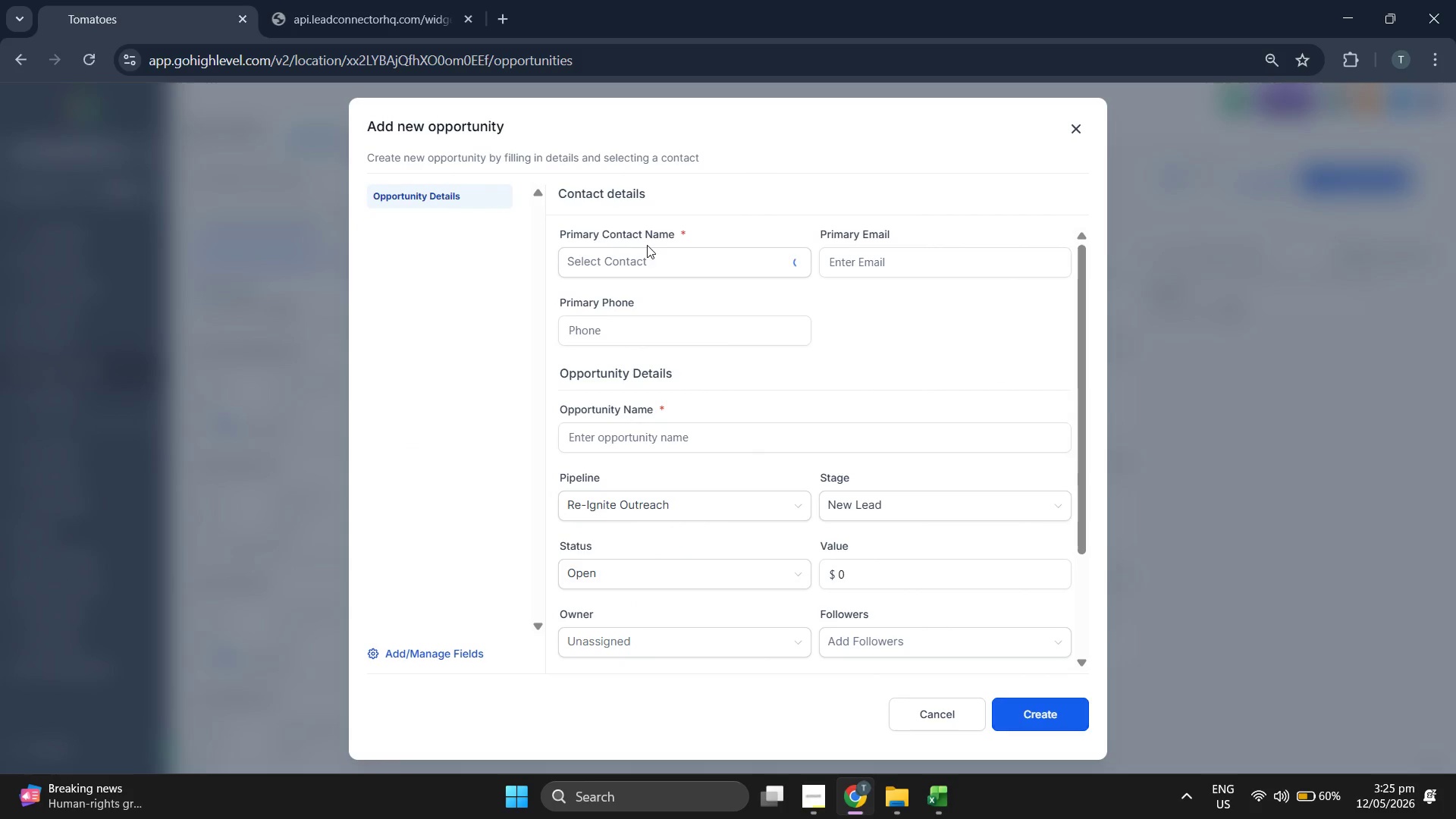 
left_click([666, 263])
 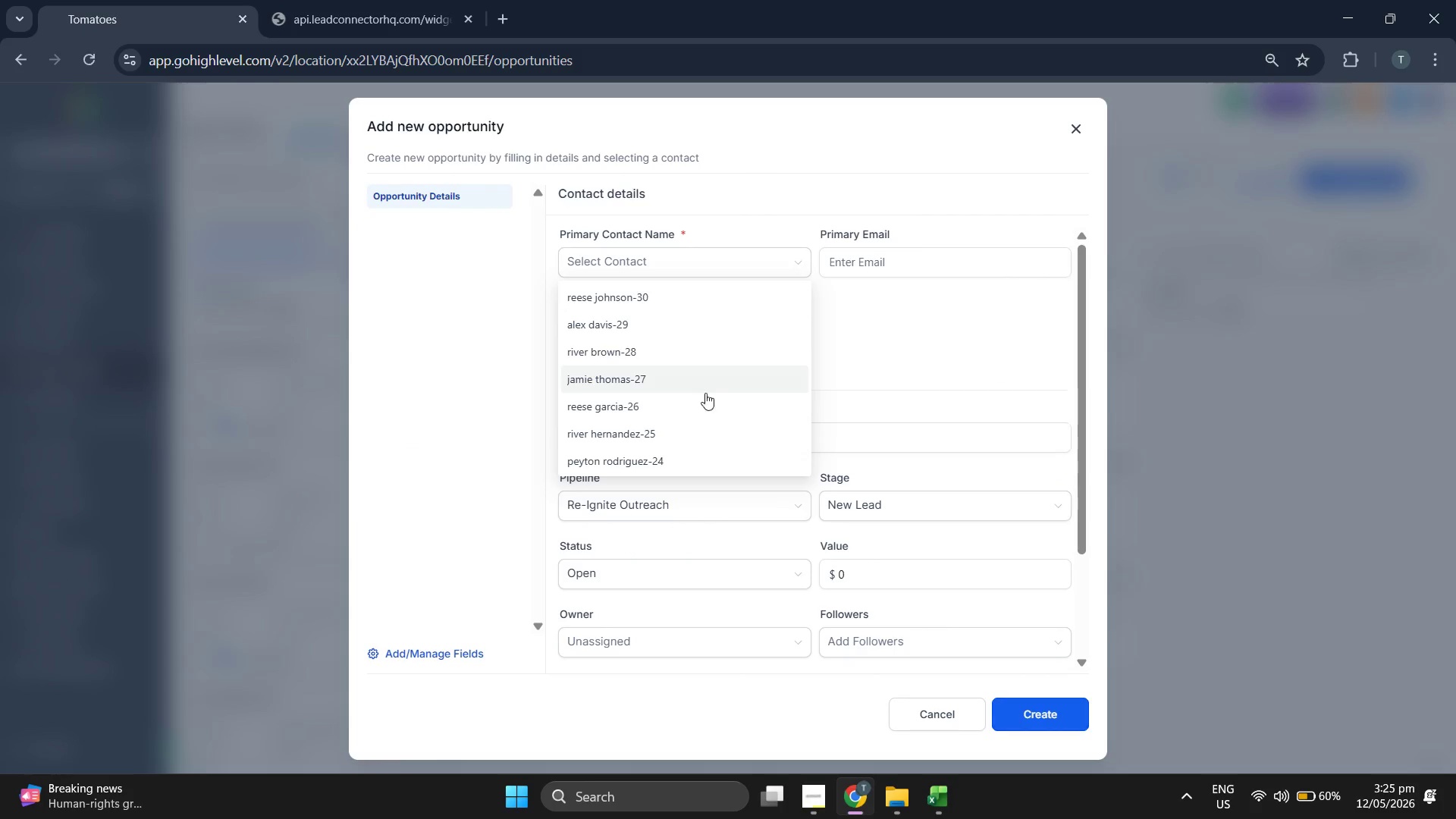 
left_click([692, 412])
 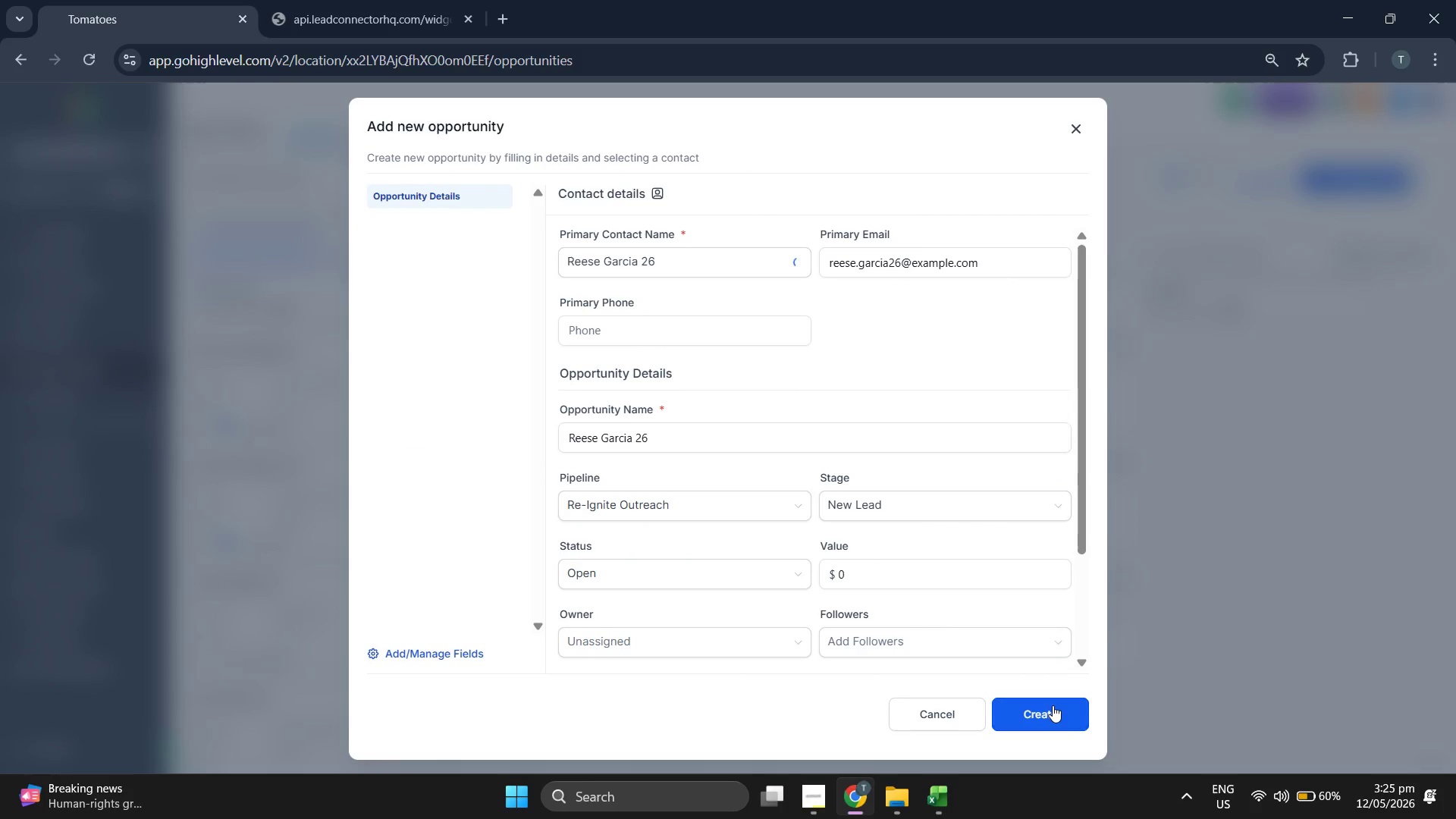 
left_click([1055, 704])
 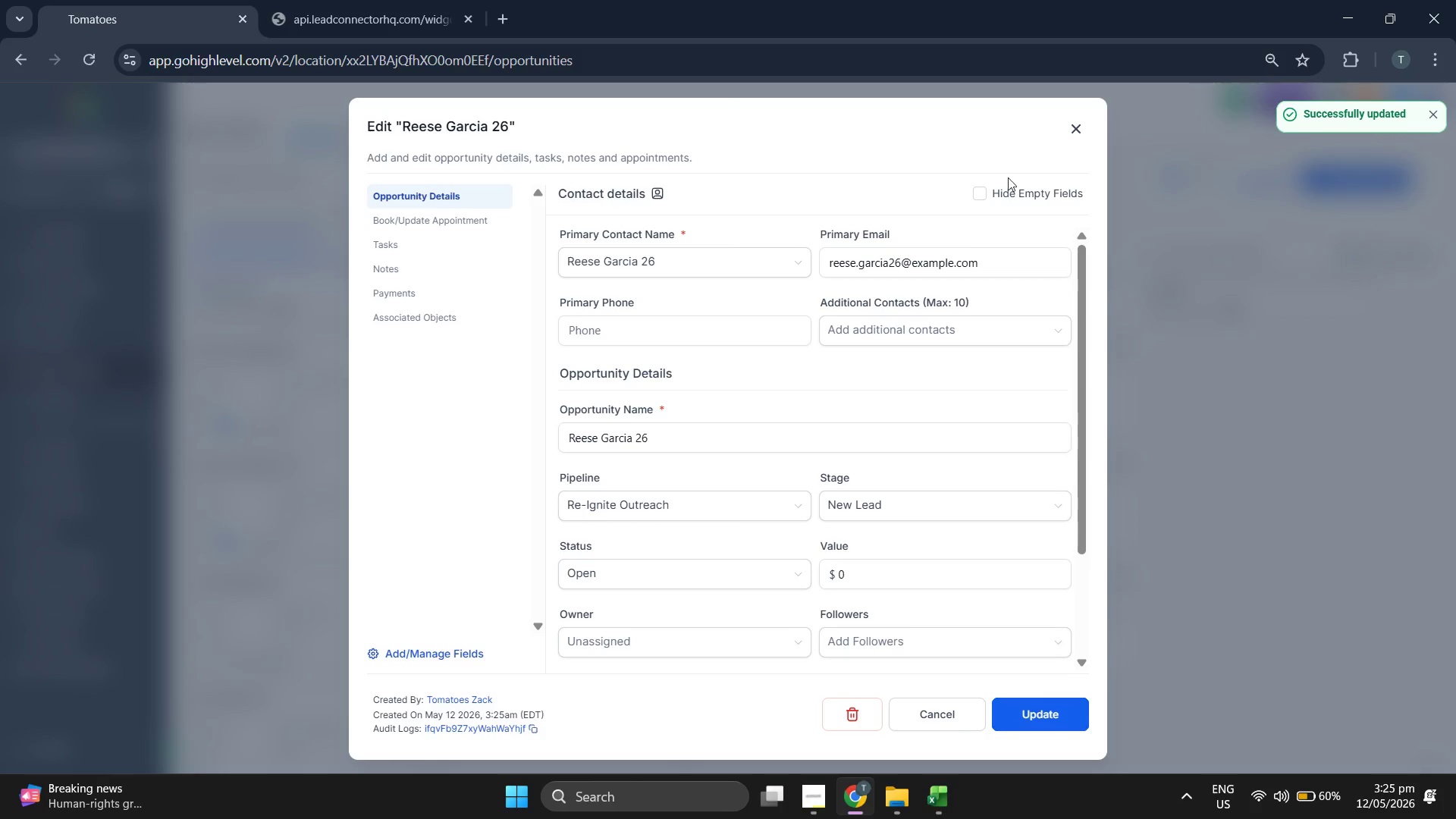 
wait(6.53)
 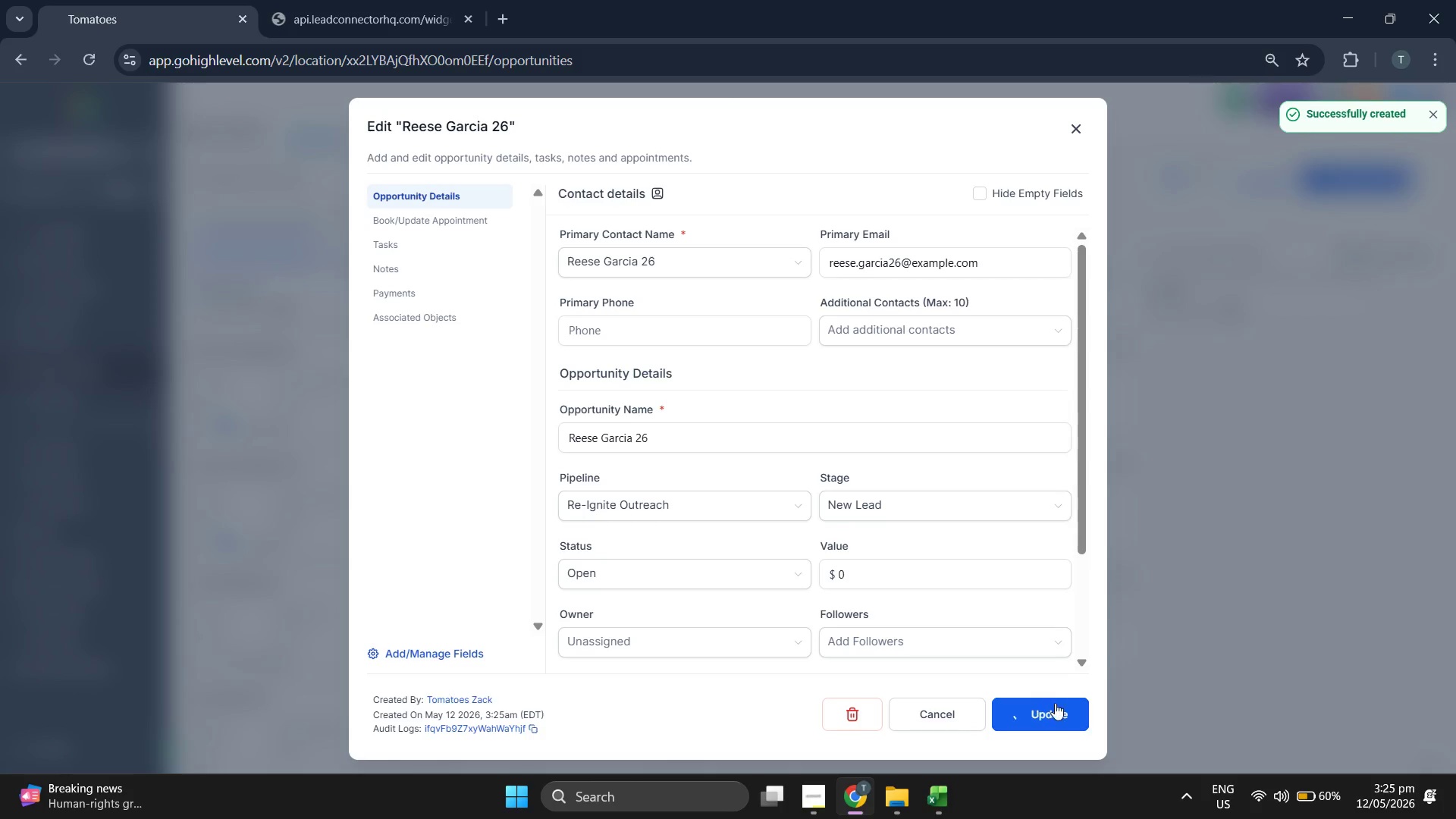 
left_click([1323, 174])
 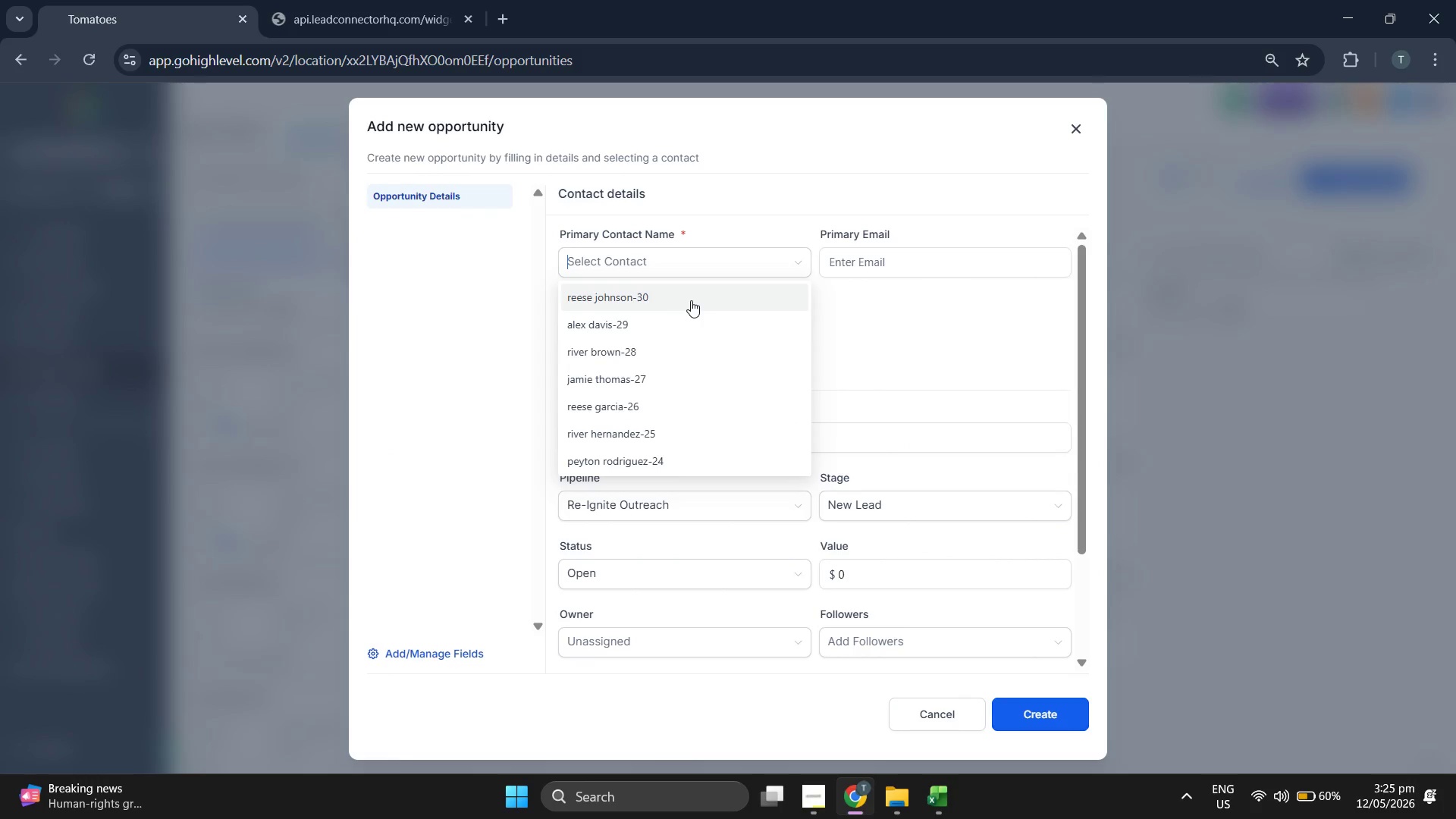 
left_click([682, 382])
 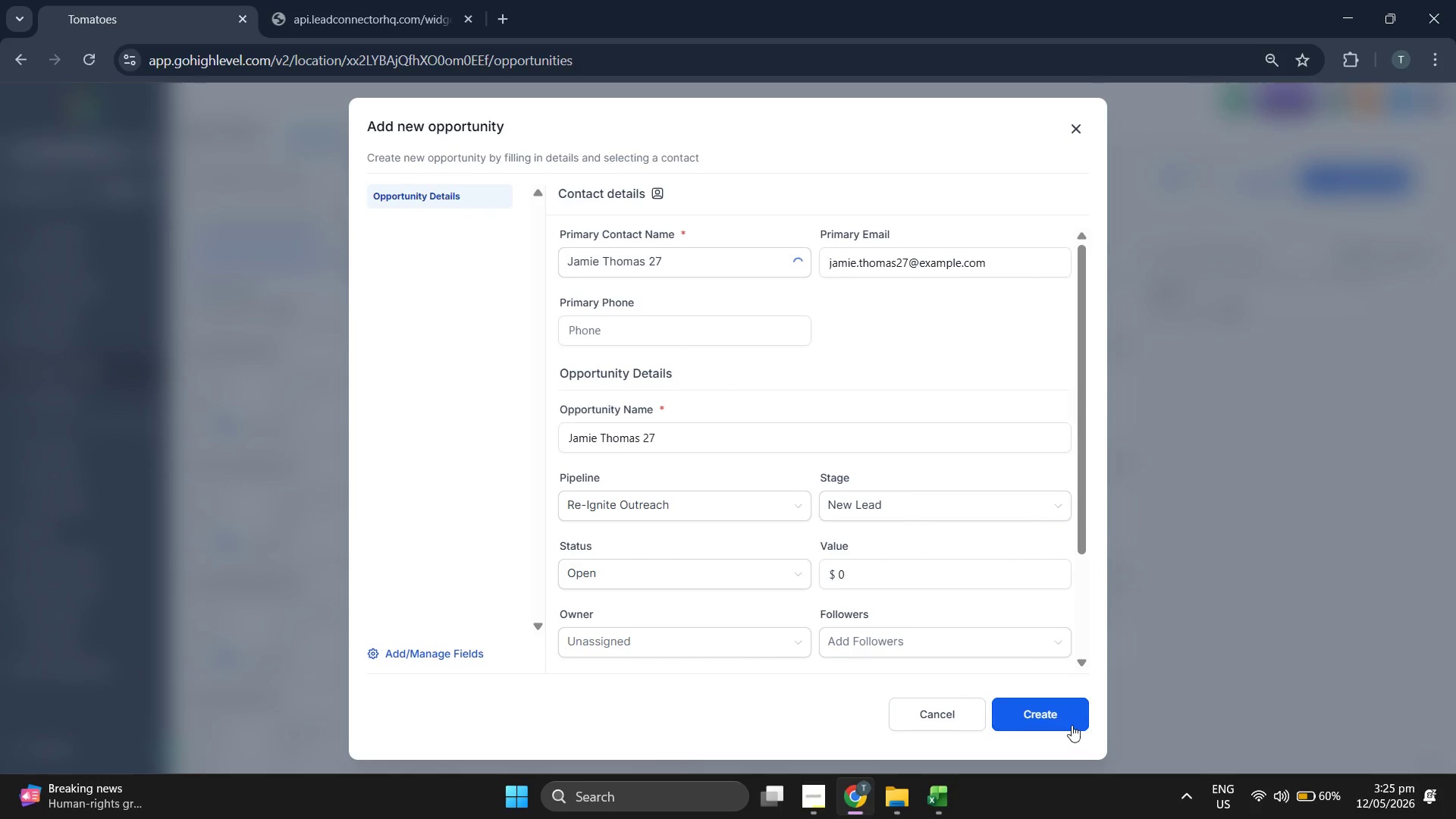 
left_click([1065, 701])
 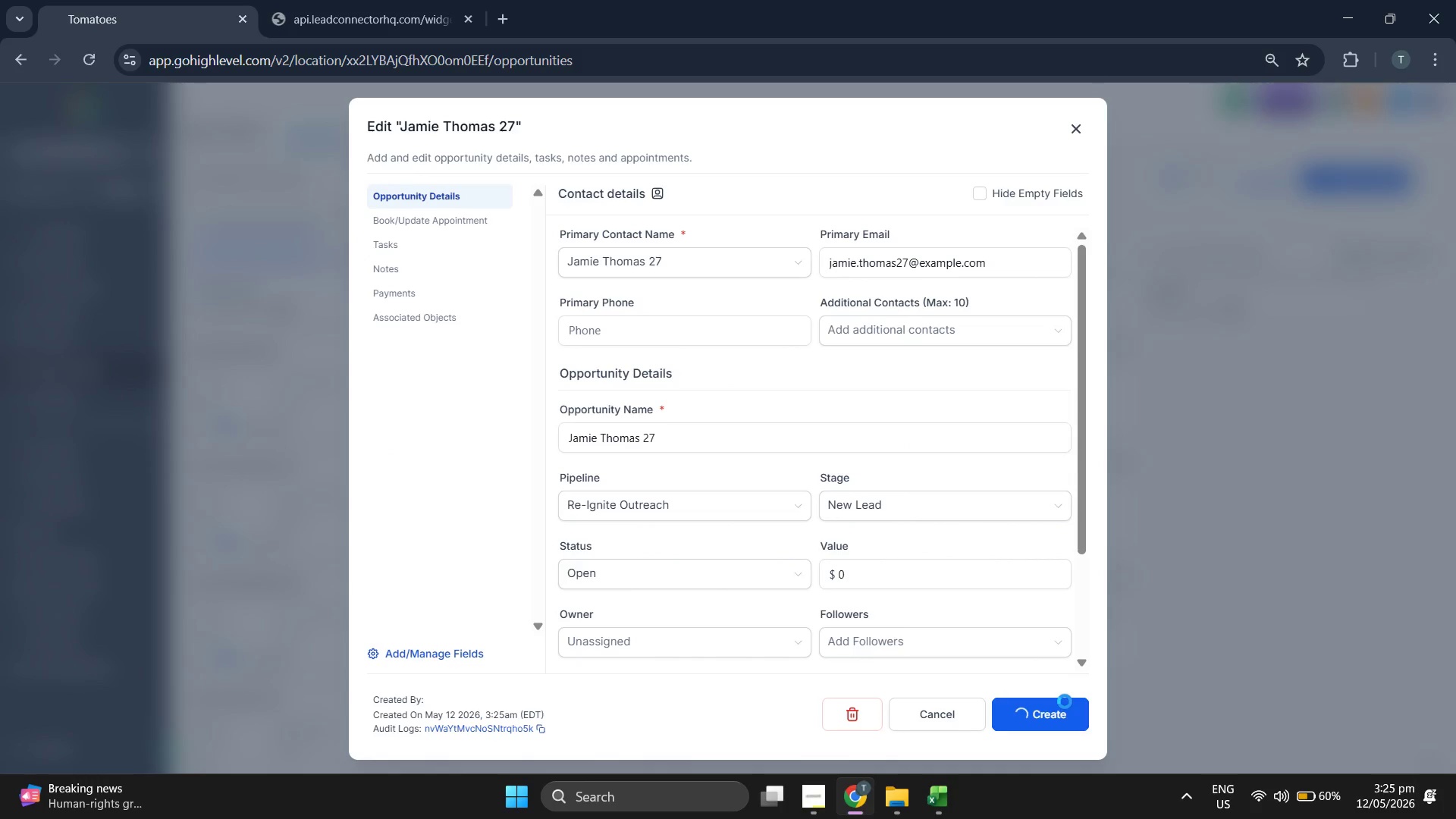 
left_click([1065, 701])
 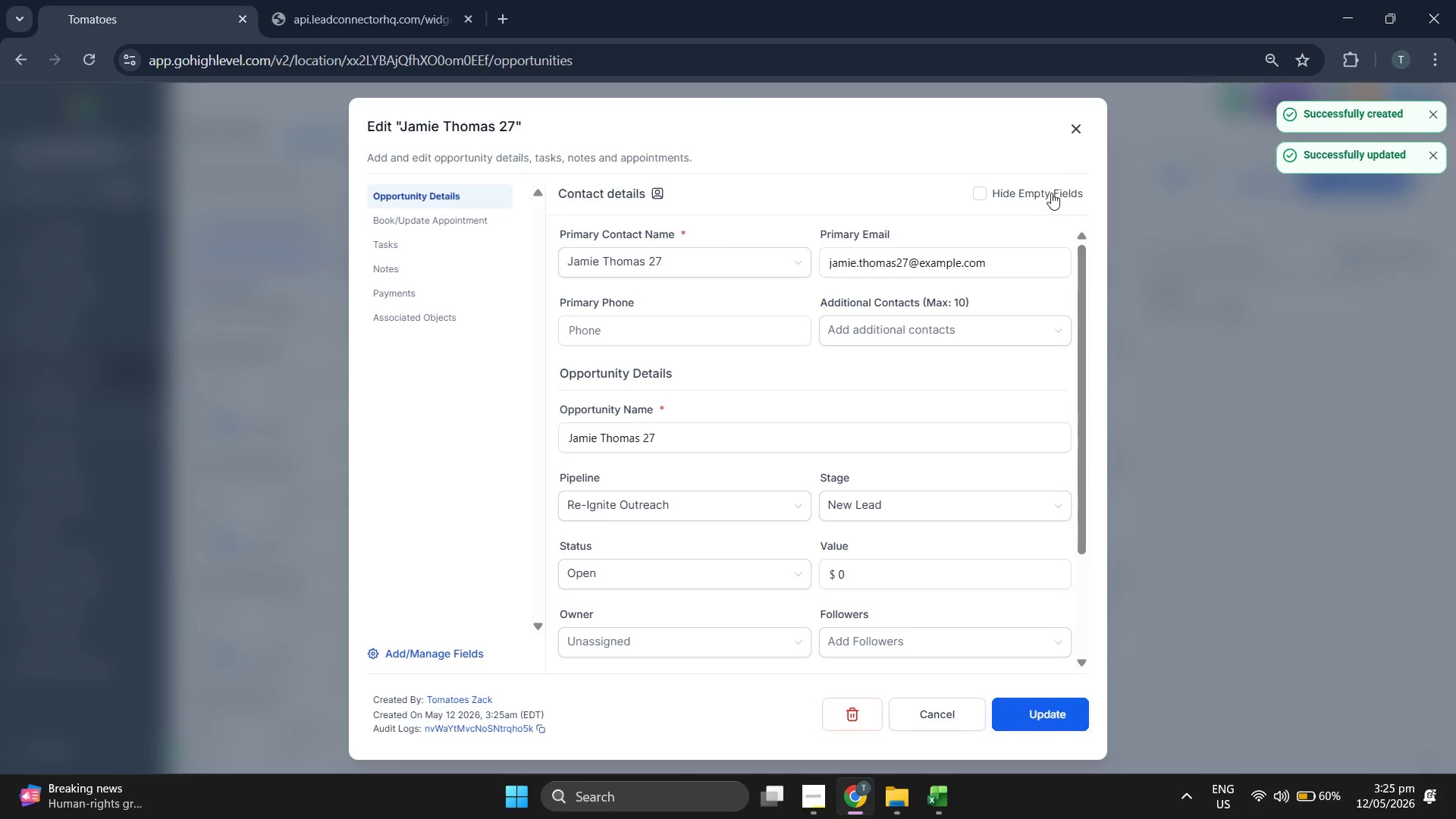 
left_click([1077, 124])
 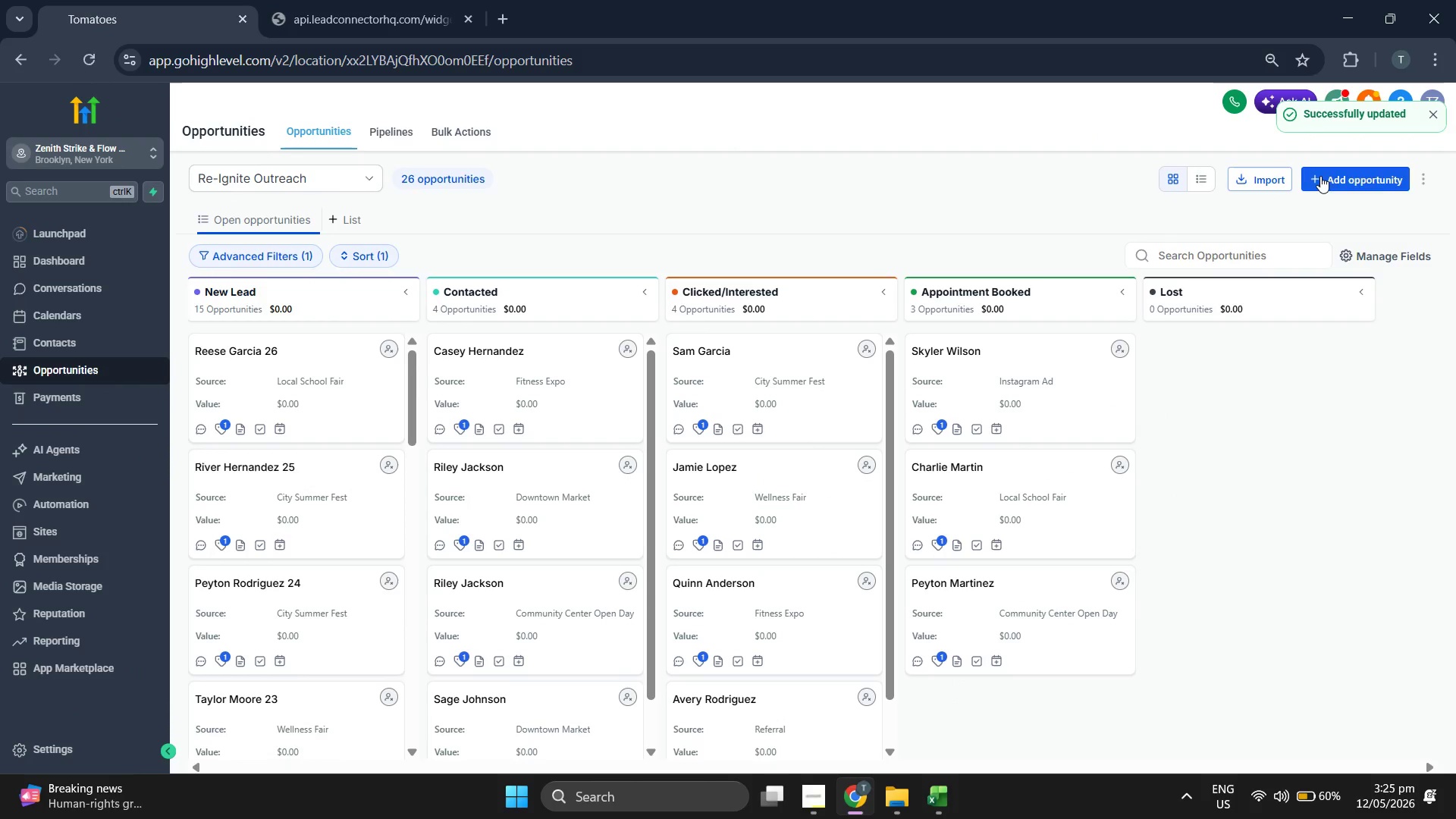 
left_click([1337, 177])
 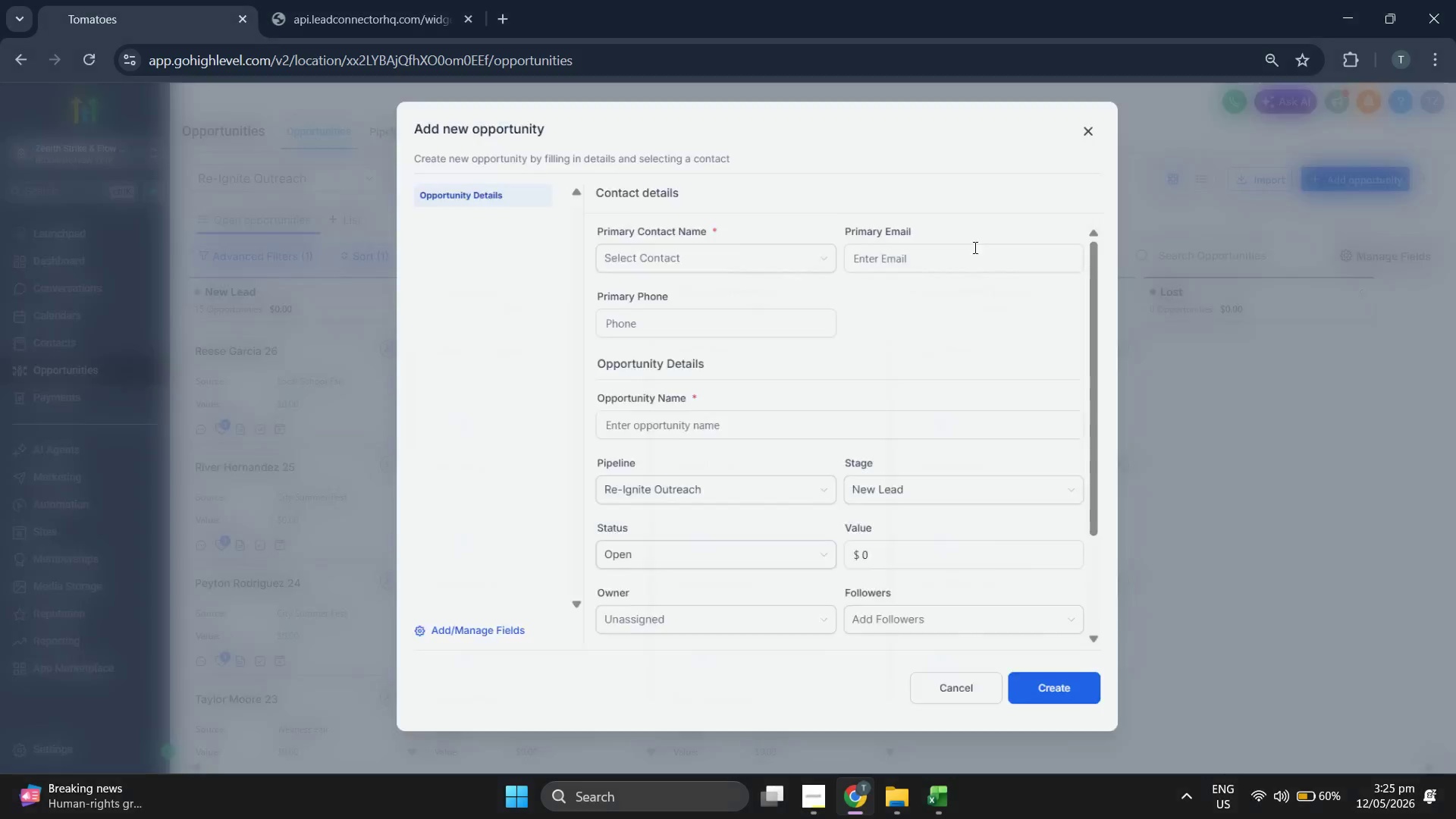 
left_click([795, 266])
 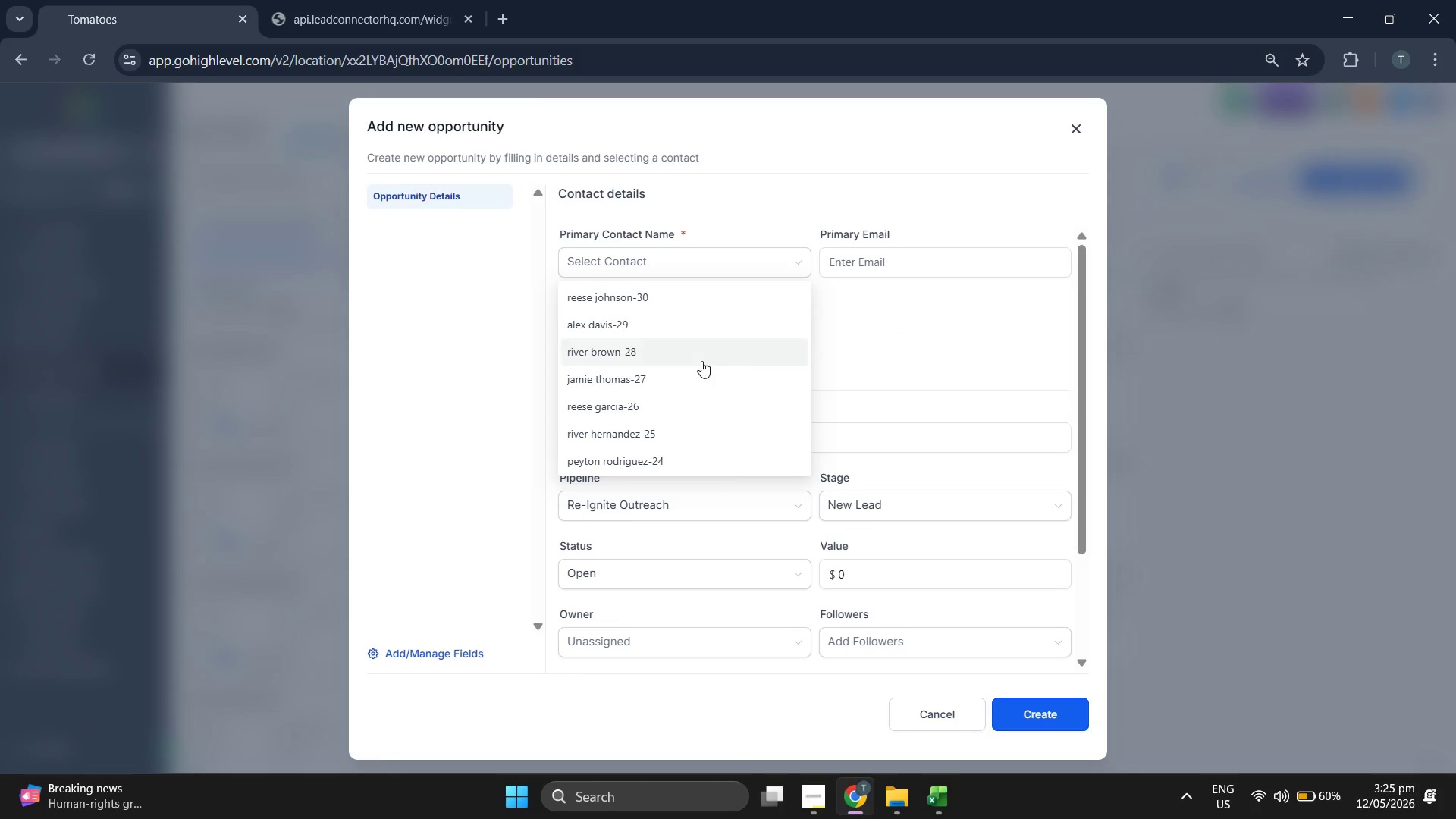 
left_click([691, 348])
 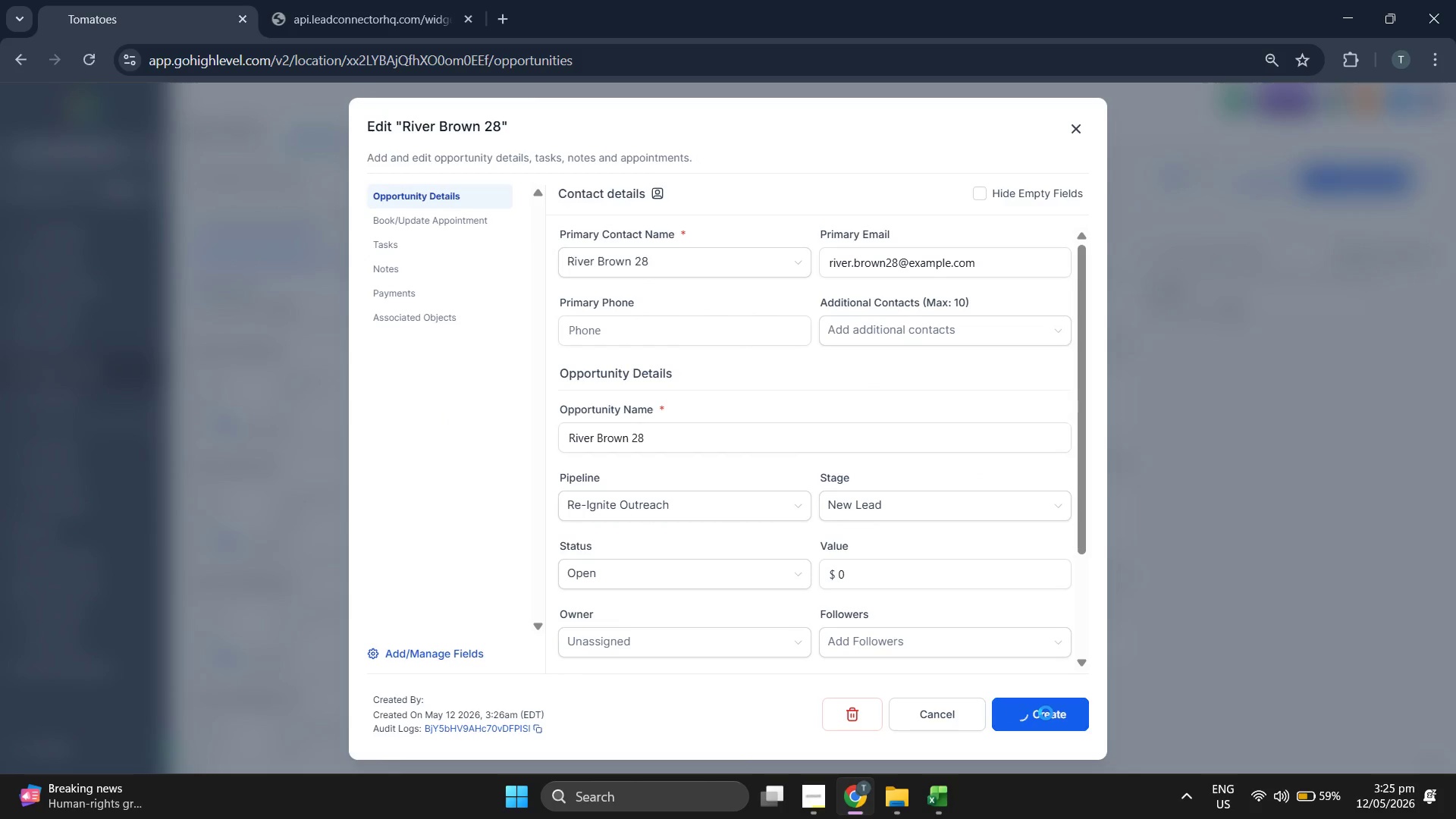 
left_click([1046, 713])
 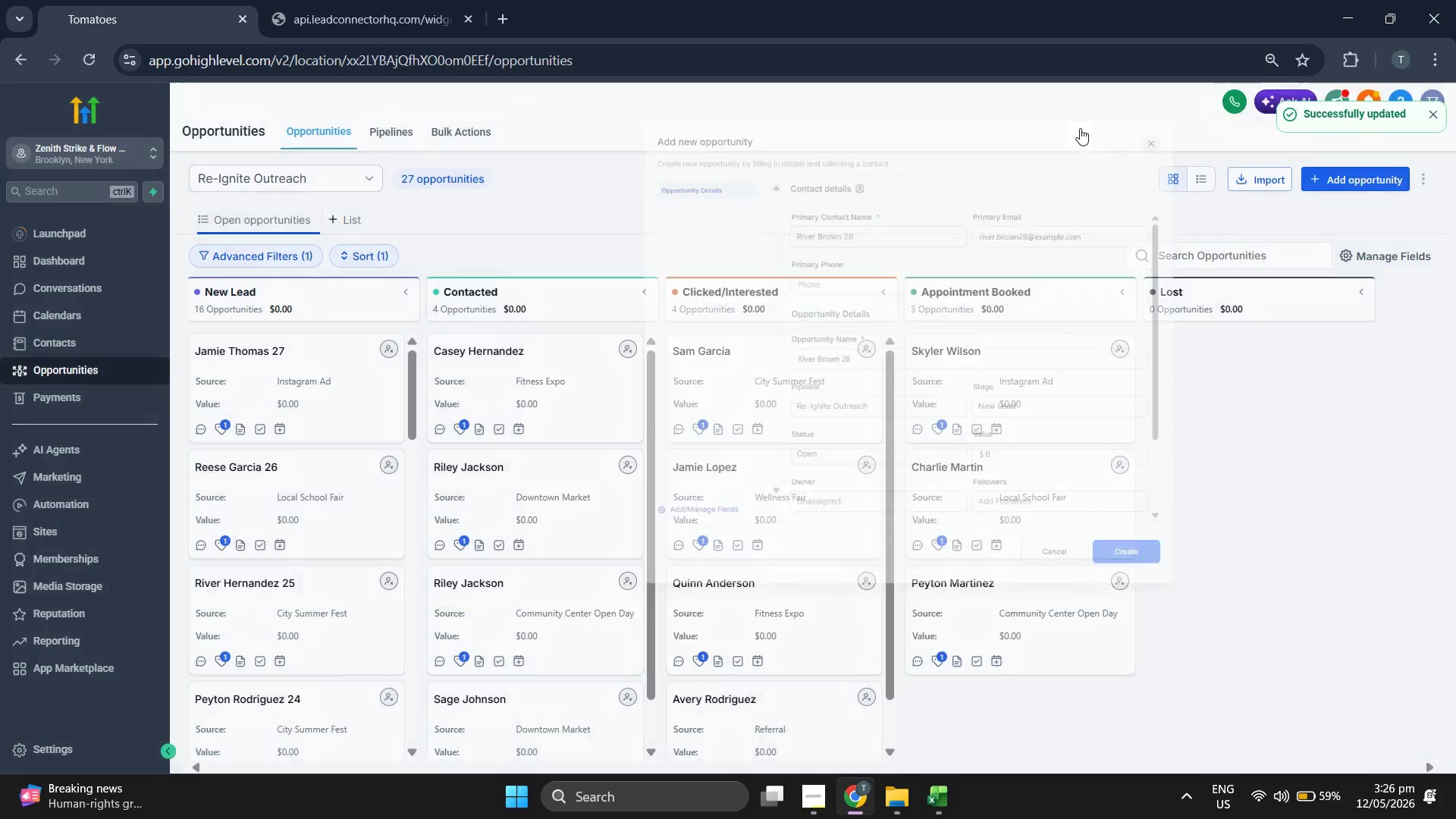 
left_click([1343, 175])
 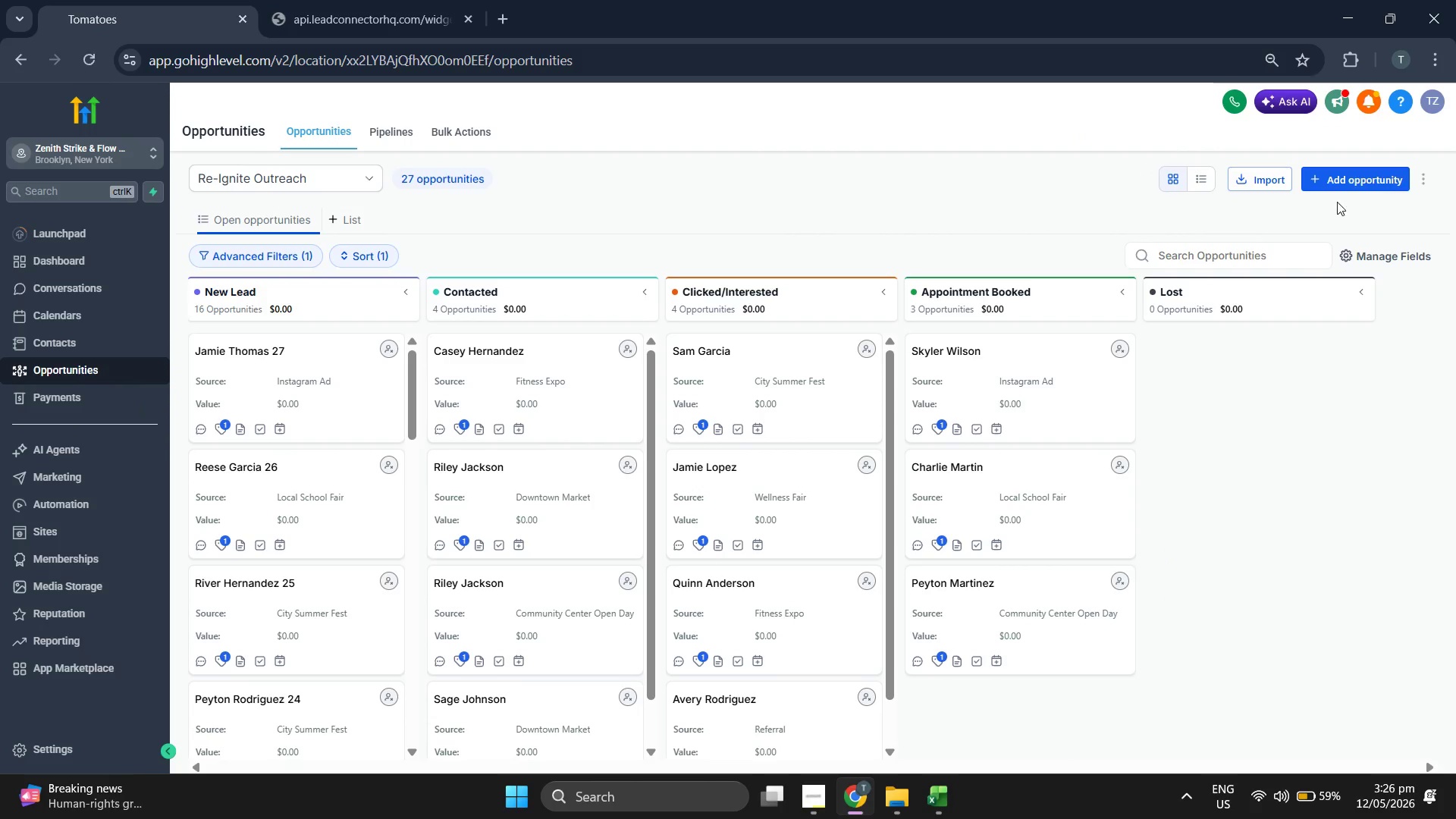 
left_click([1357, 187])
 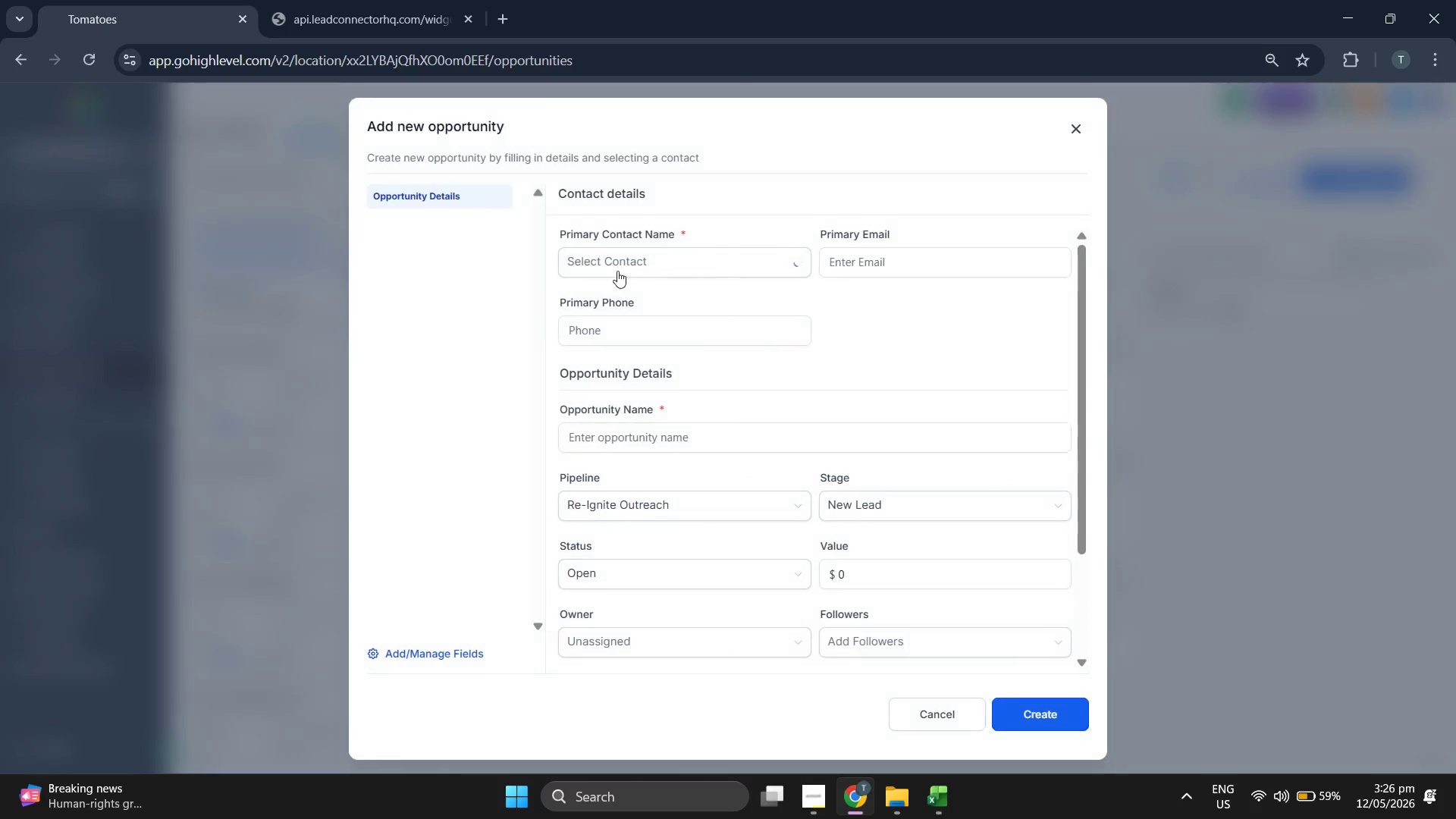 
left_click([634, 246])
 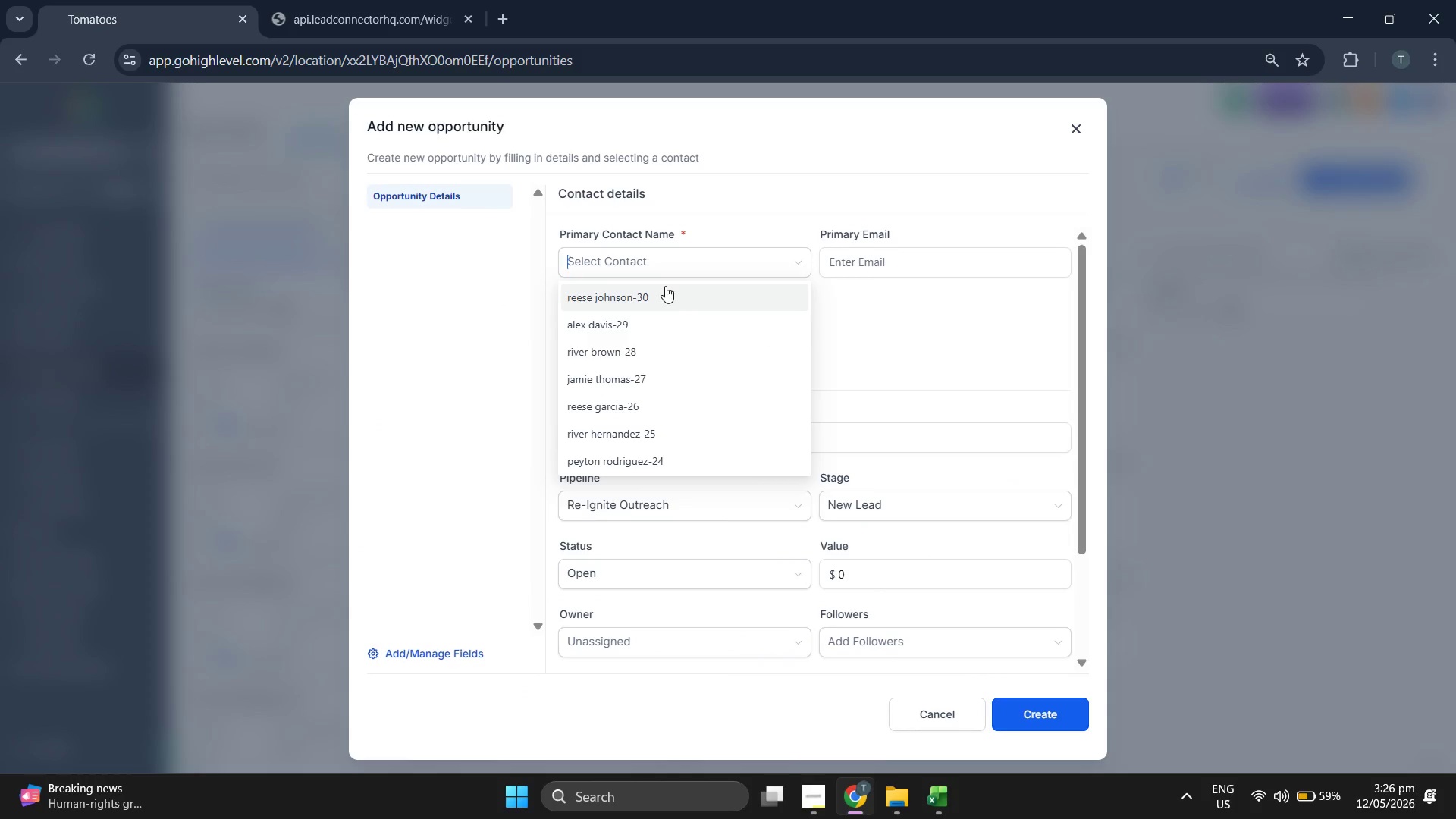 
left_click([670, 329])
 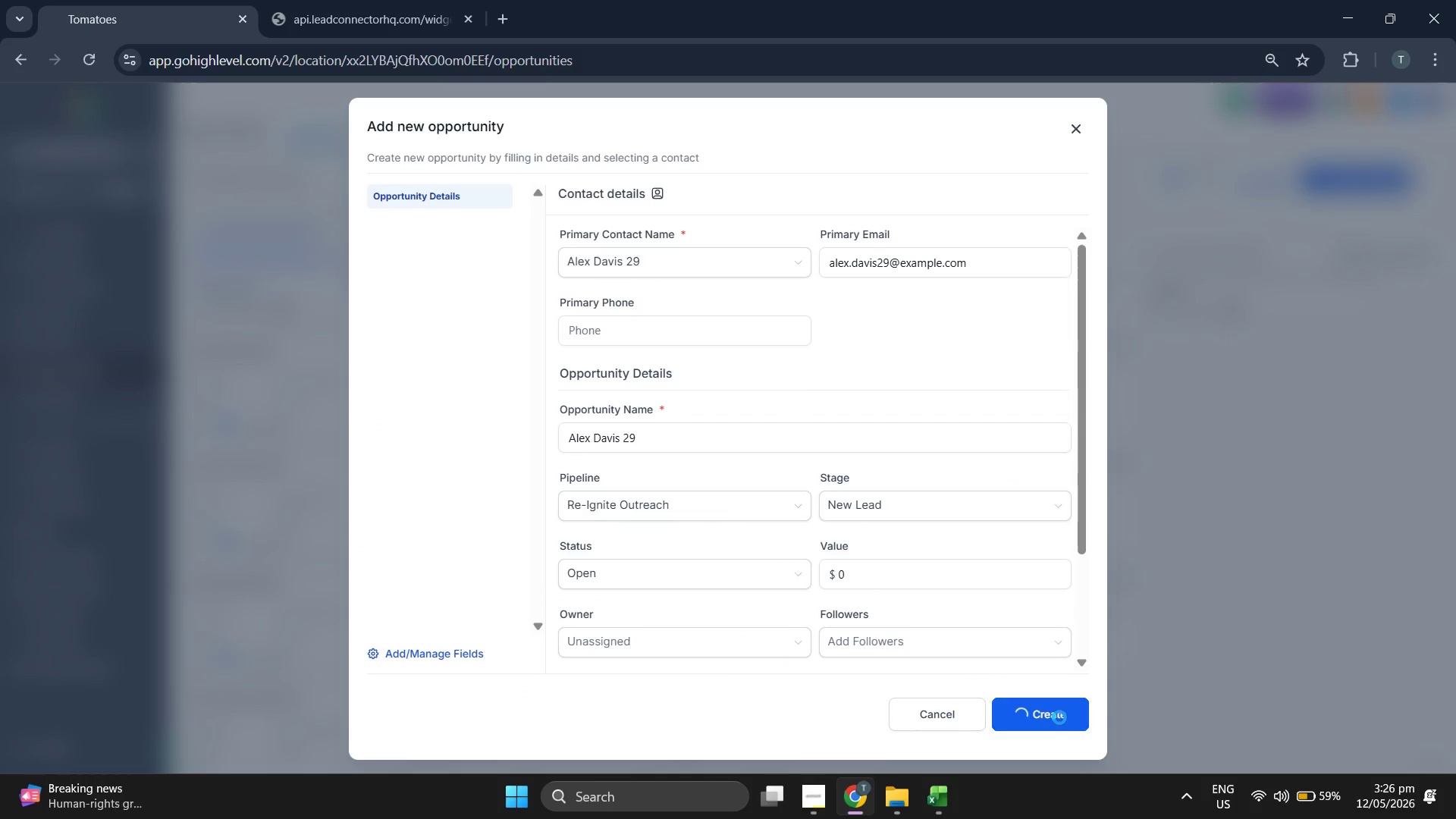 
left_click([1059, 717])
 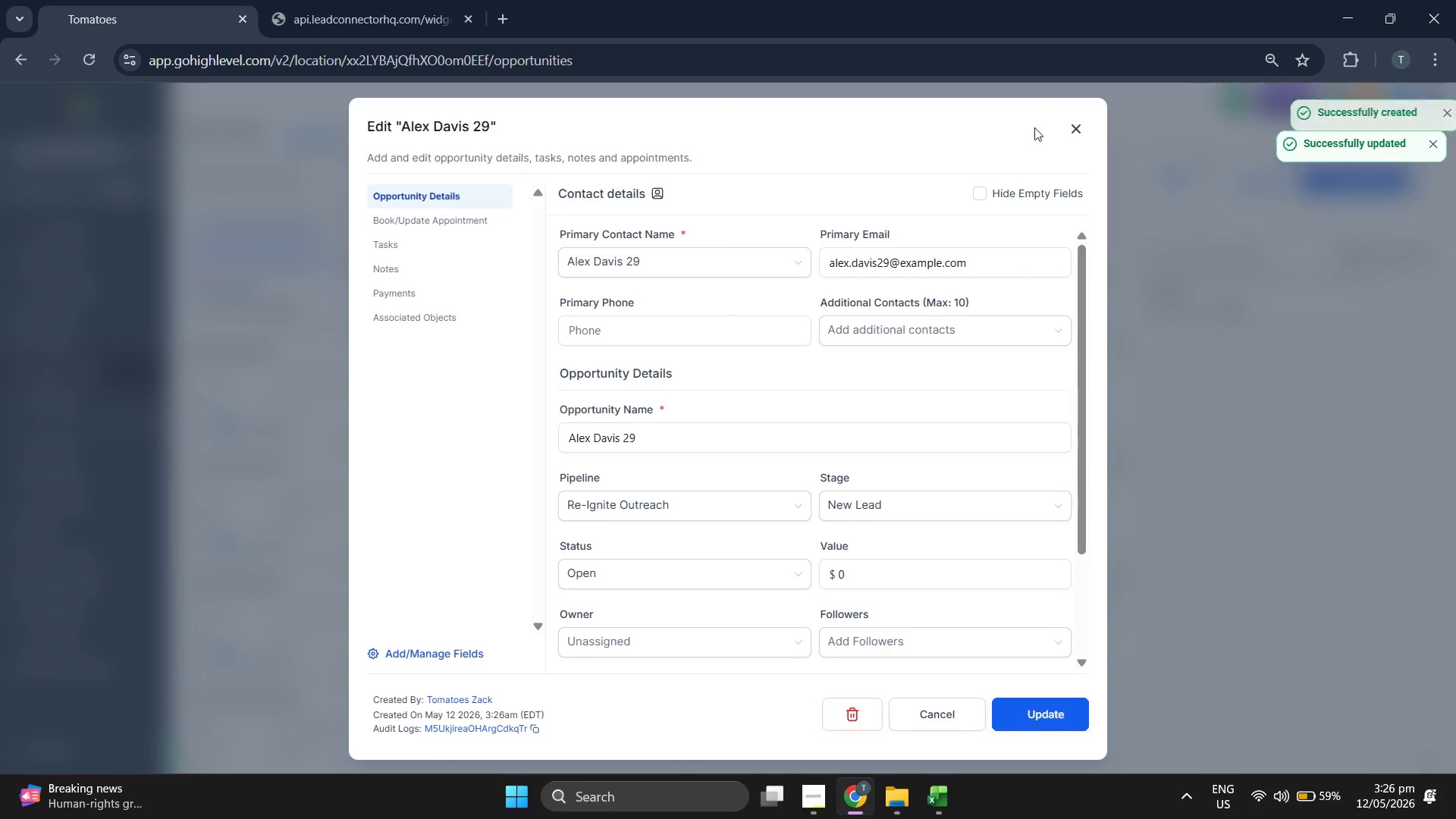 
left_click([1075, 127])
 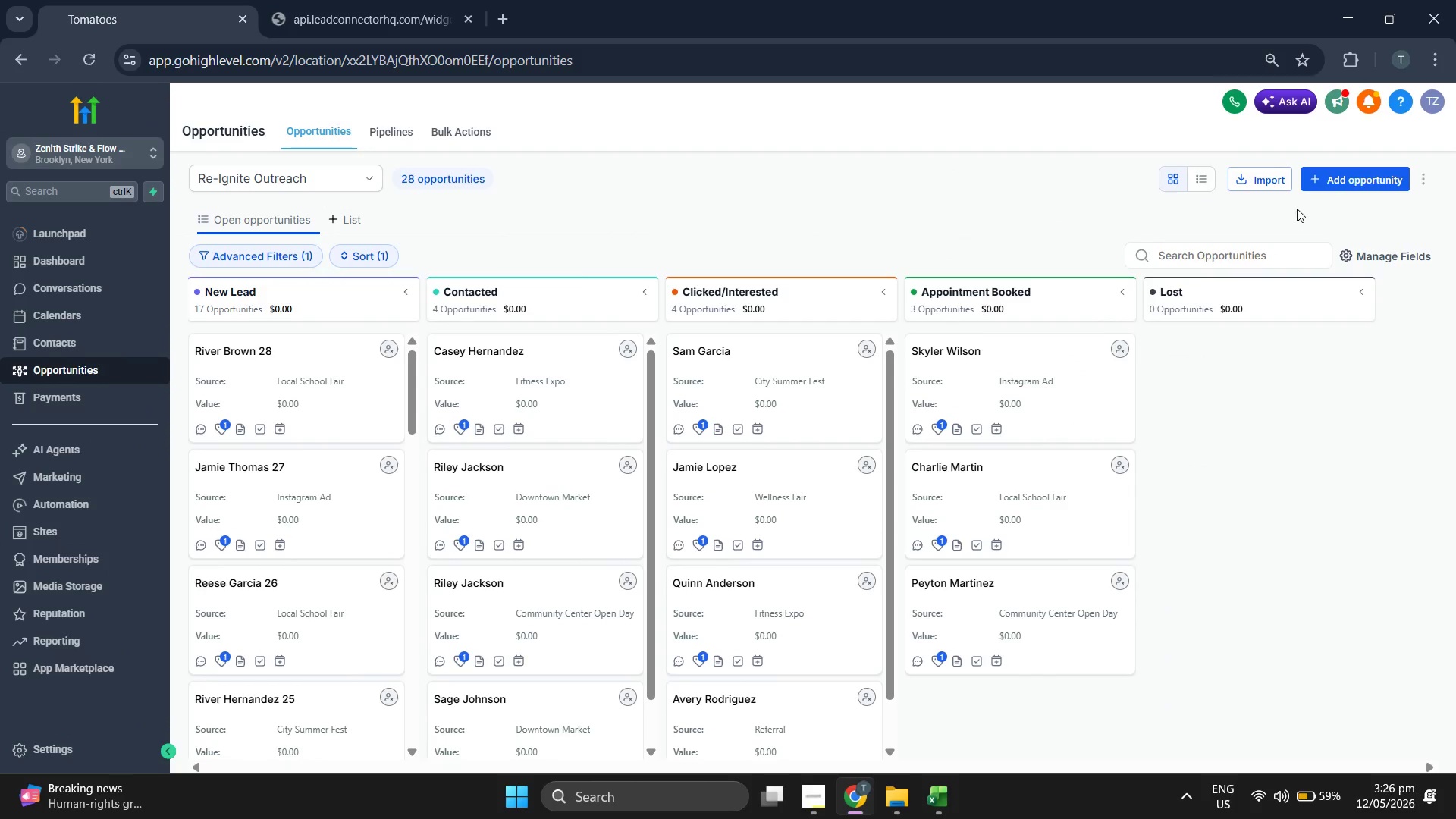 
double_click([1327, 193])
 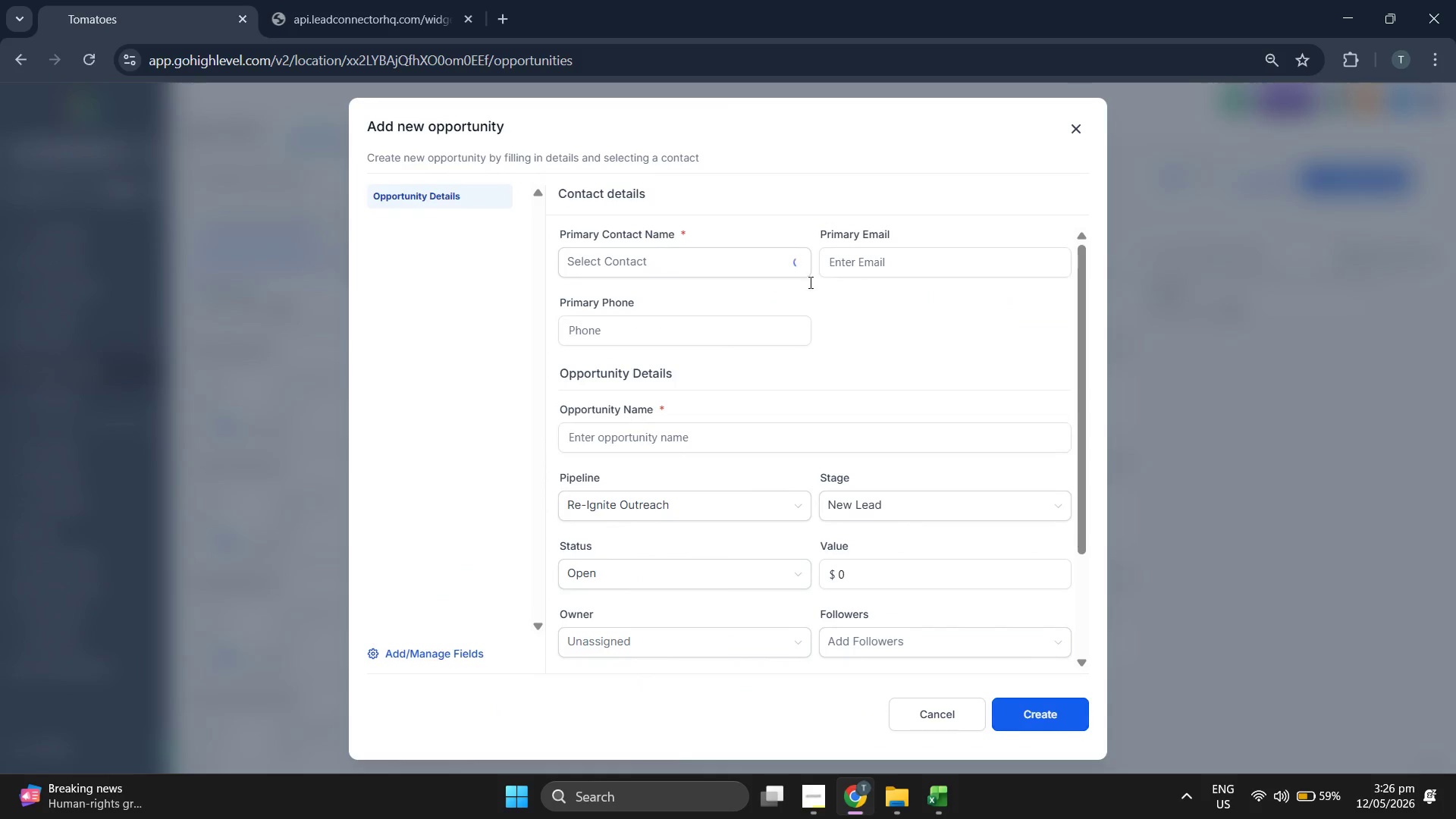 
left_click([665, 263])
 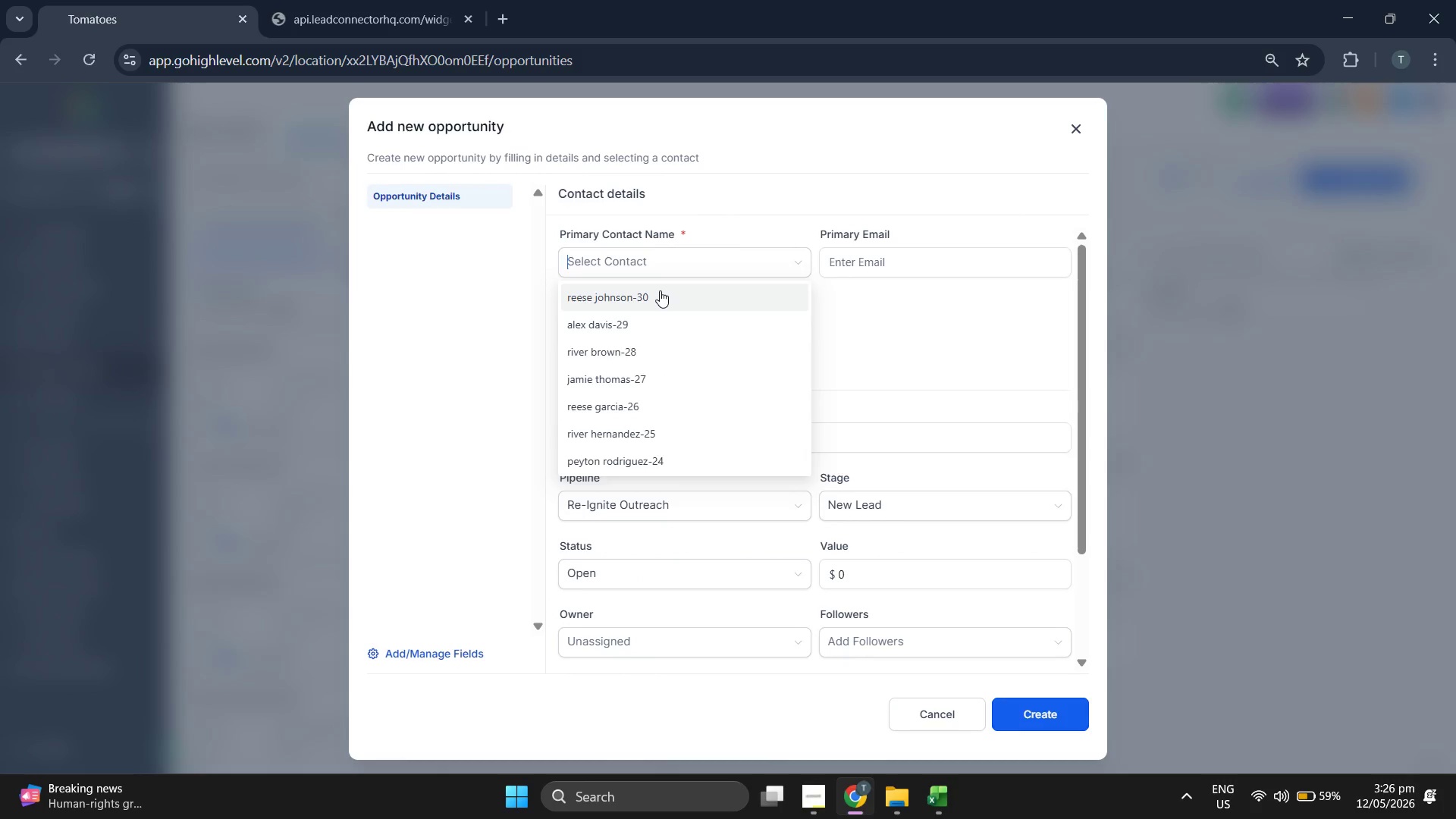 
left_click([660, 290])
 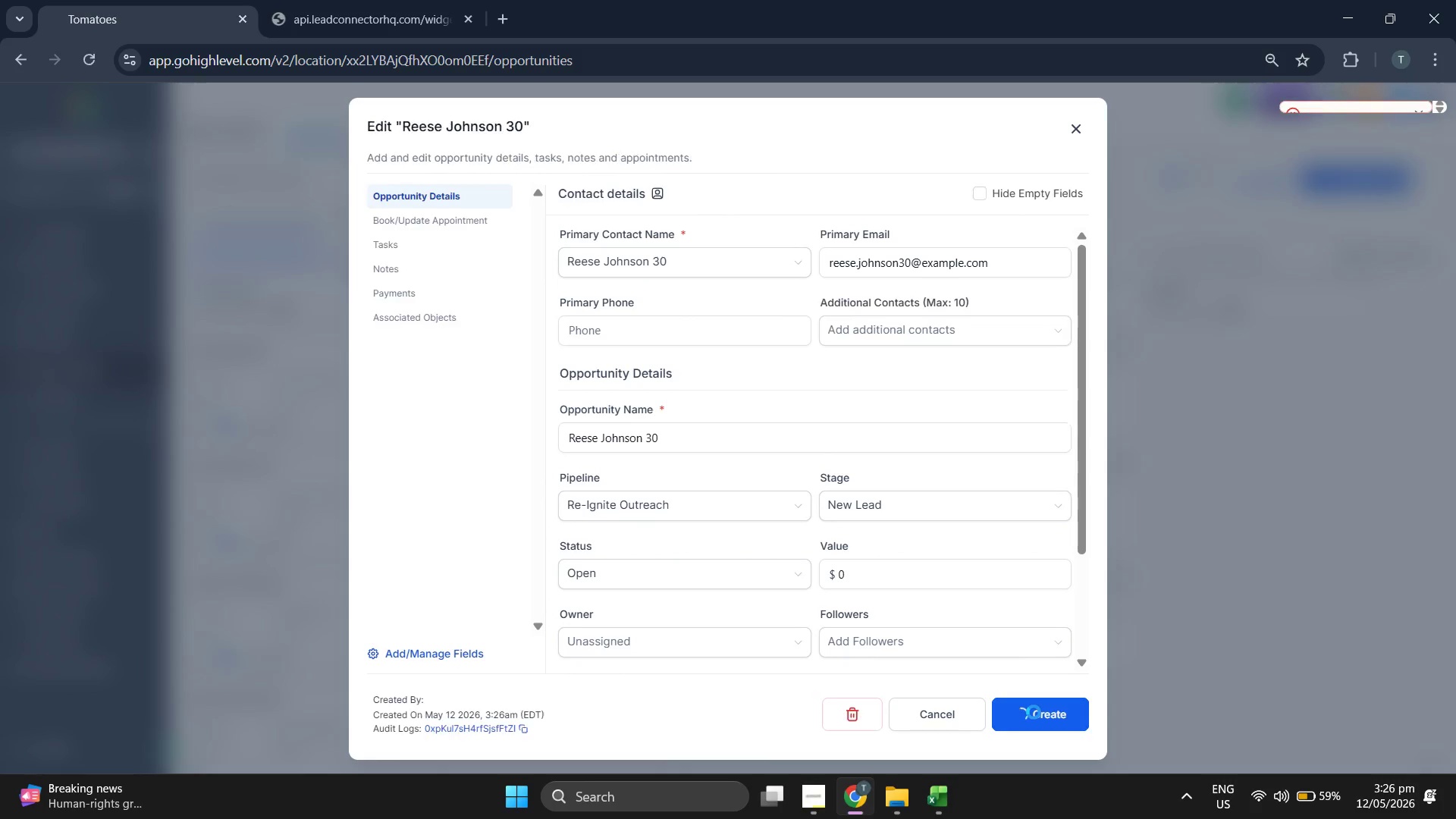 
left_click([1034, 712])
 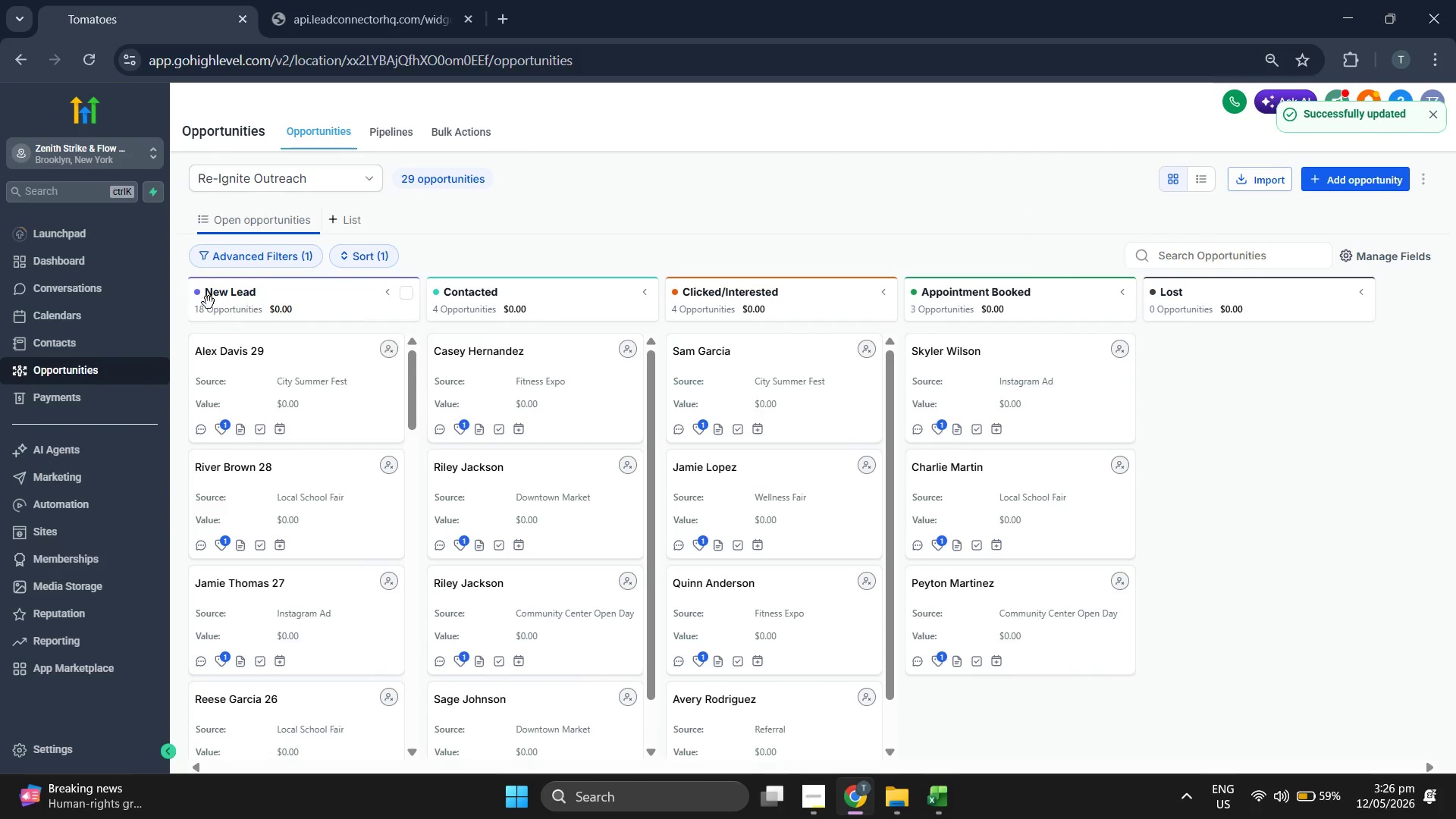 
left_click([74, 264])
 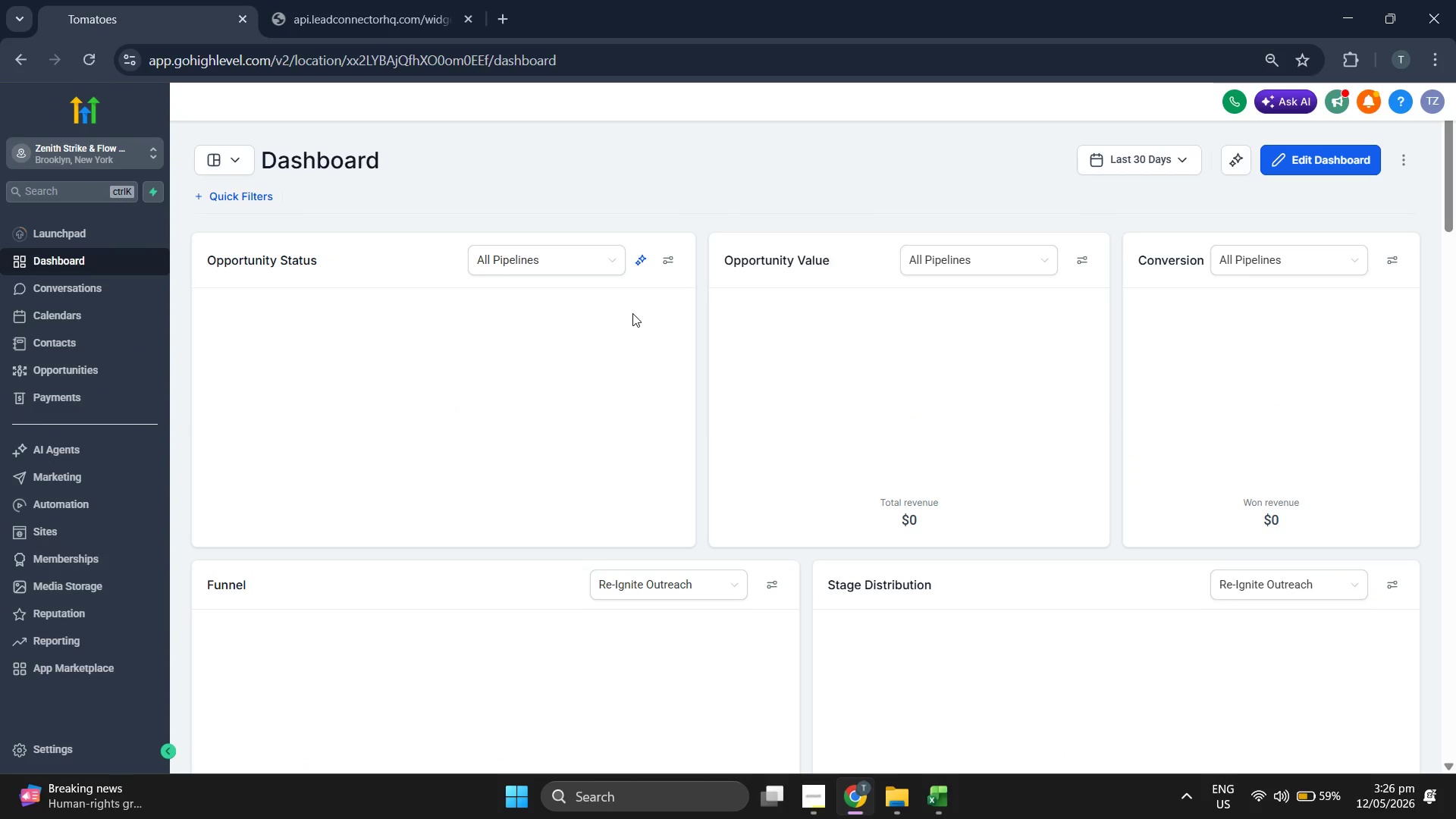 
wait(6.67)
 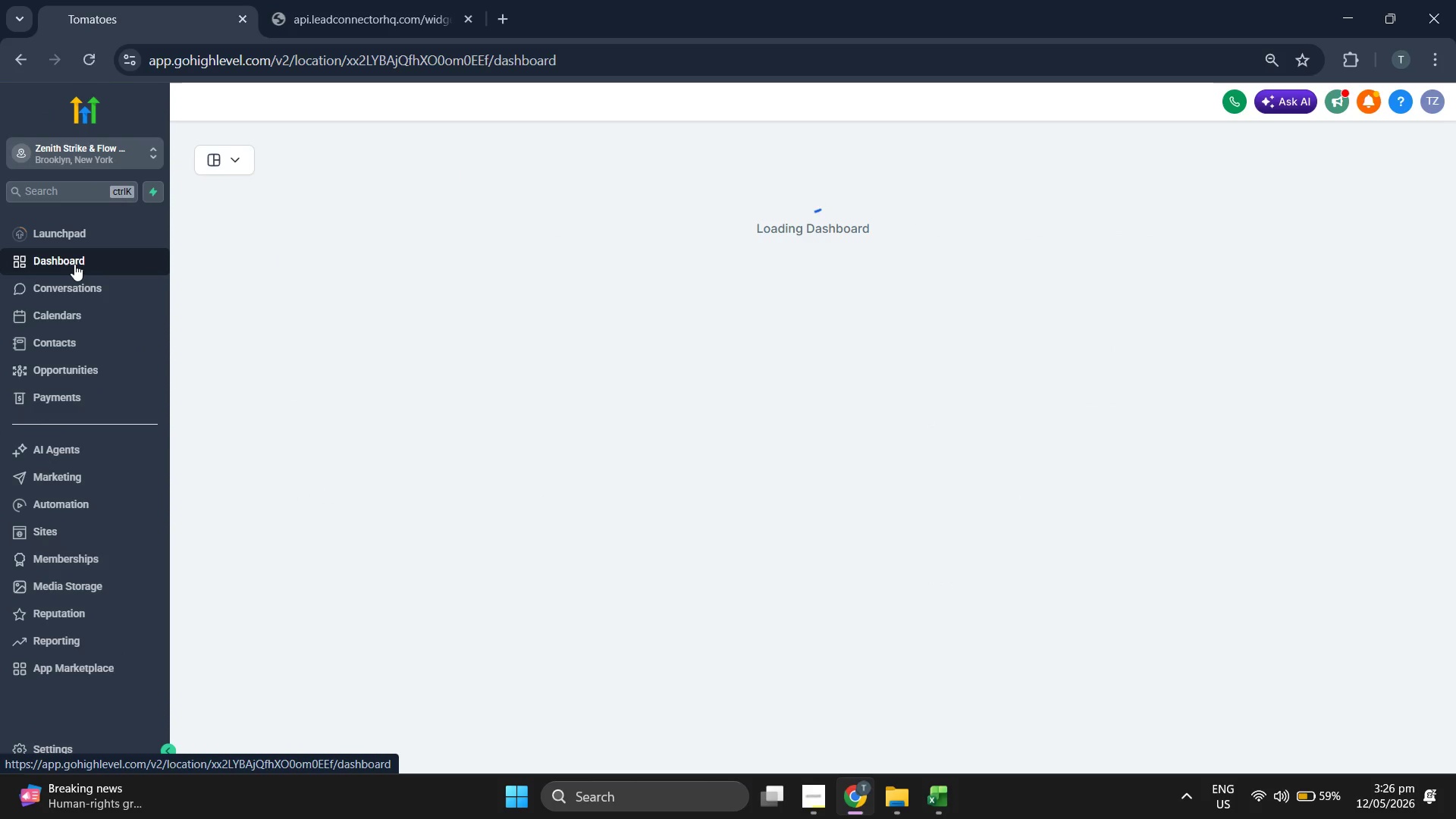 
scroll: coordinate [391, 369], scroll_direction: down, amount: 3.0
 